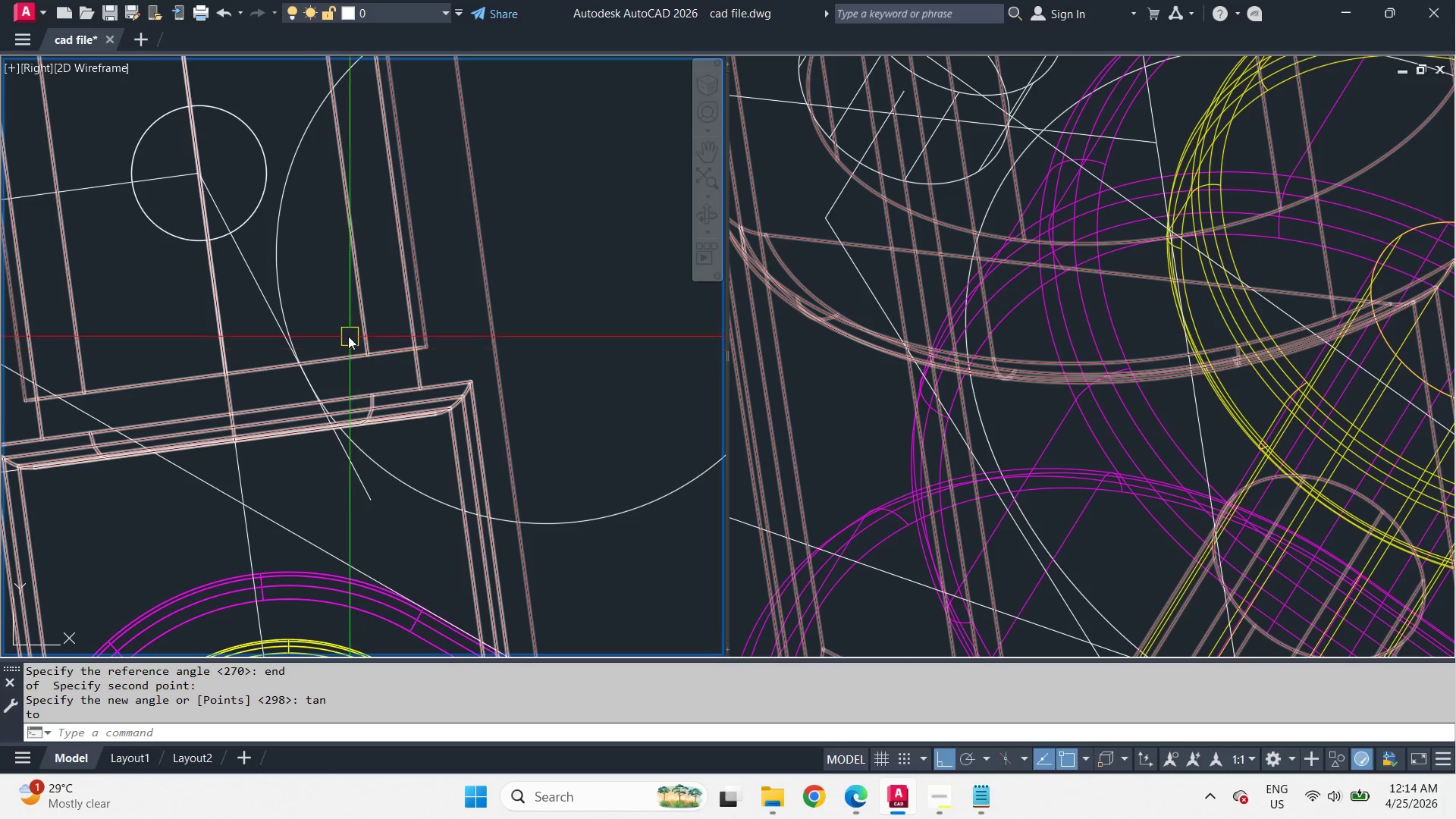 
scroll: coordinate [325, 312], scroll_direction: down, amount: 2.0
 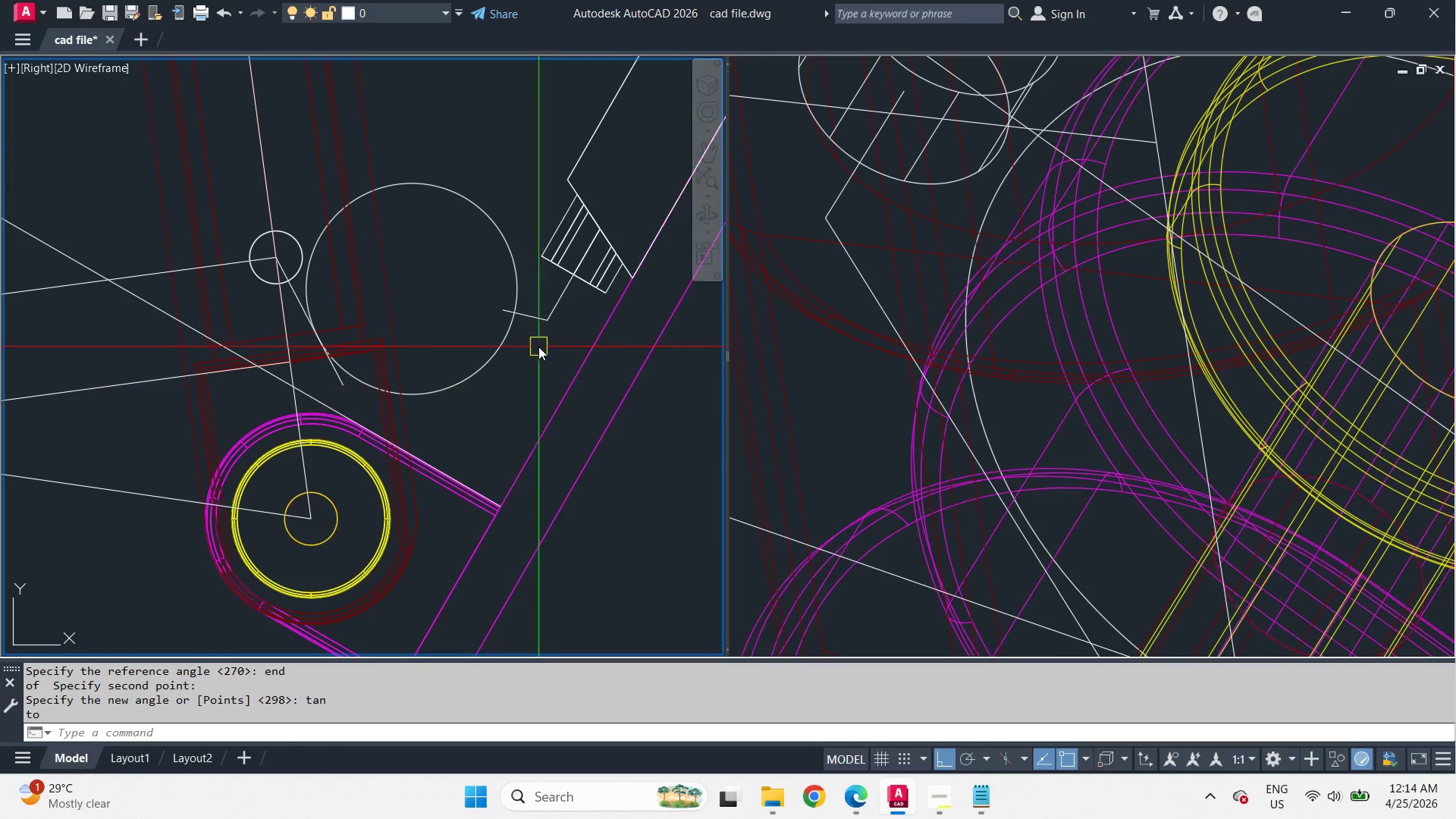 
scroll: coordinate [532, 333], scroll_direction: up, amount: 1.0
 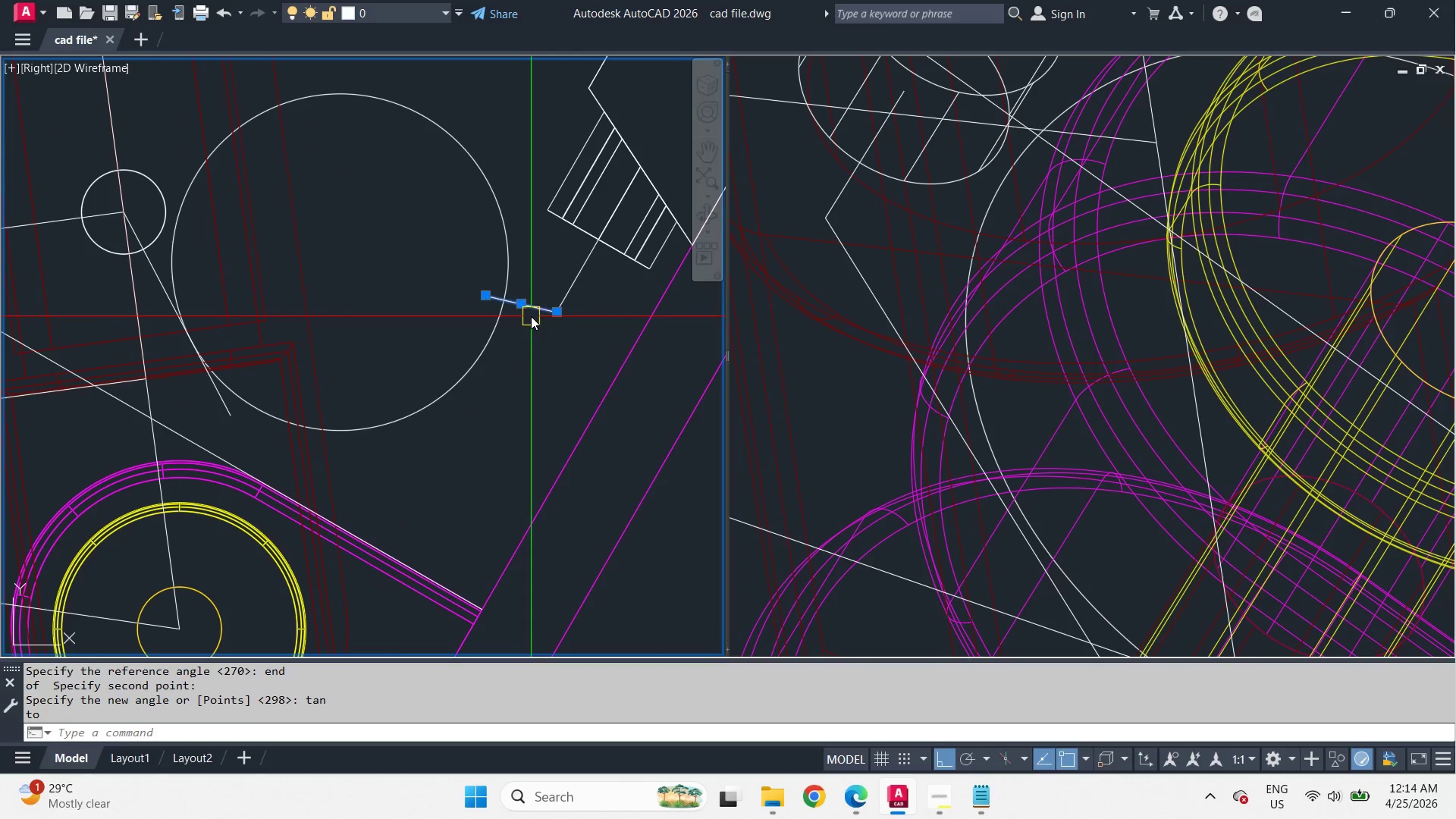 
left_click([531, 316])
 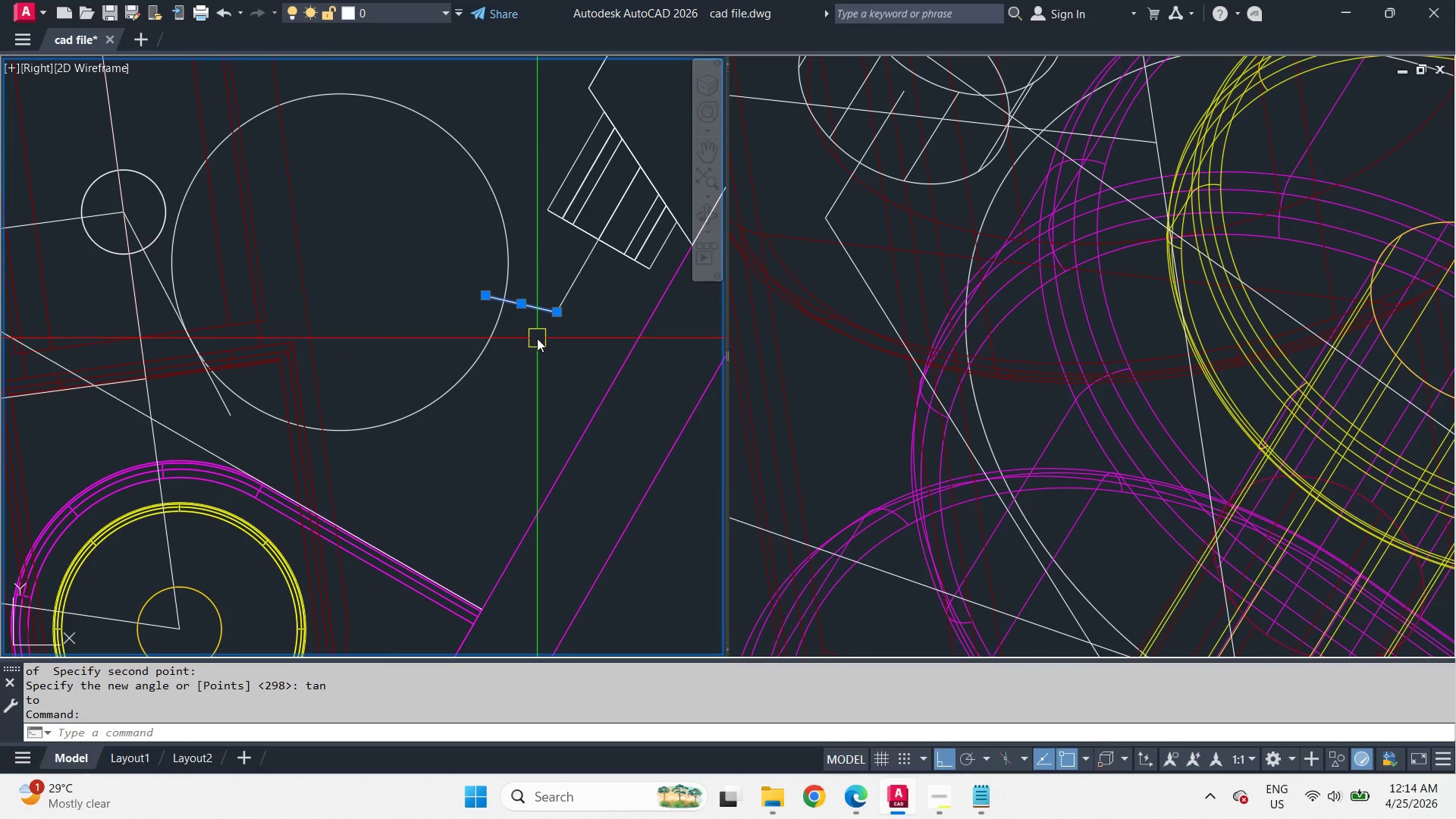 
type(ro end )
 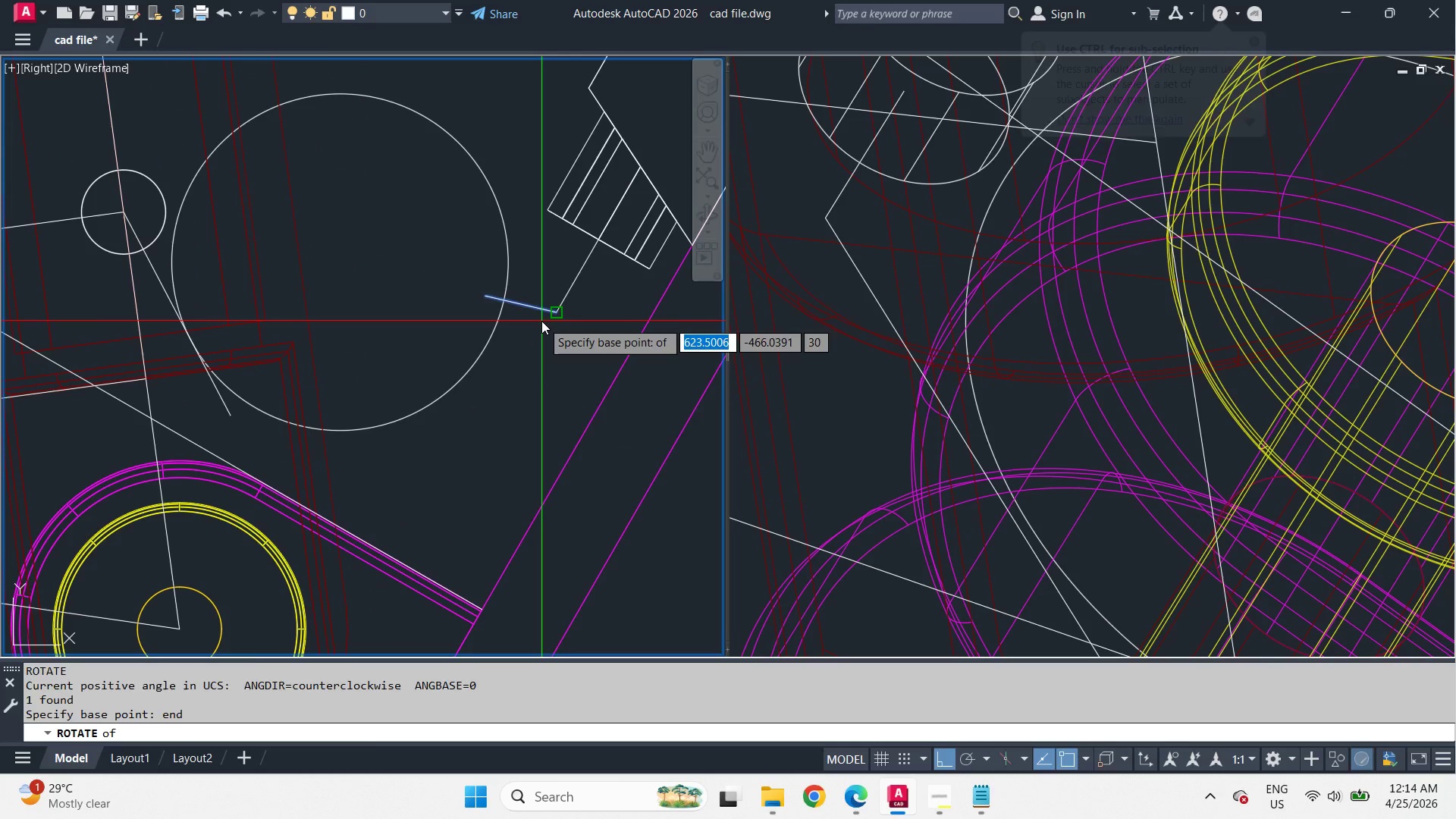 
left_click([541, 321])
 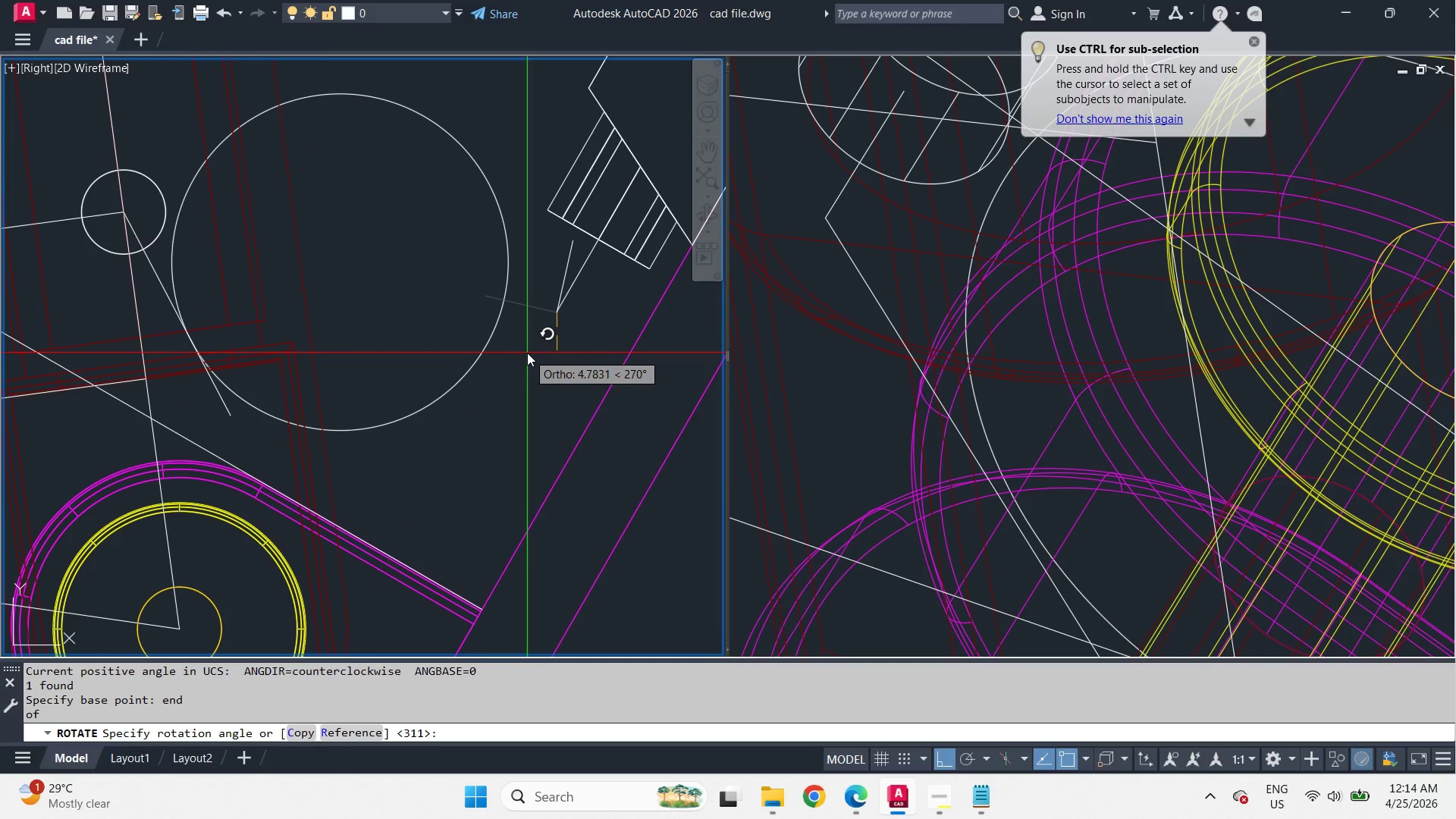 
key(R)
 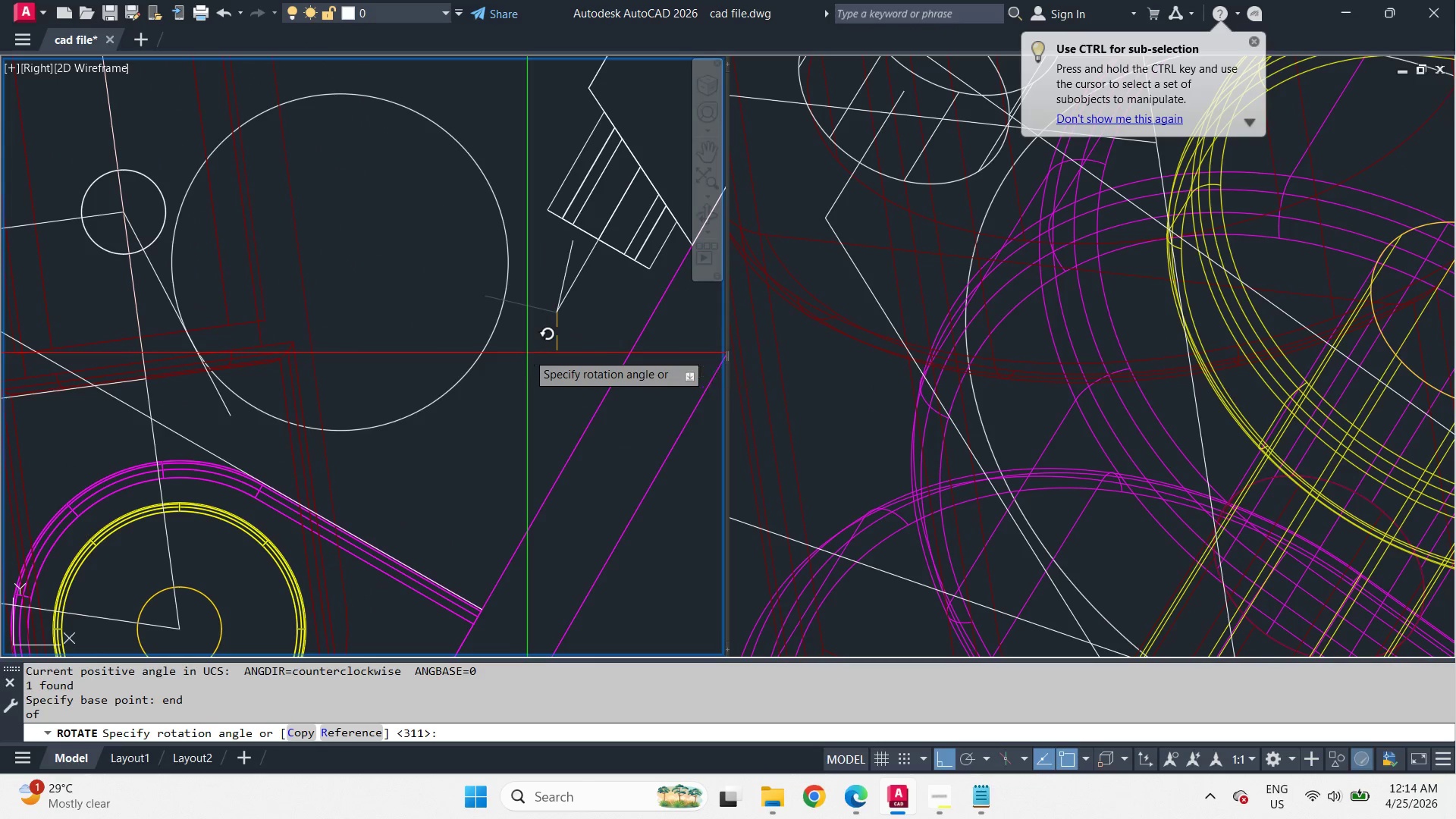 
key(Space)
 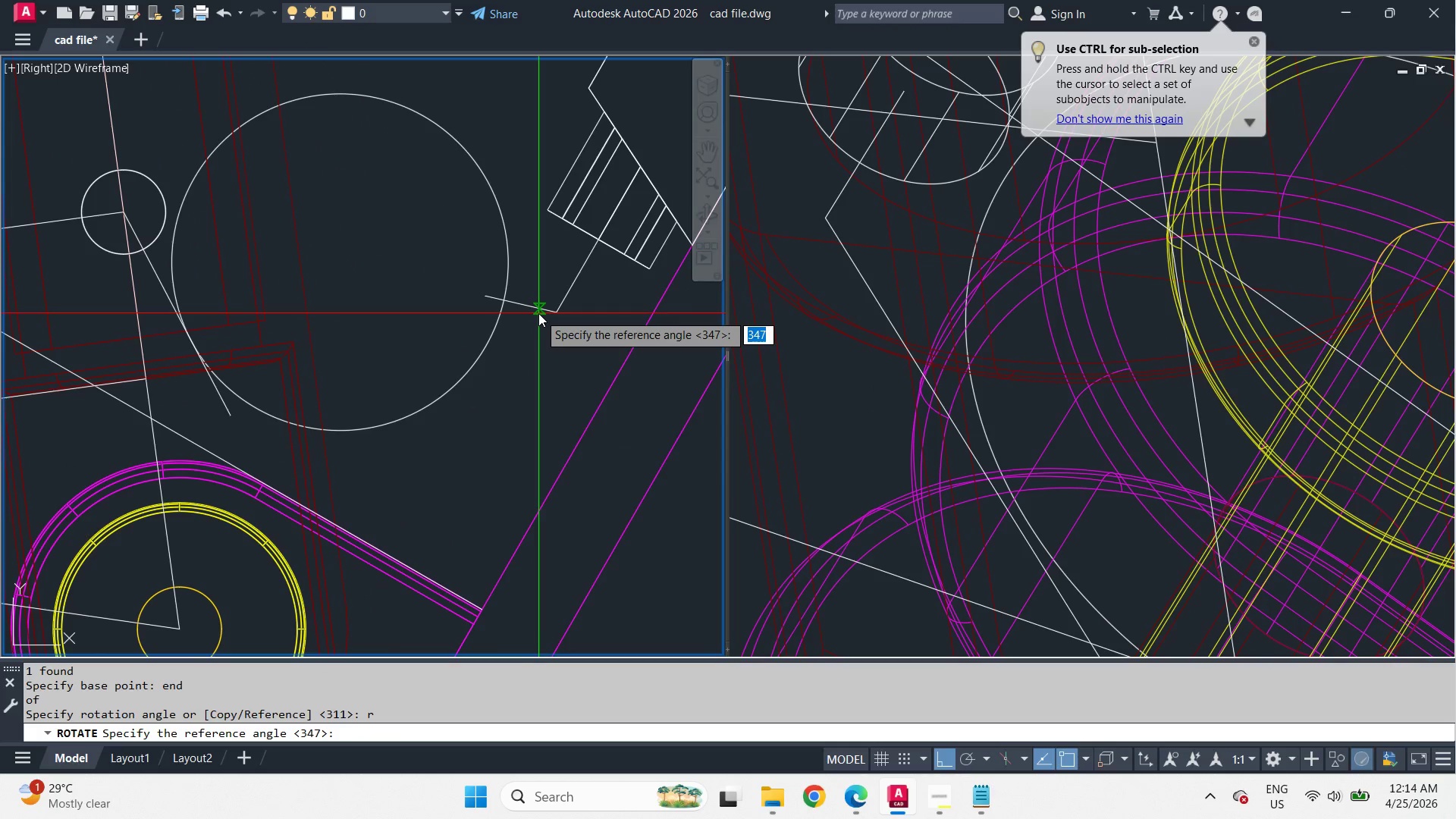 
left_click([538, 313])
 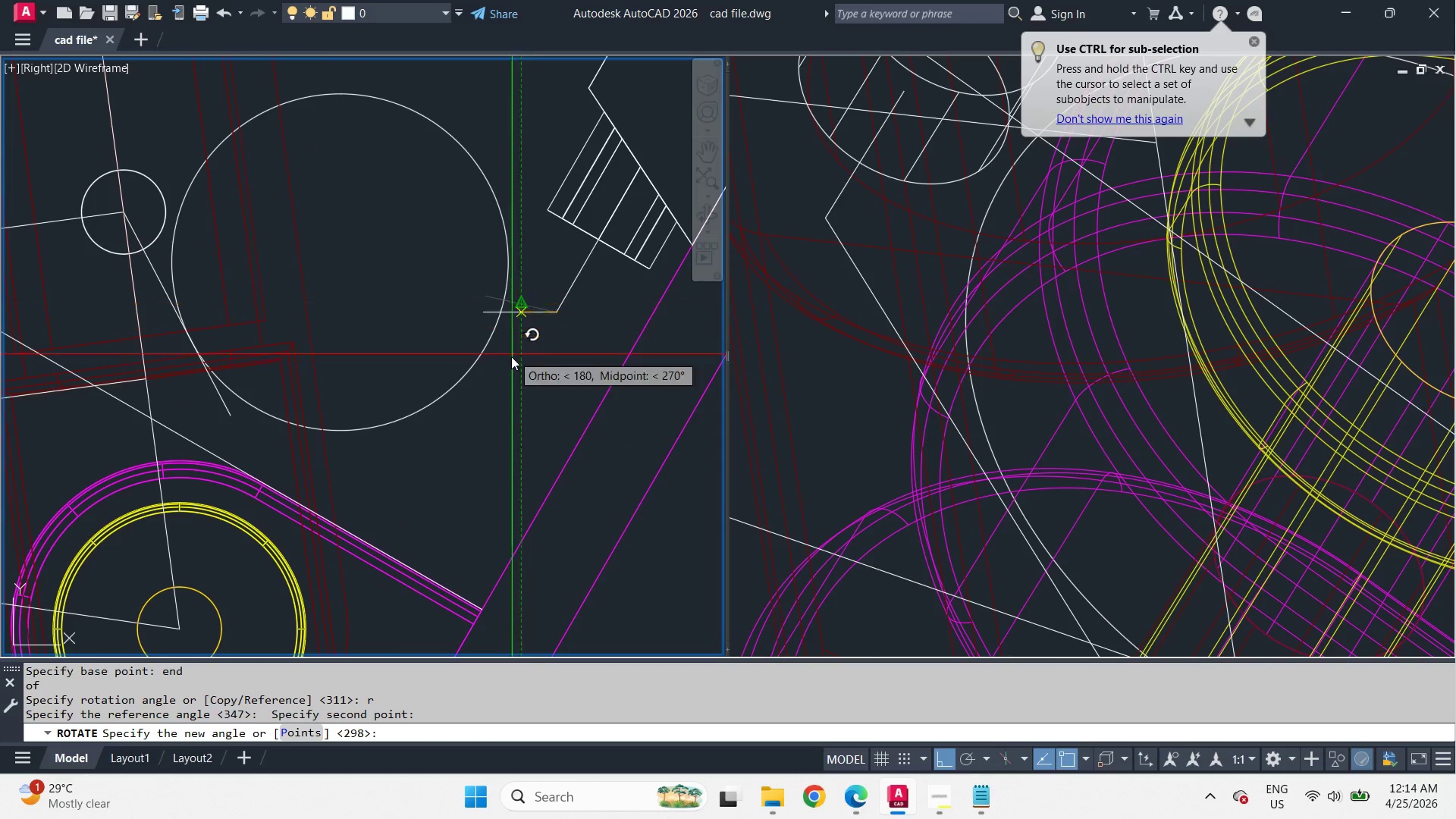 
type(tan )
 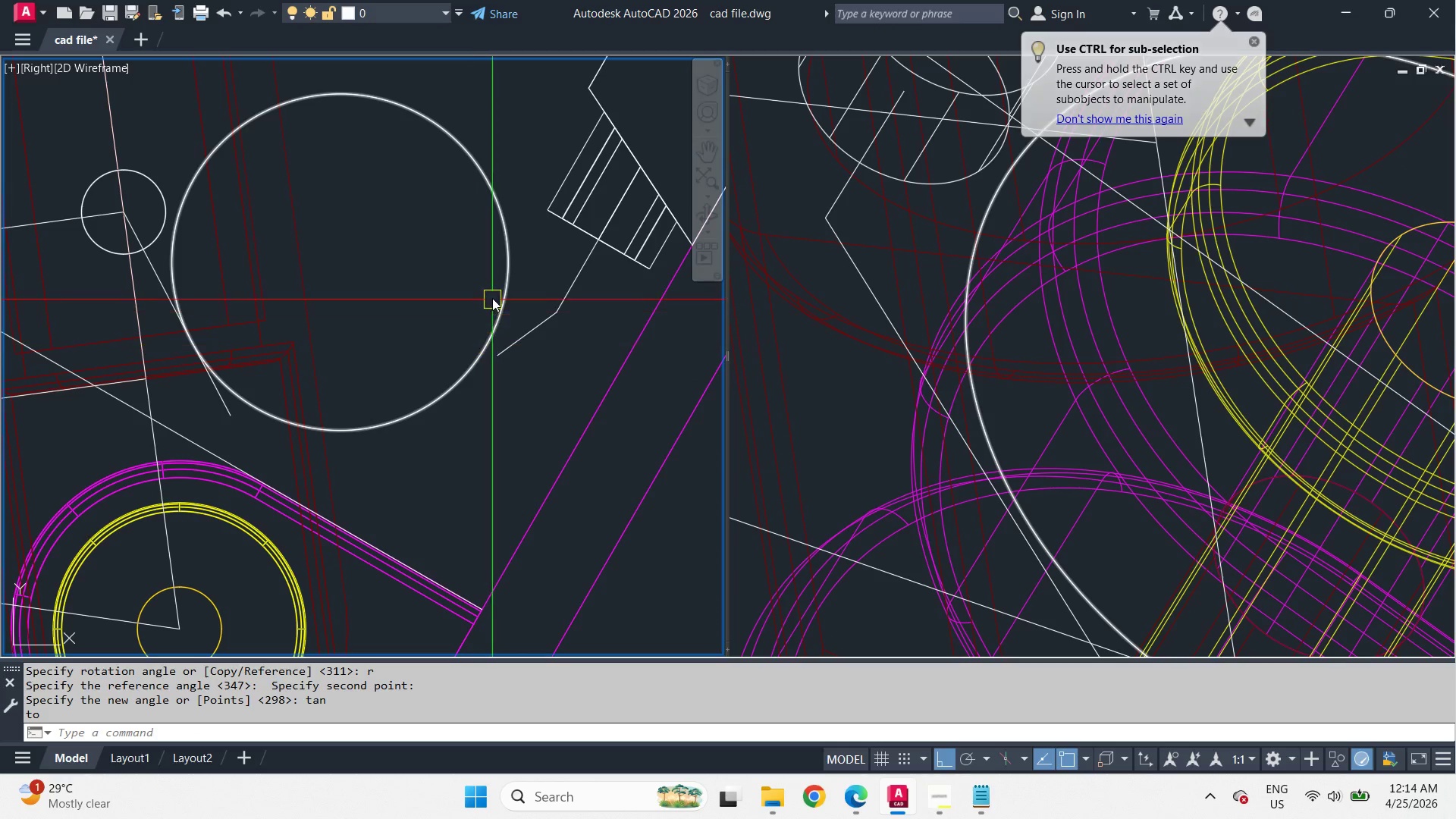 
left_click([500, 297])
 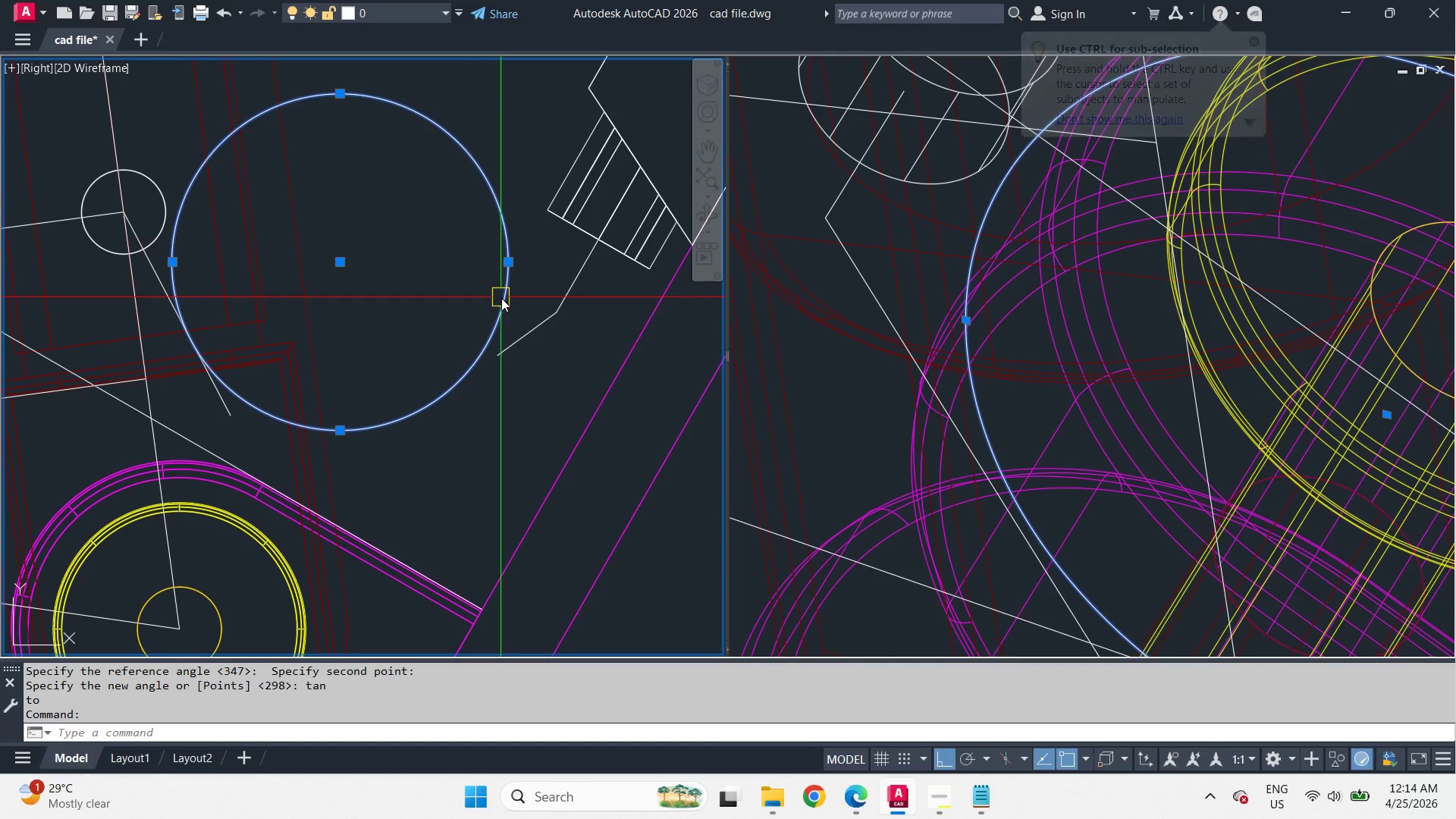 
key(E)
 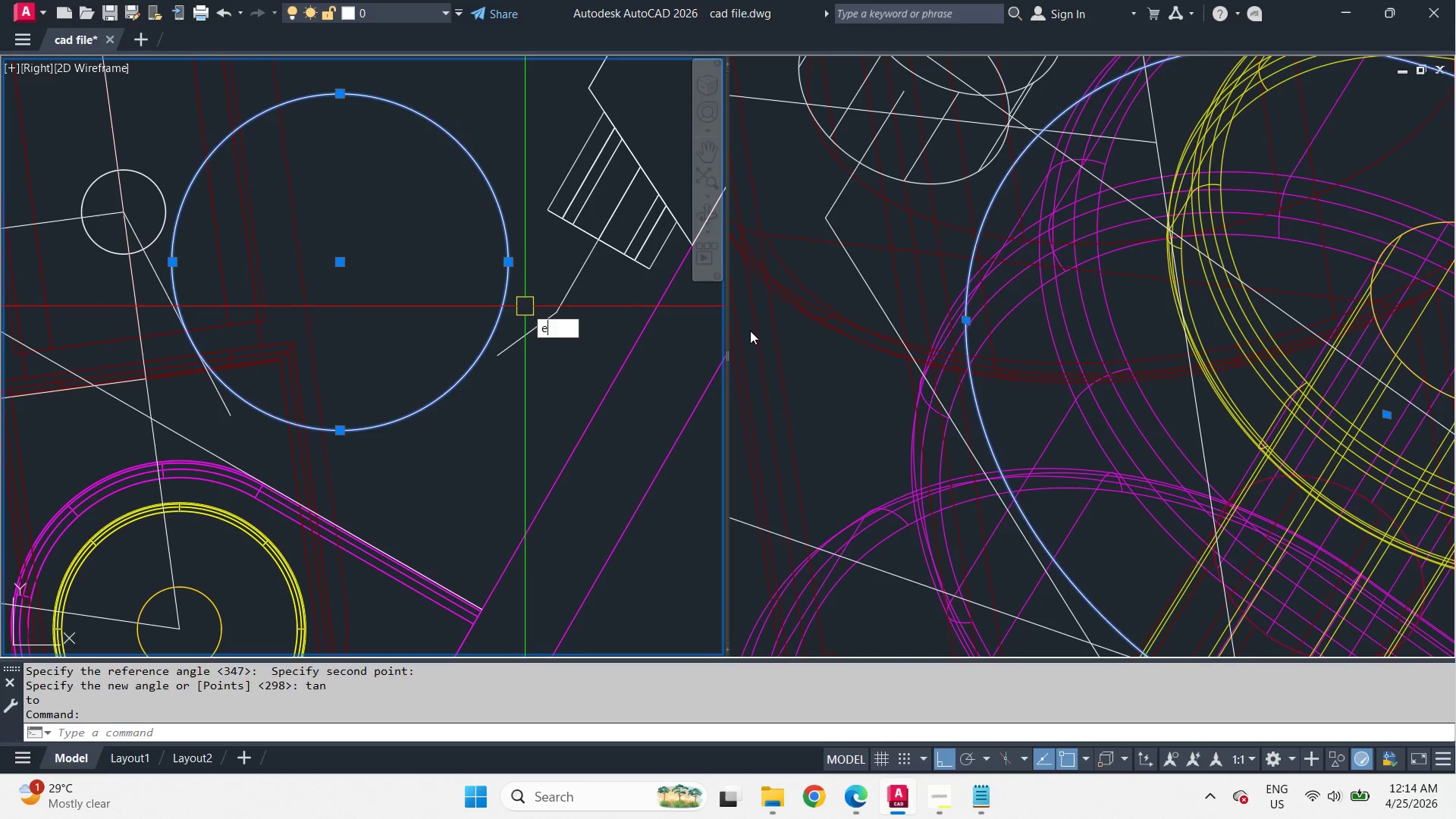 
key(Space)
 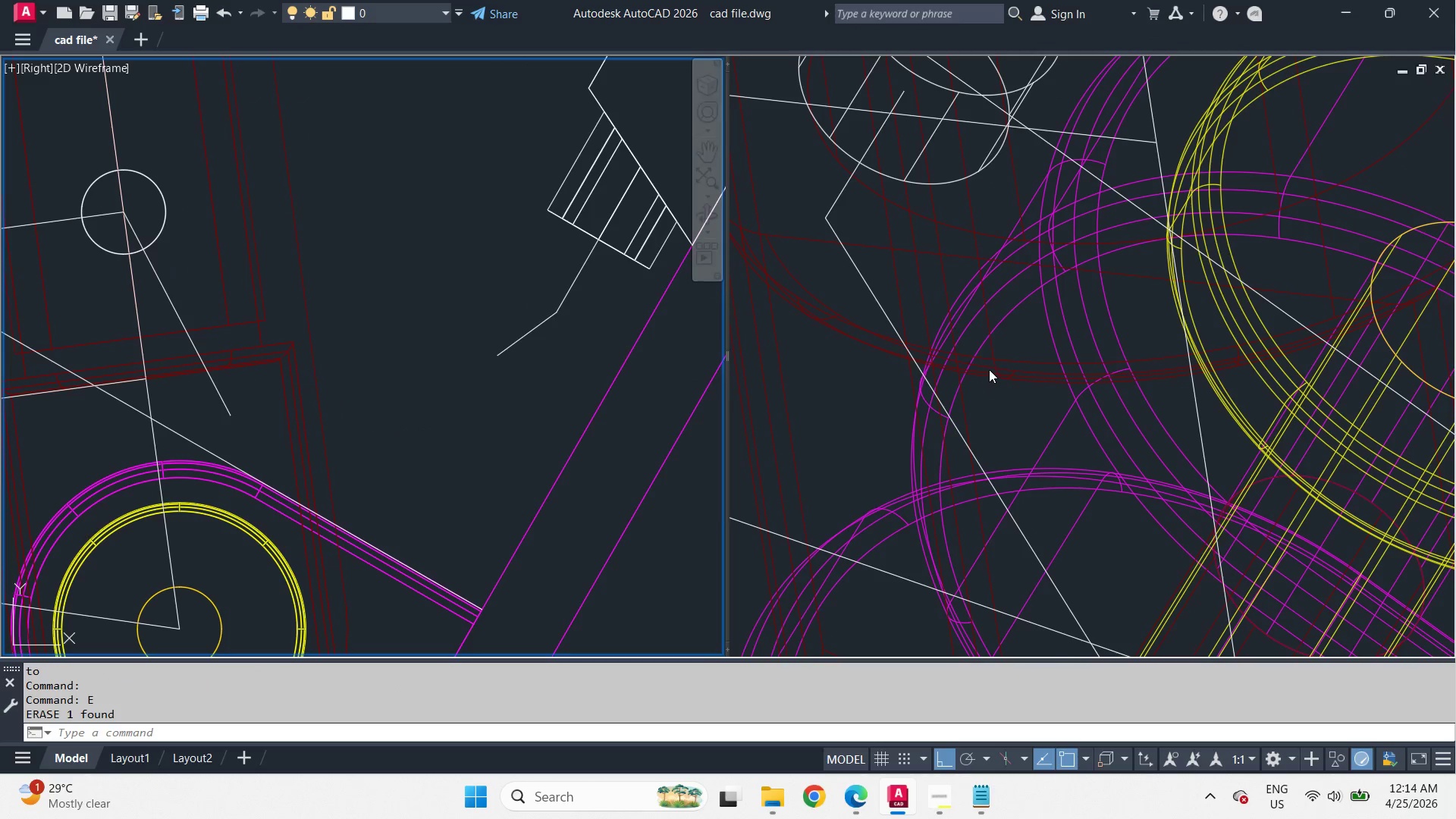 
left_click([990, 369])
 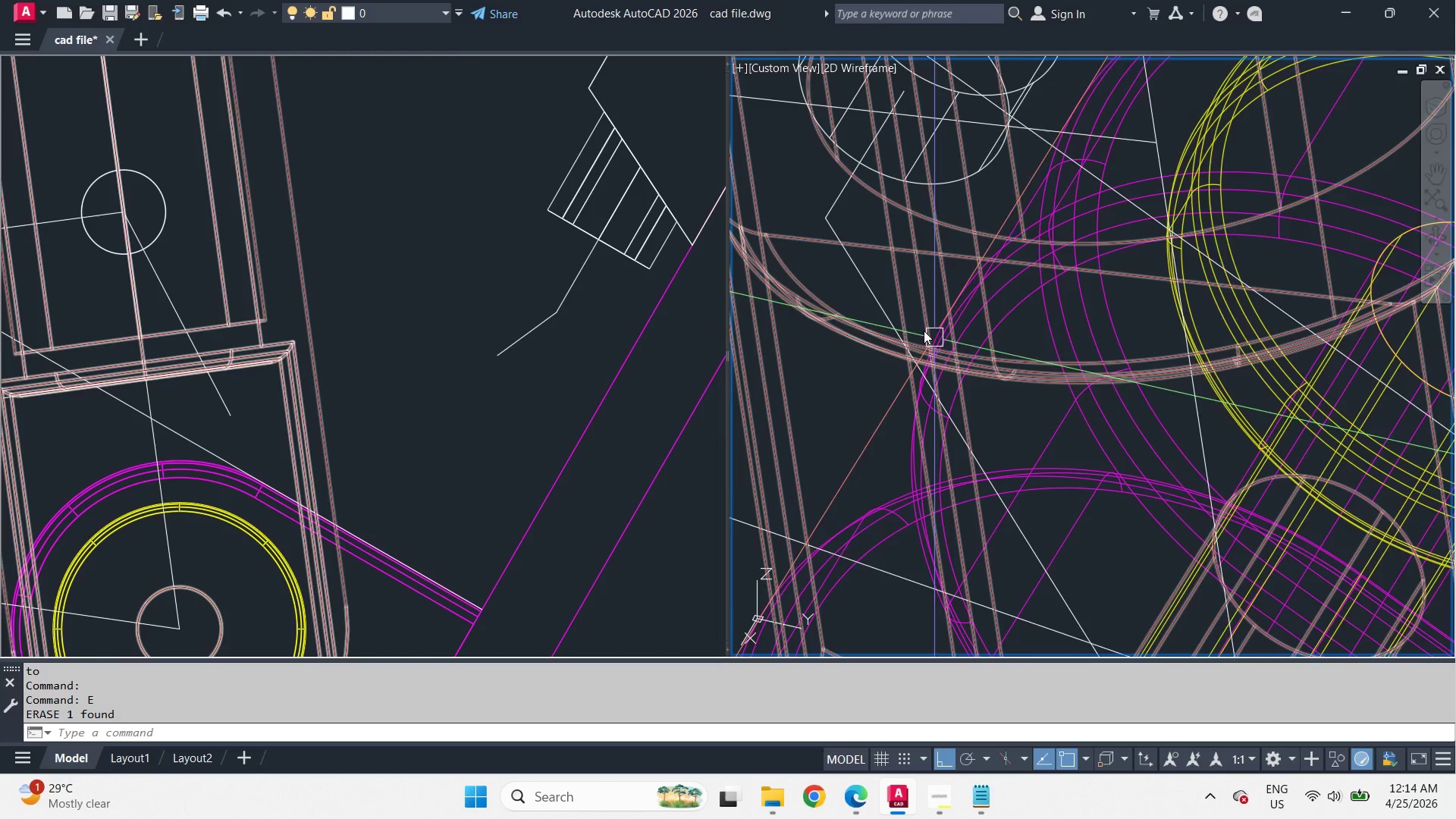 
hold_key(key=ShiftLeft, duration=2.94)
 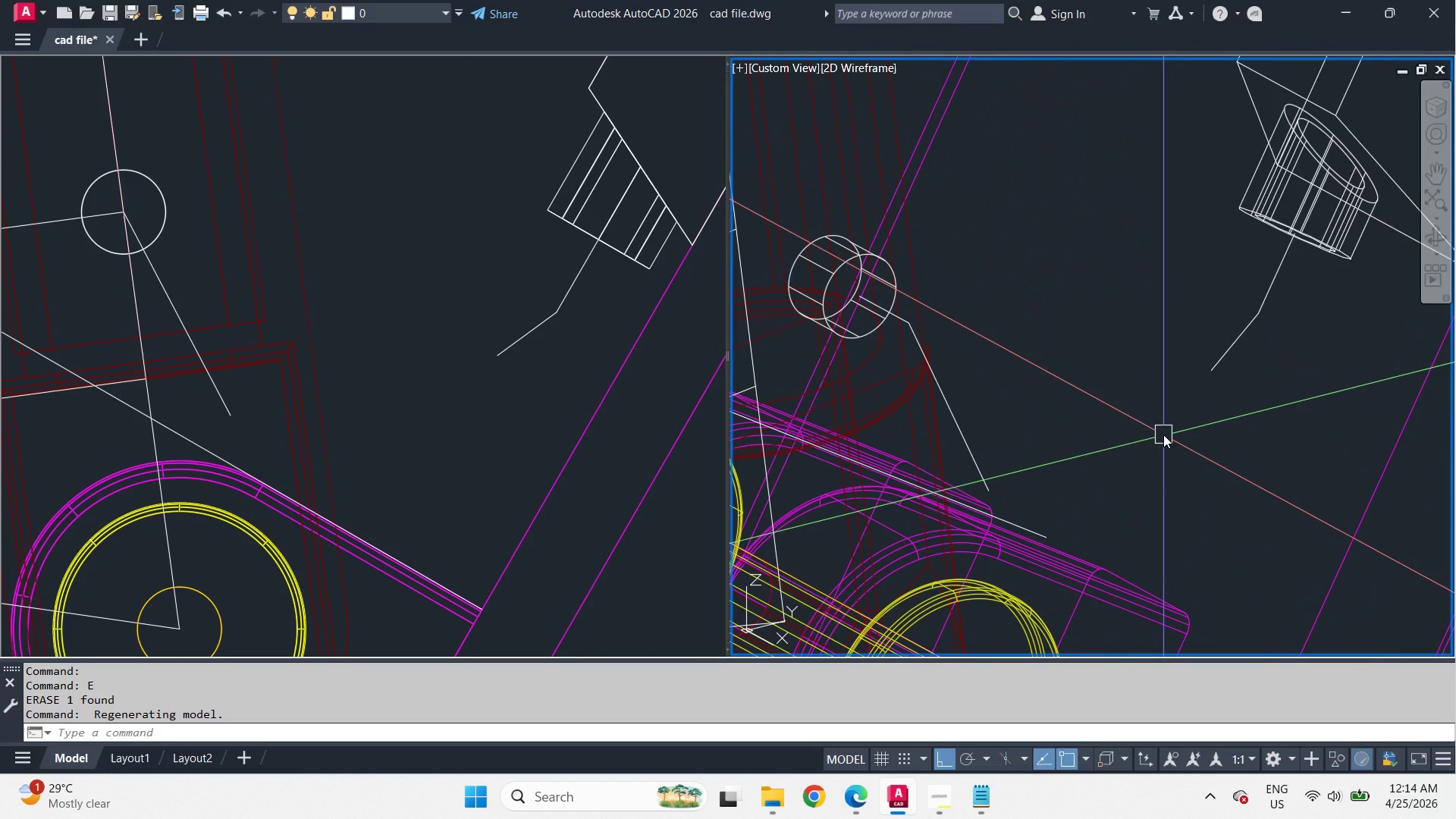 
scroll: coordinate [850, 295], scroll_direction: down, amount: 2.0
 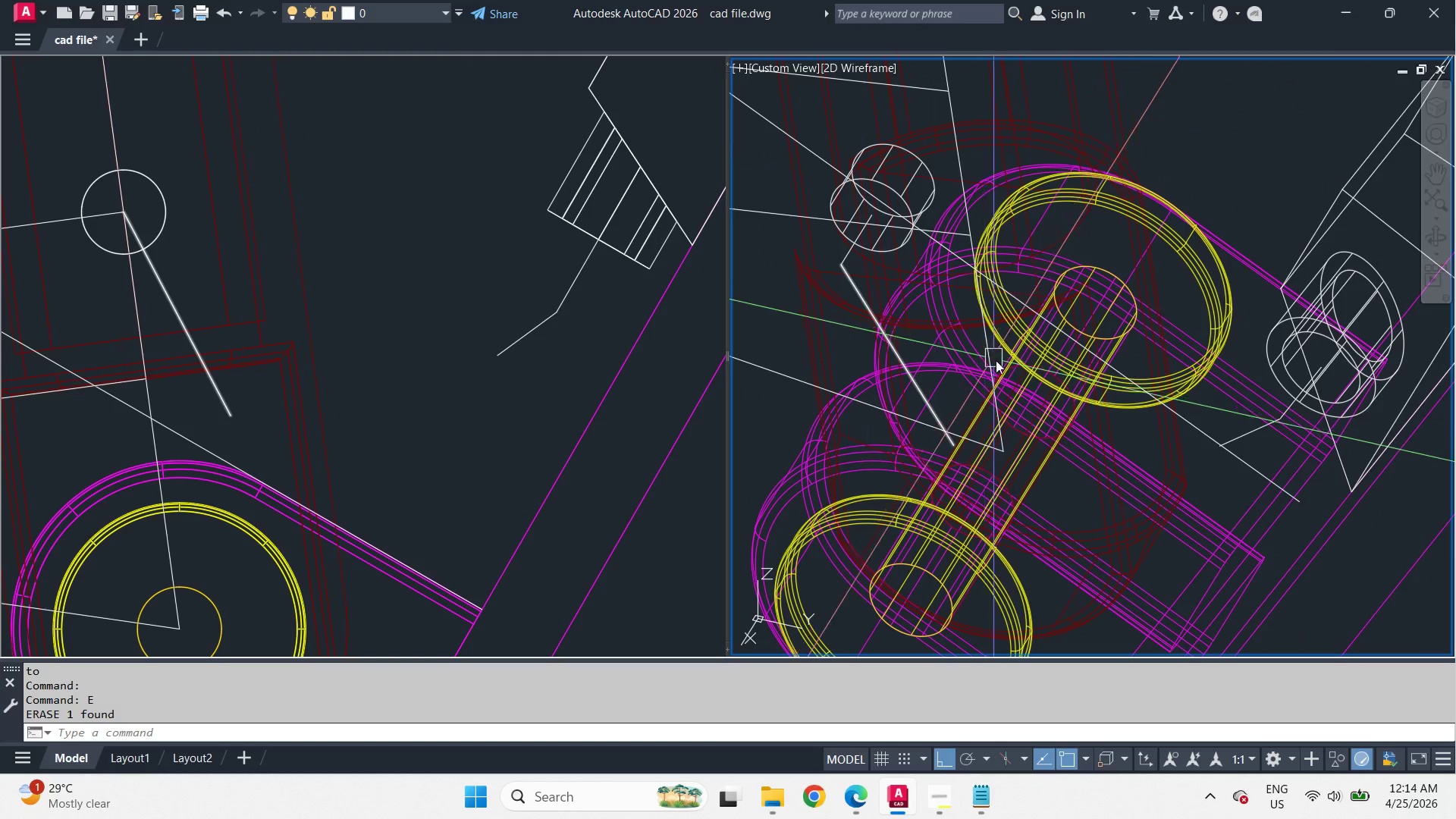 
type(f r 20 )
 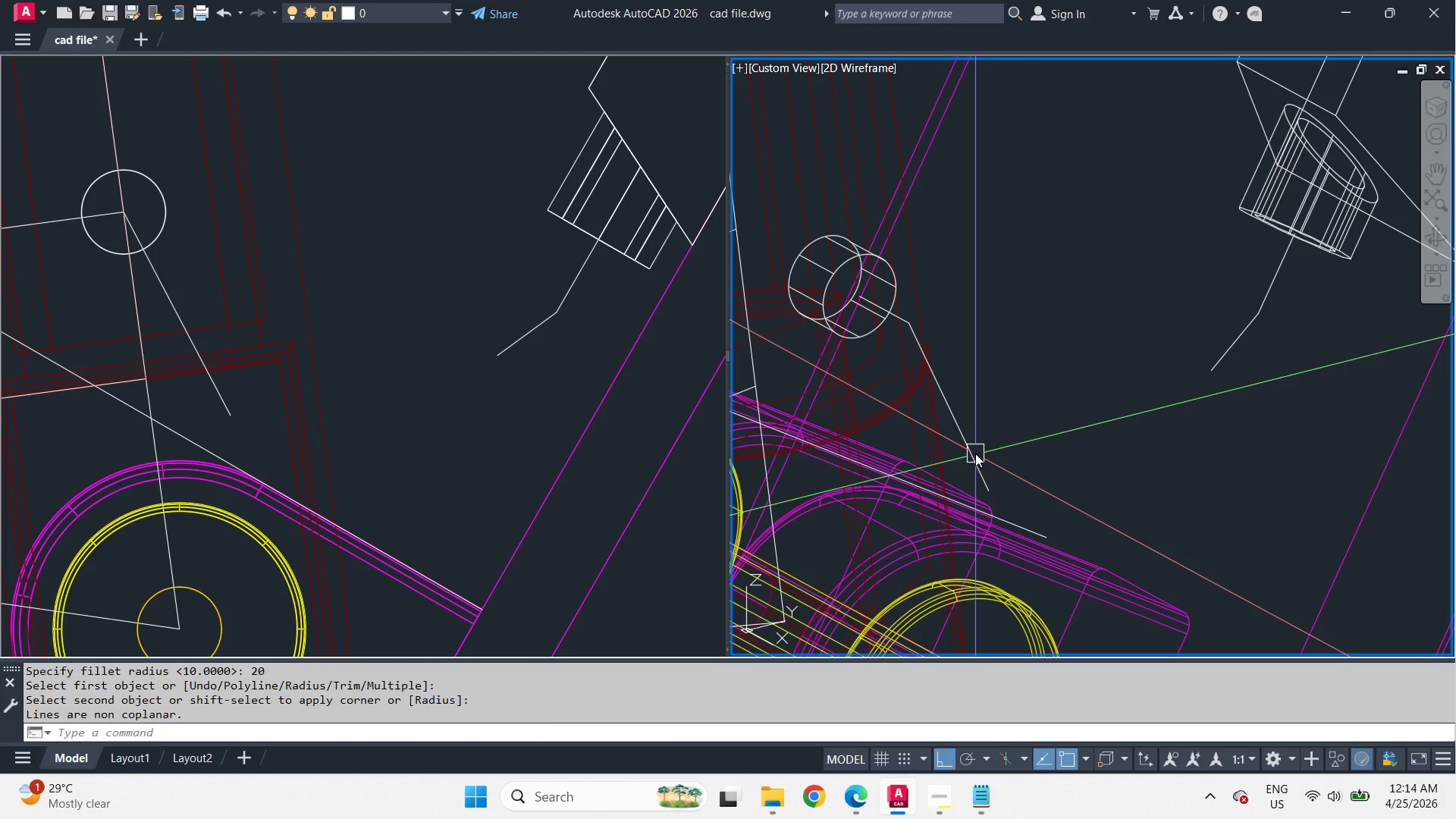 
left_click([980, 462])
 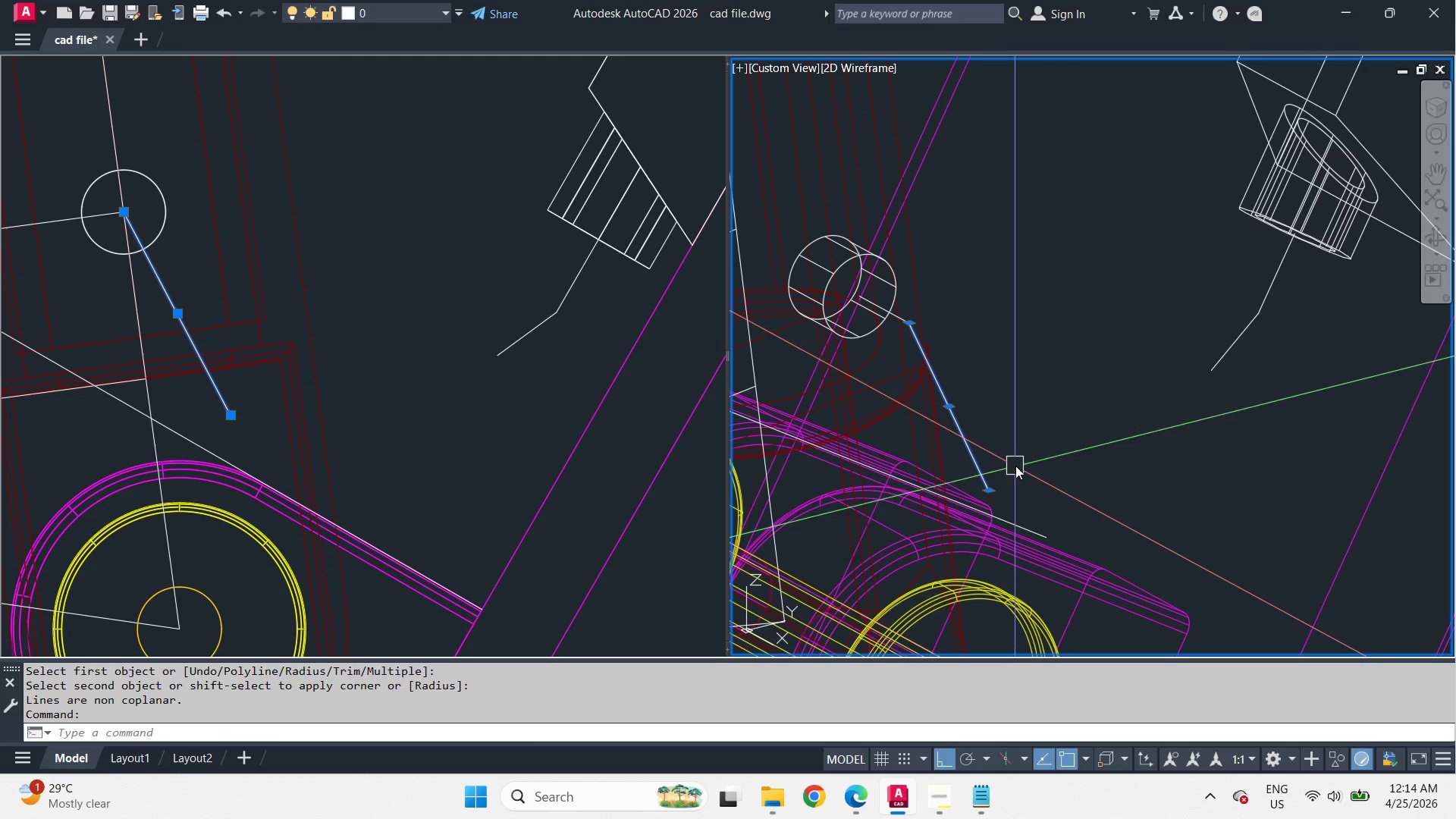 
hold_key(key=ShiftLeft, duration=1.17)
 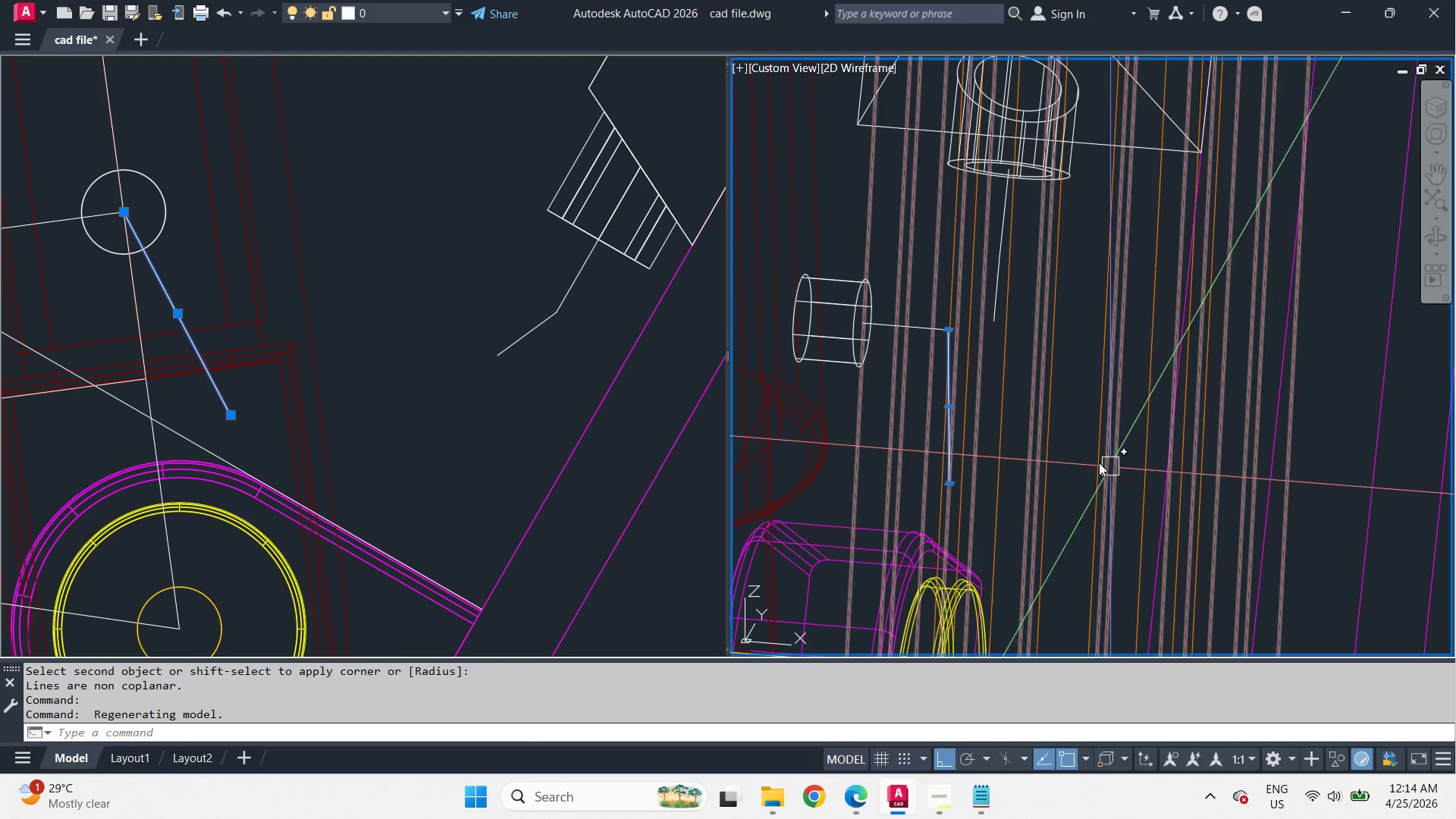 
key(Escape)
 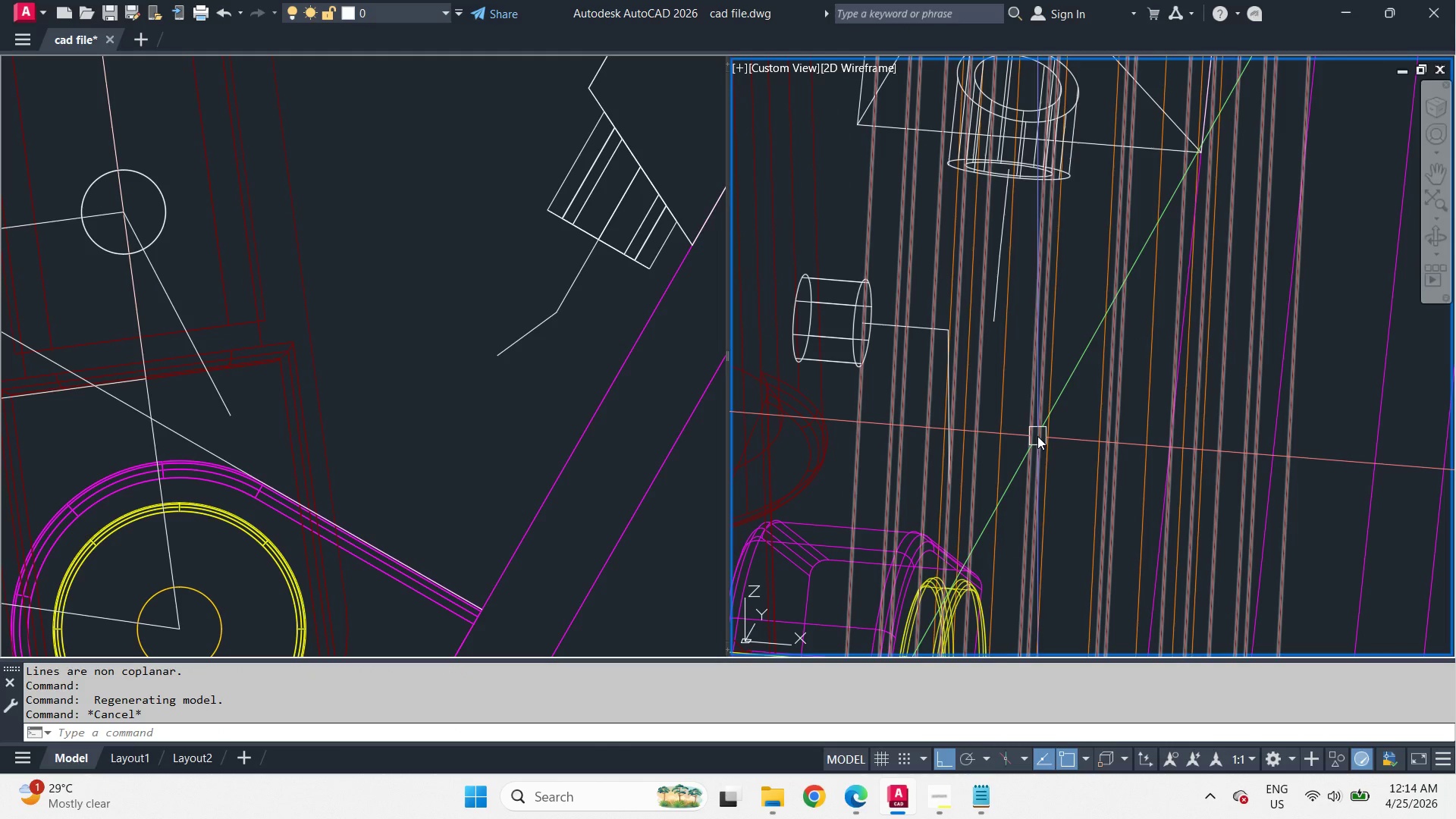 
hold_key(key=ShiftLeft, duration=6.48)
 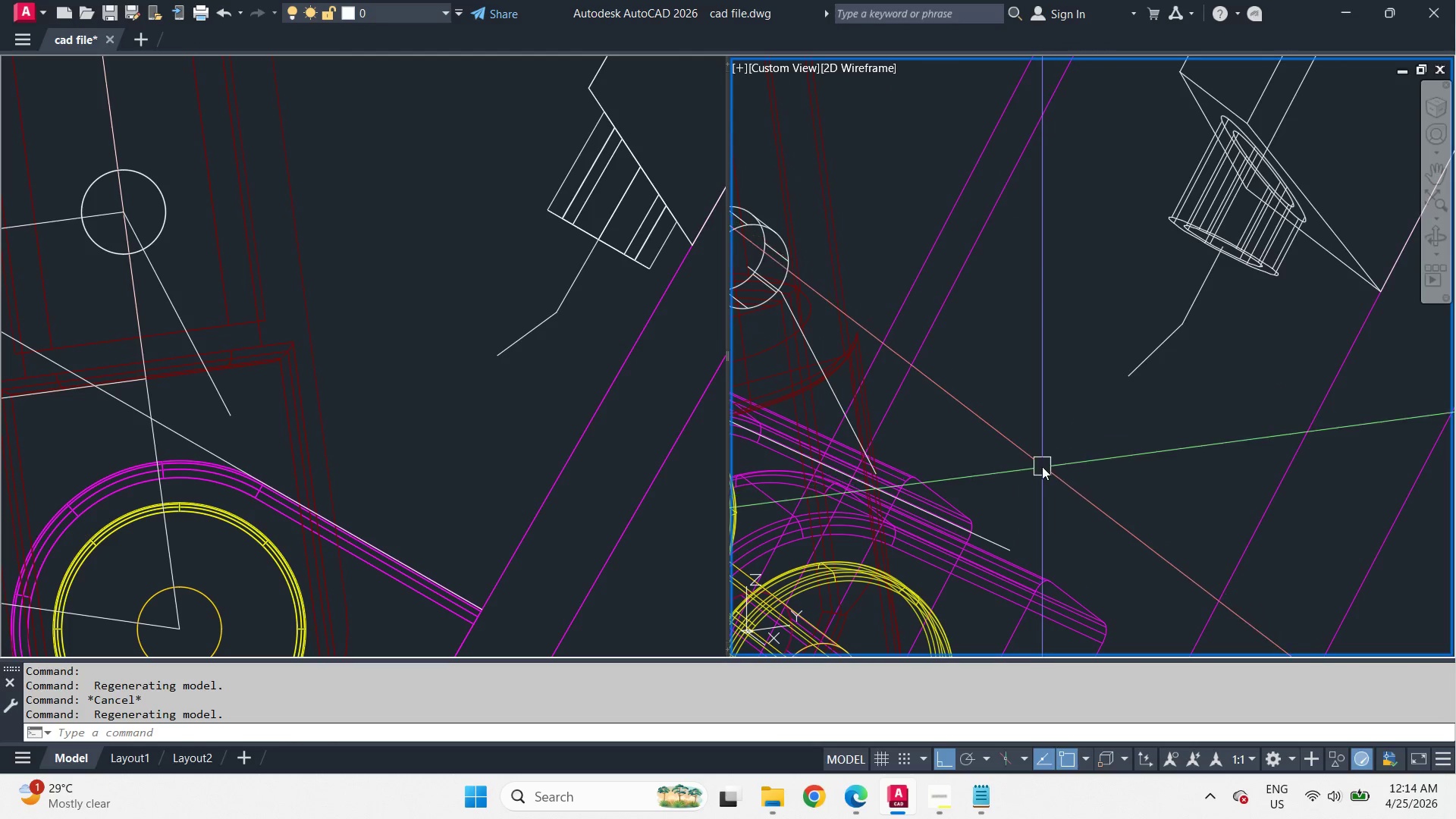 
hold_key(key=ShiftLeft, duration=2.67)
 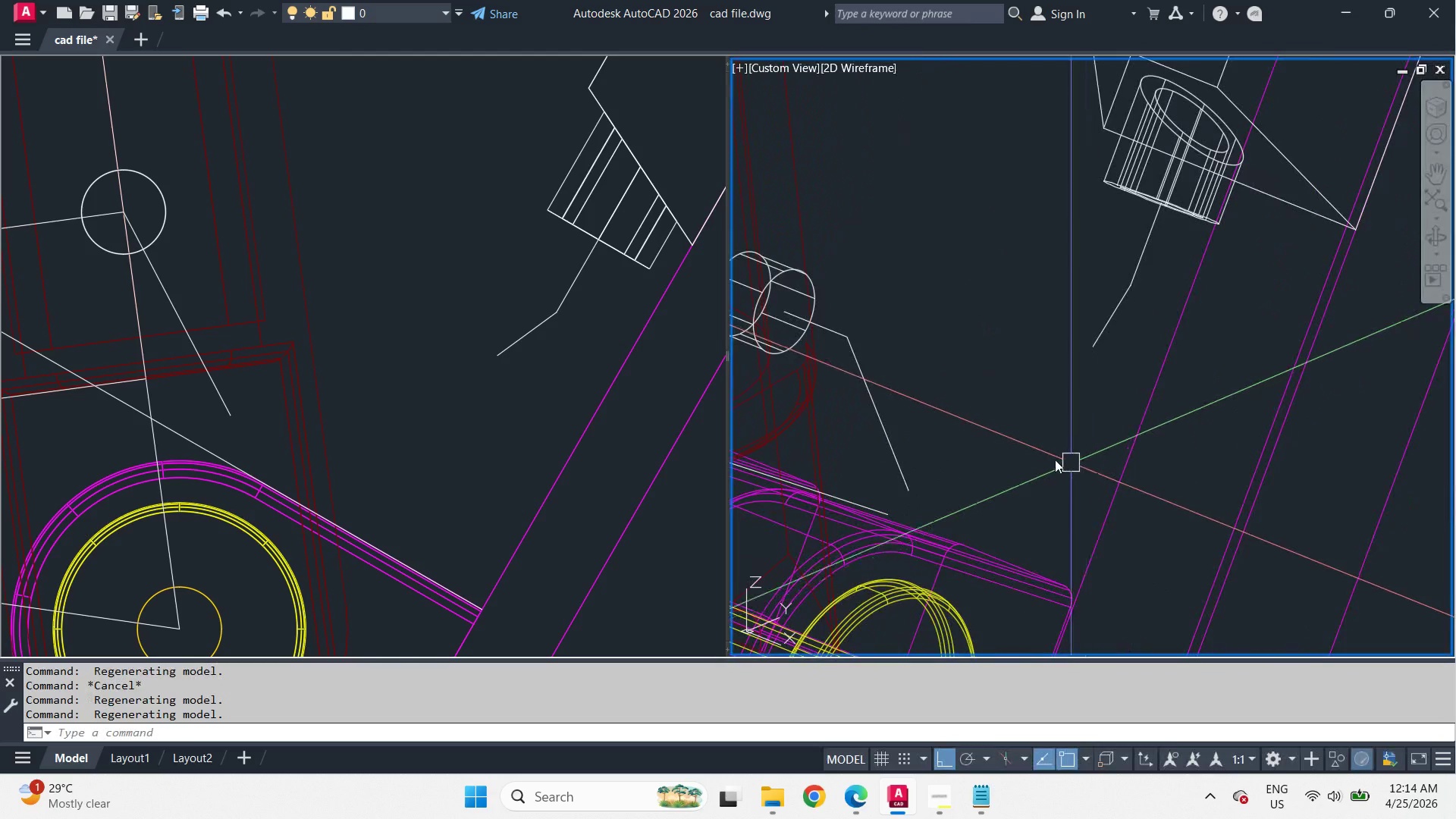 
key(F)
 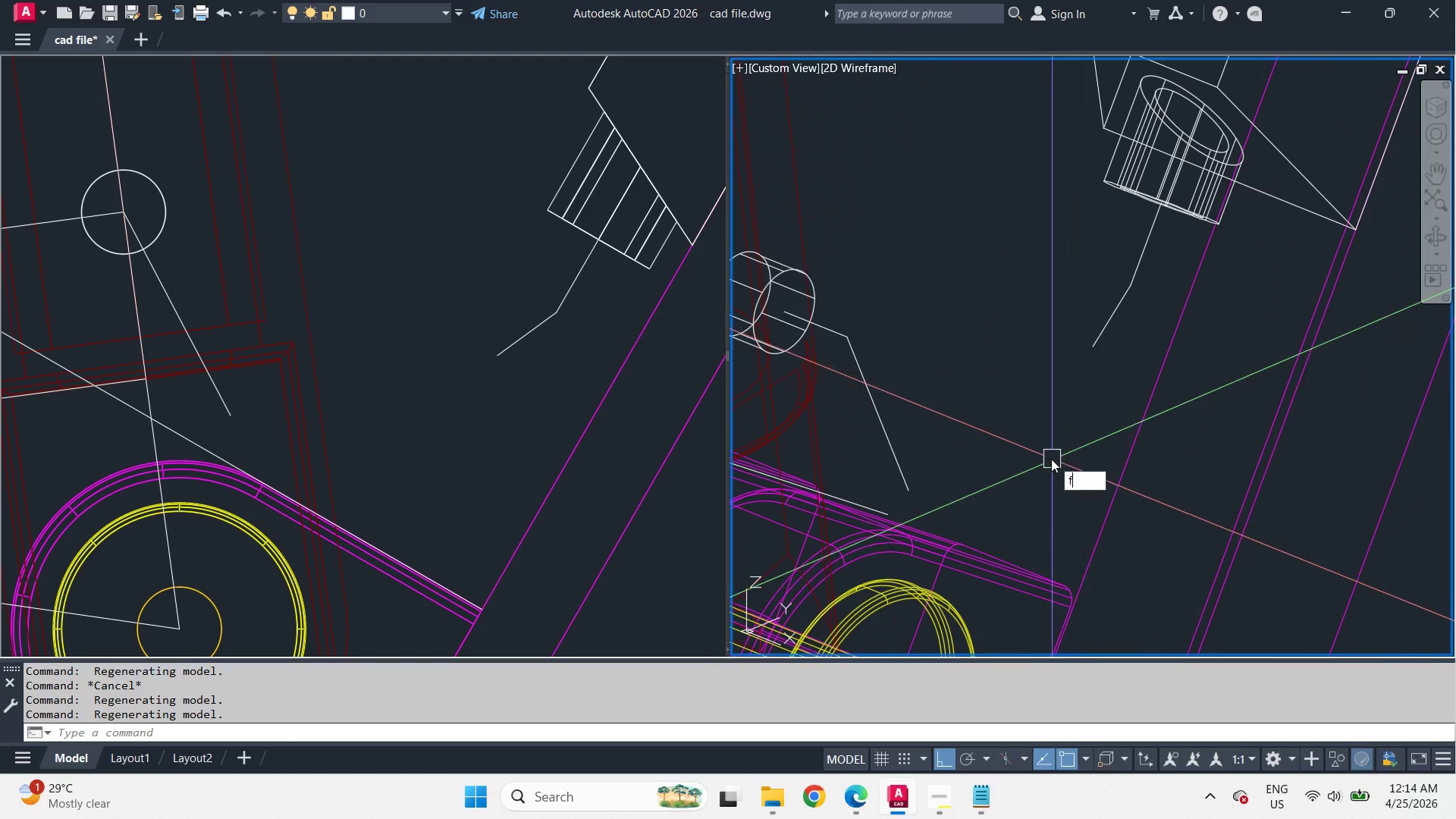 
key(Space)
 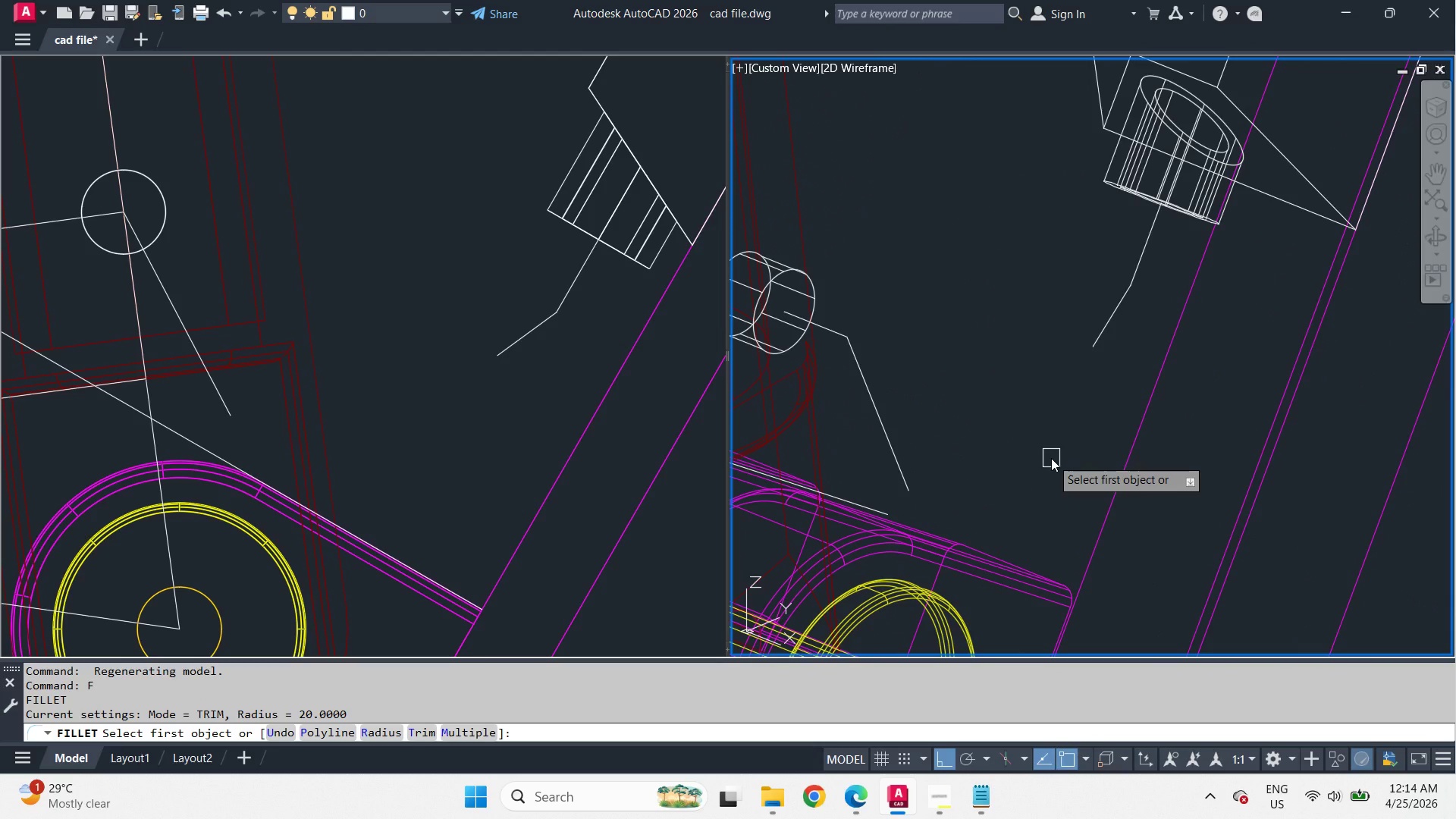 
type(r 10 )
 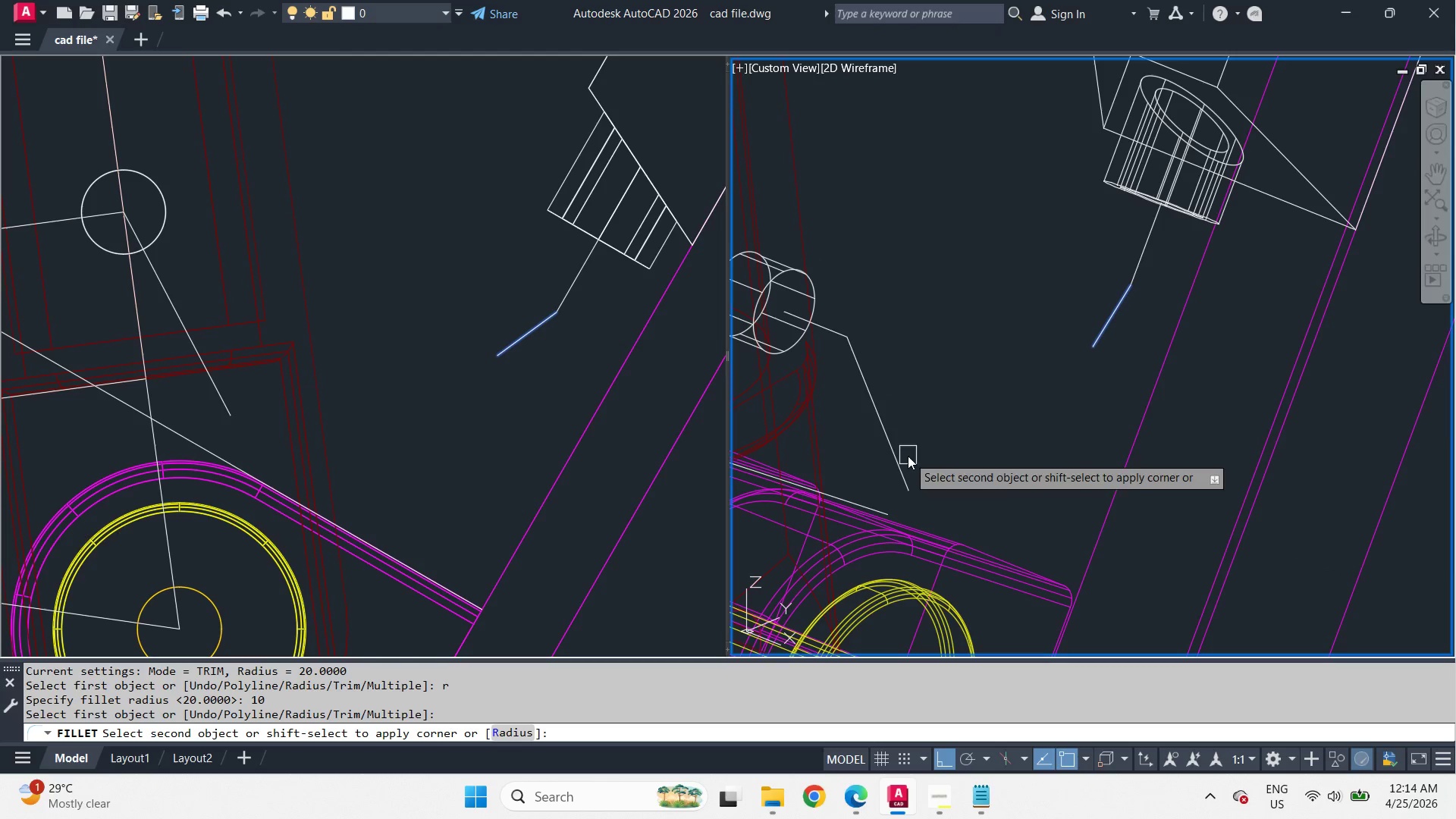 
left_click([903, 465])
 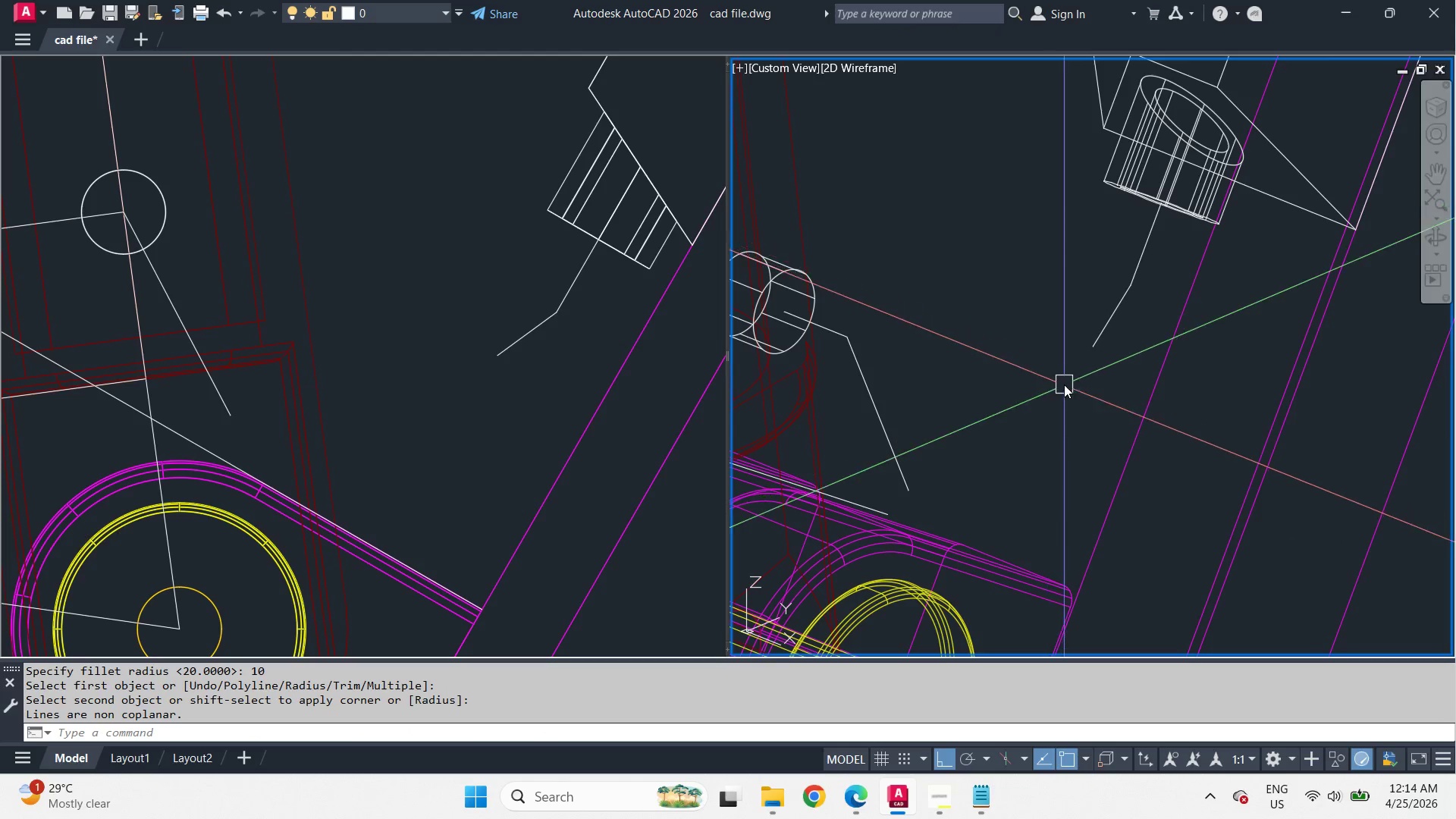 
key(Escape)
 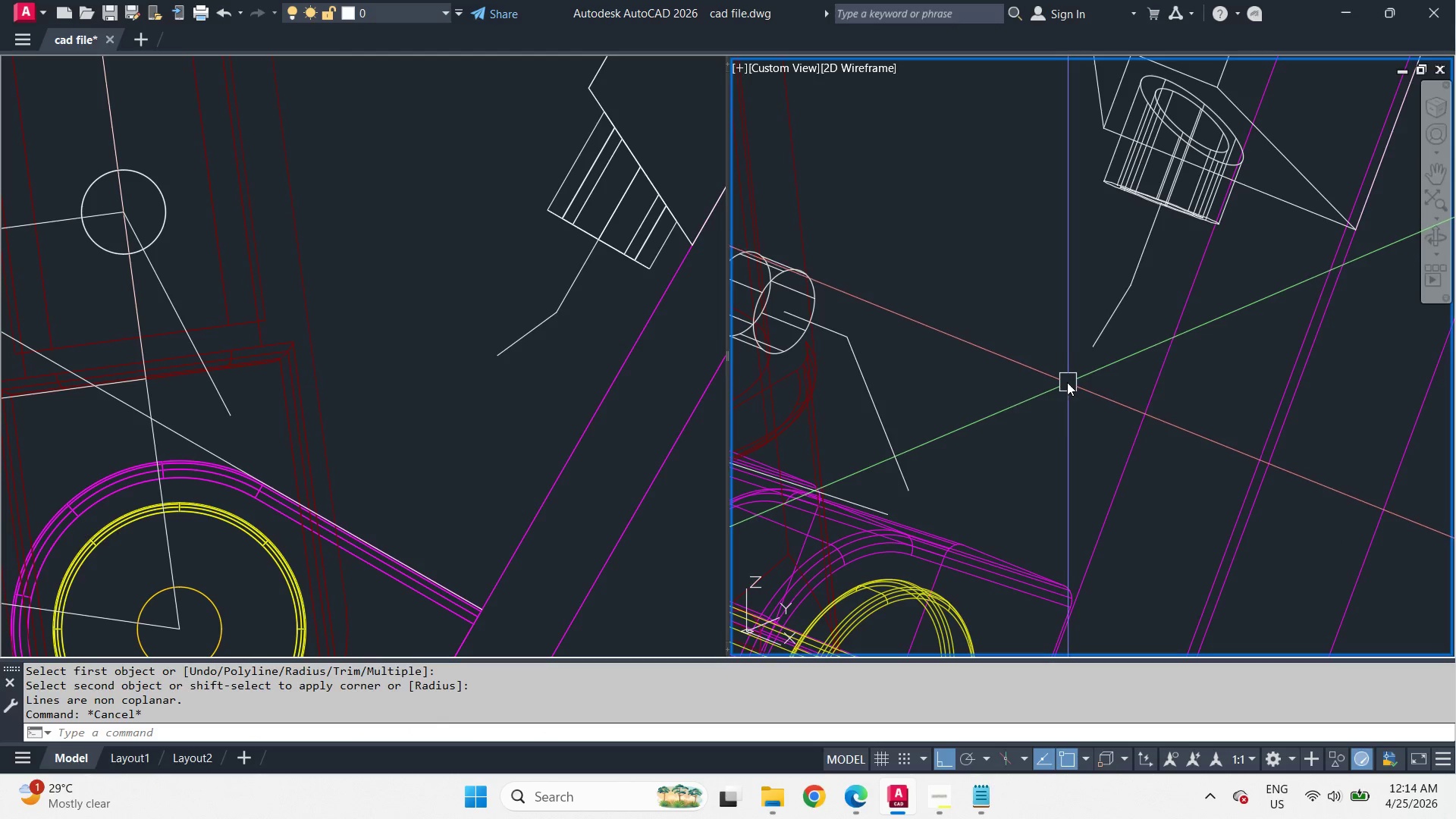 
key(L)
 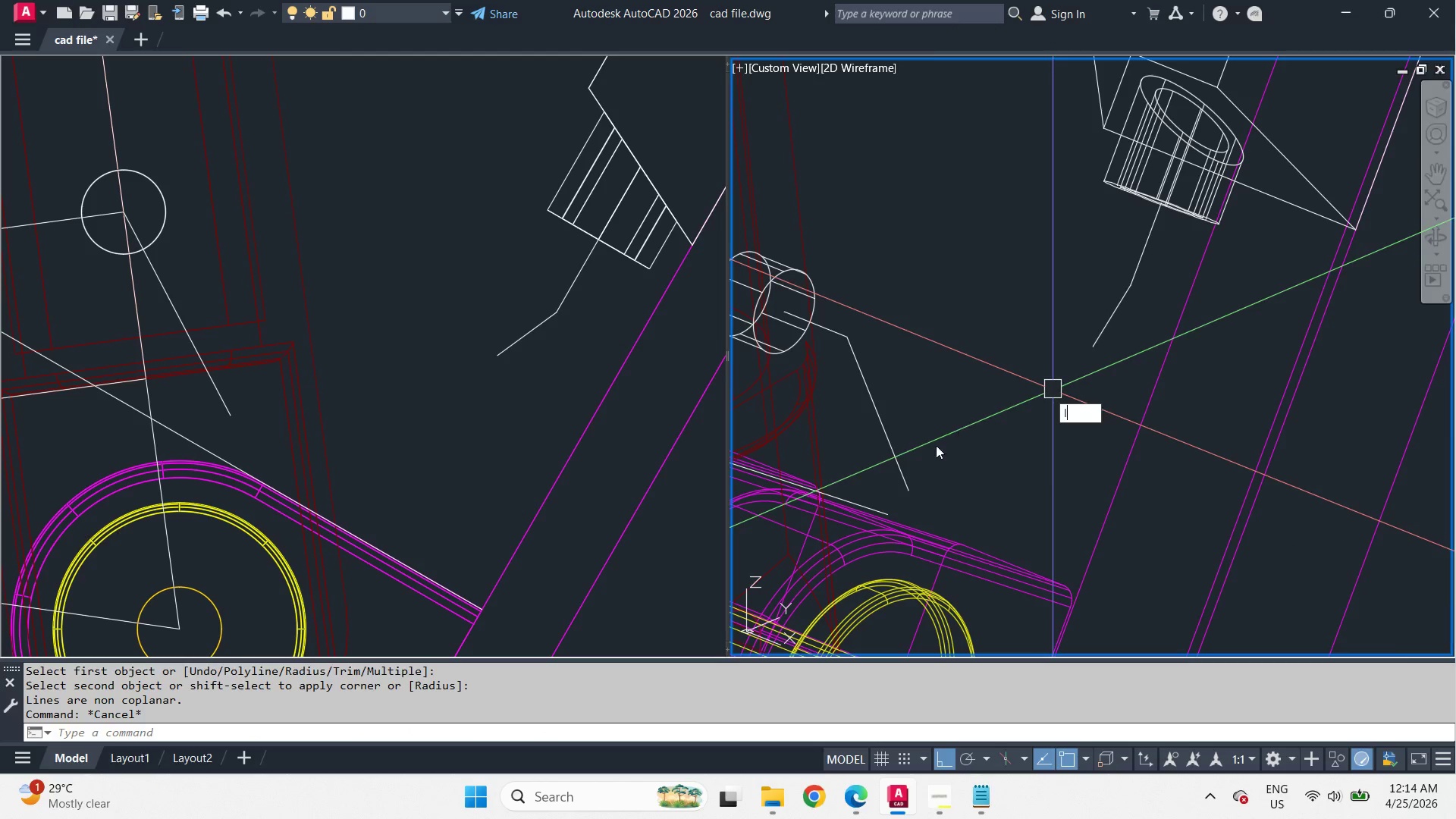 
key(Space)
 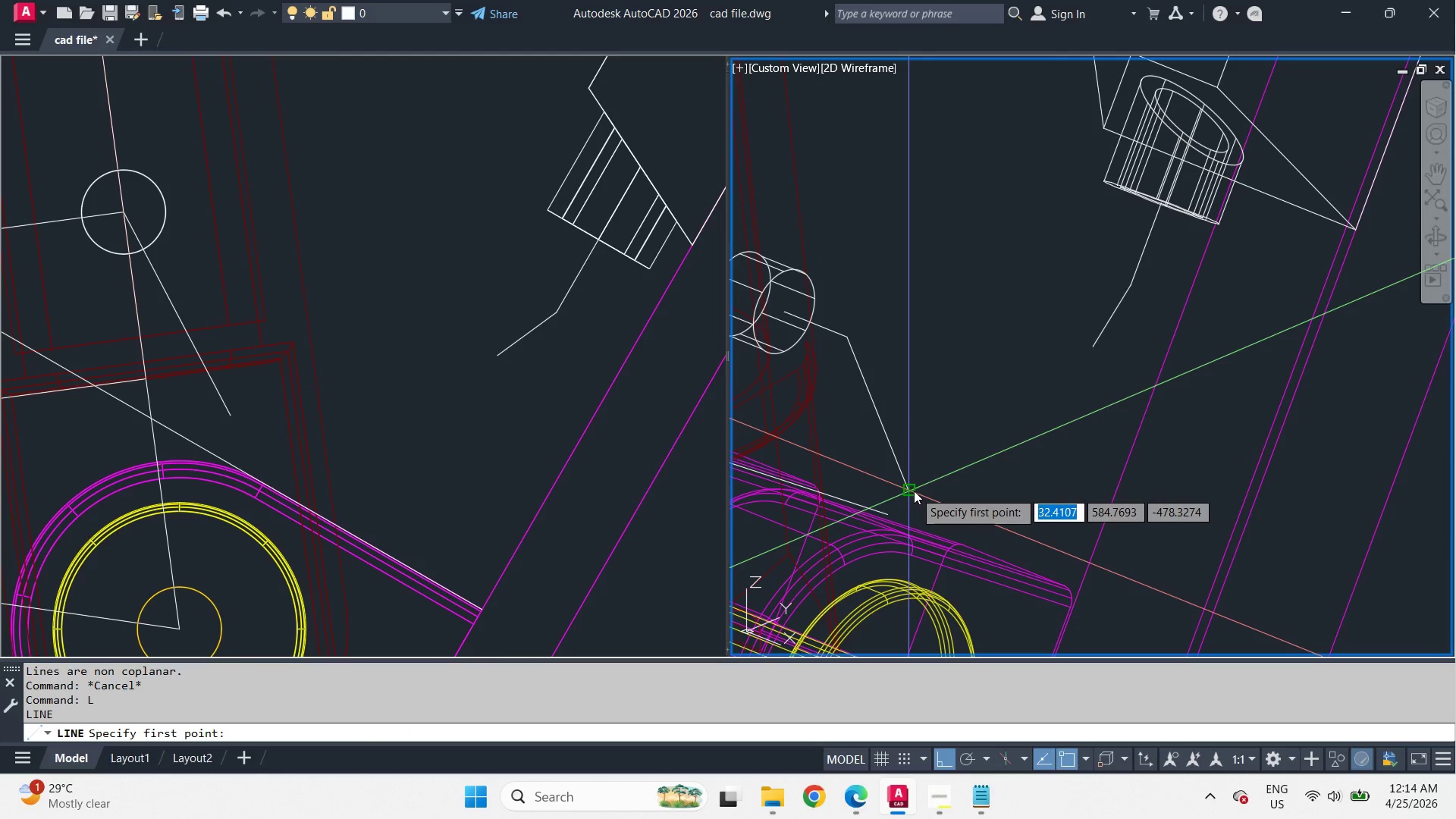 
left_click_drag(start_coordinate=[914, 491], to_coordinate=[919, 491])
 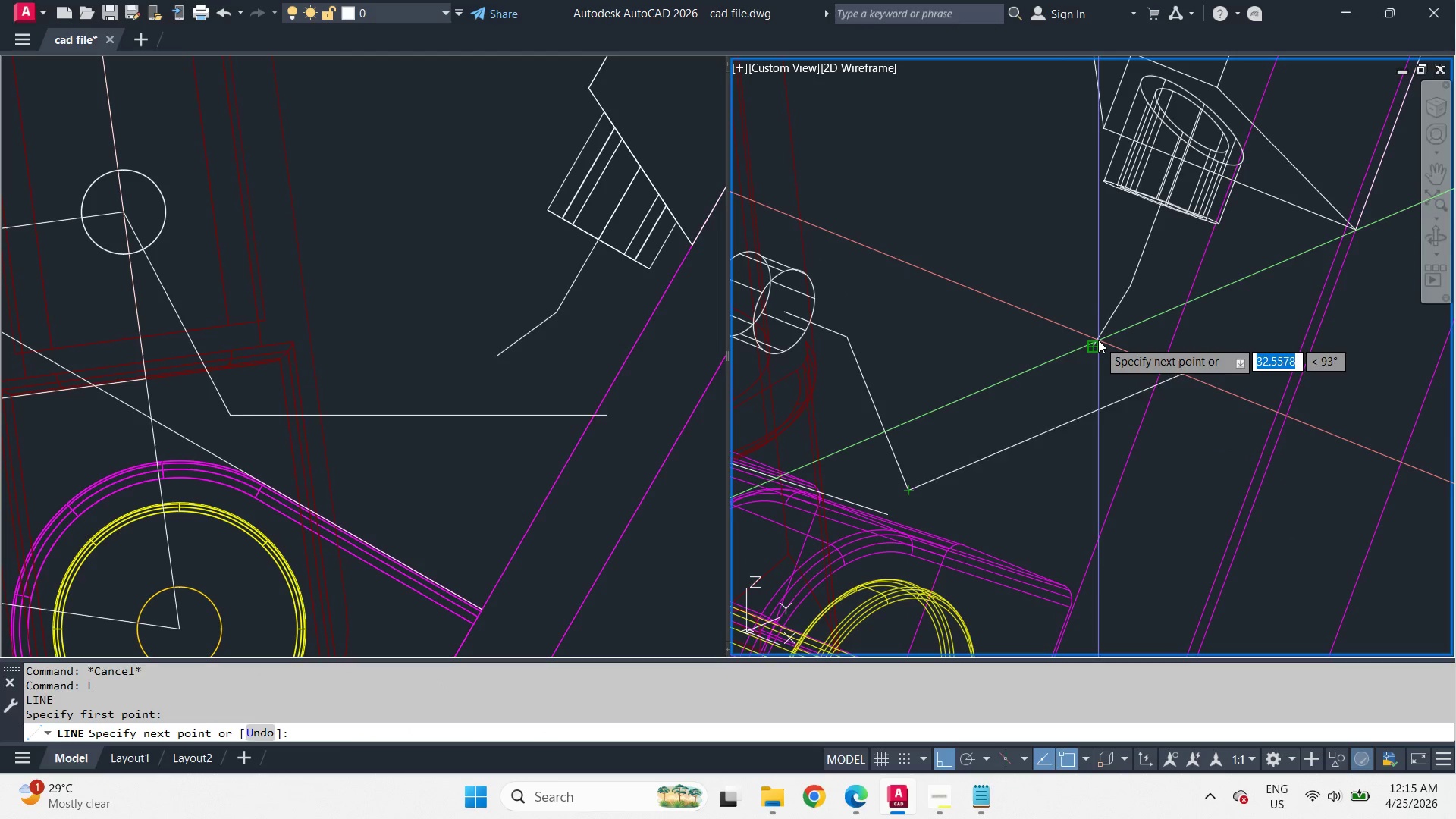 
key(Space)
 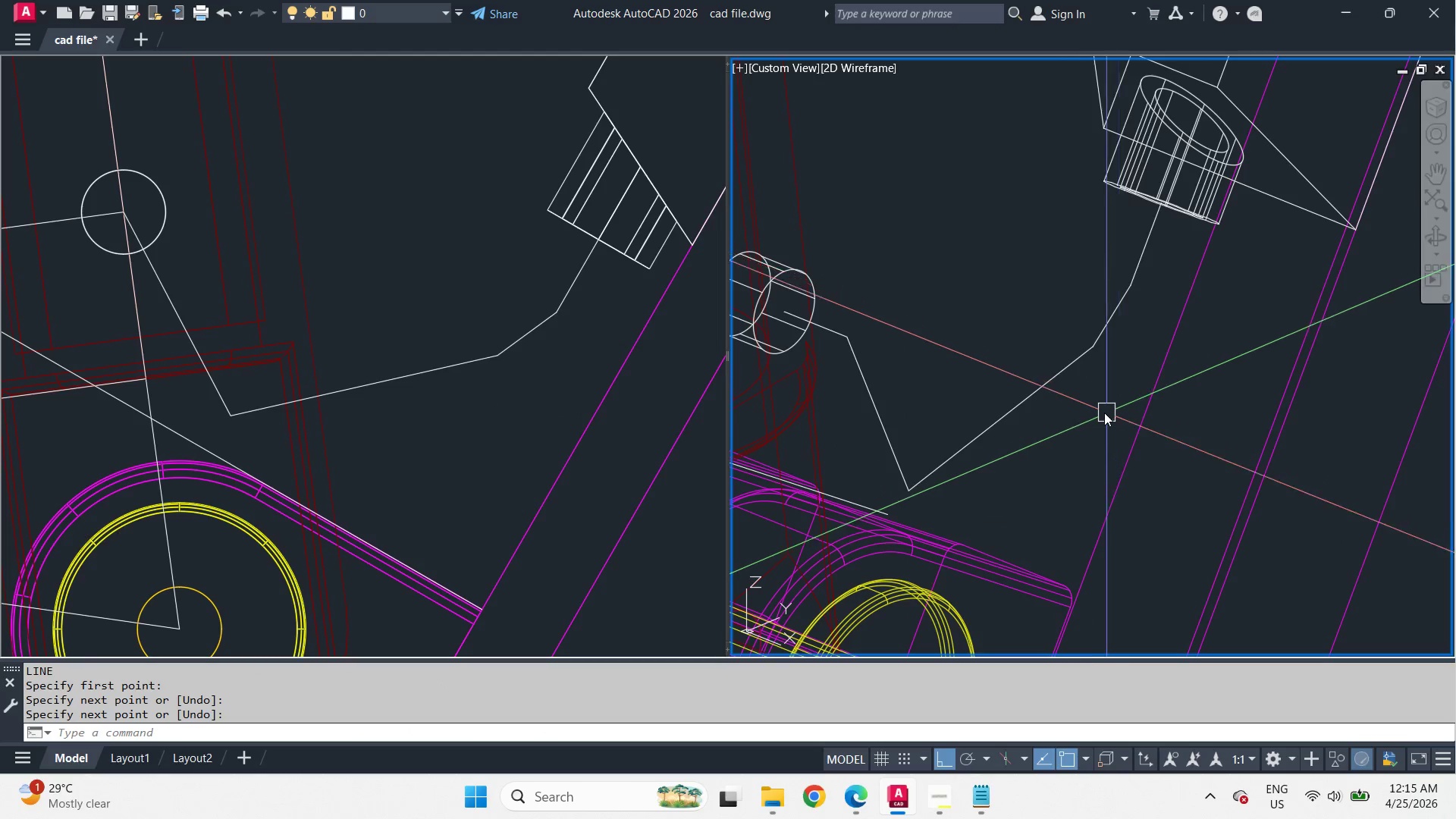 
hold_key(key=ShiftLeft, duration=9.5)
 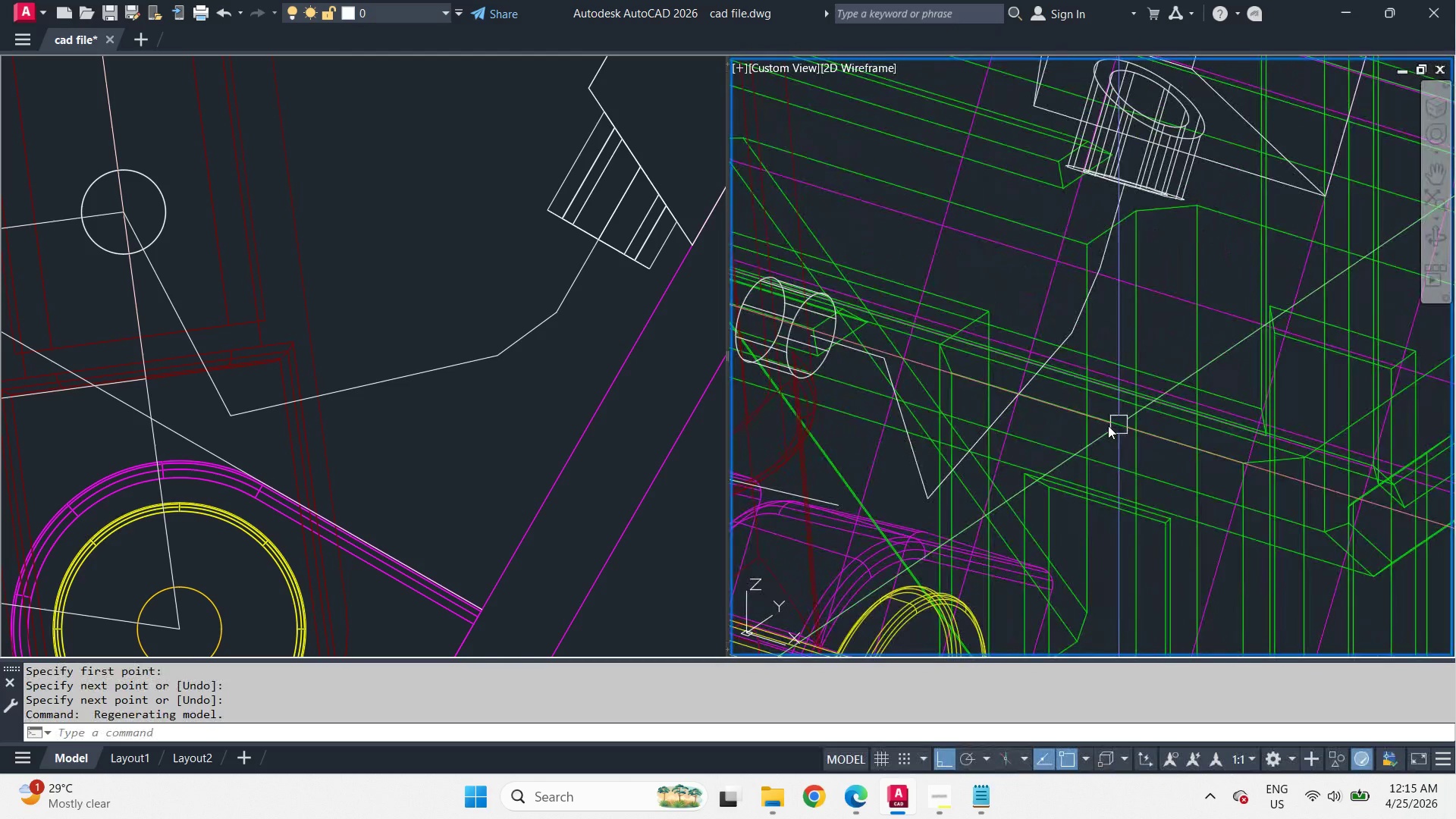 
hold_key(key=ShiftLeft, duration=5.56)
 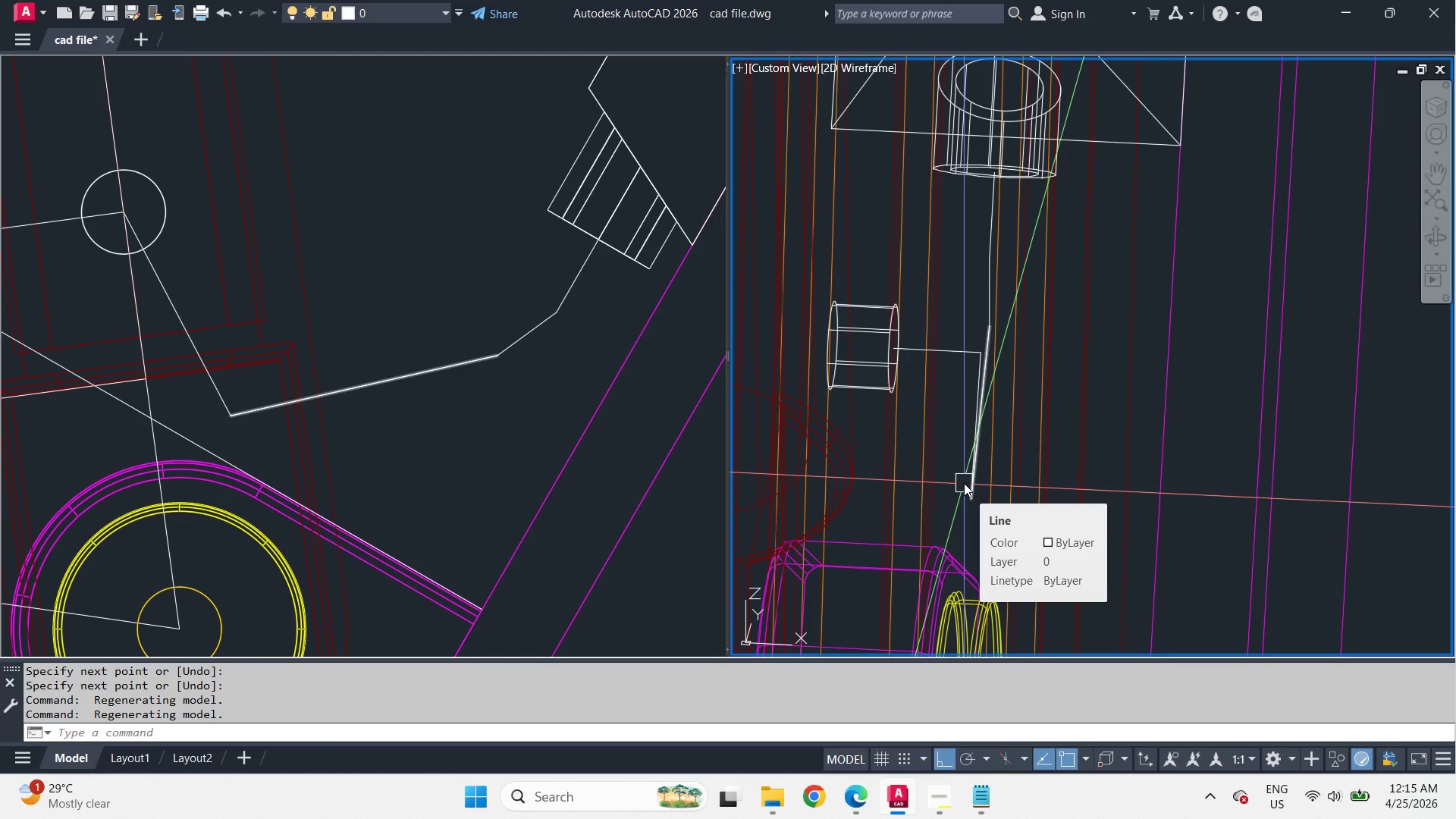 
wait(43.42)
 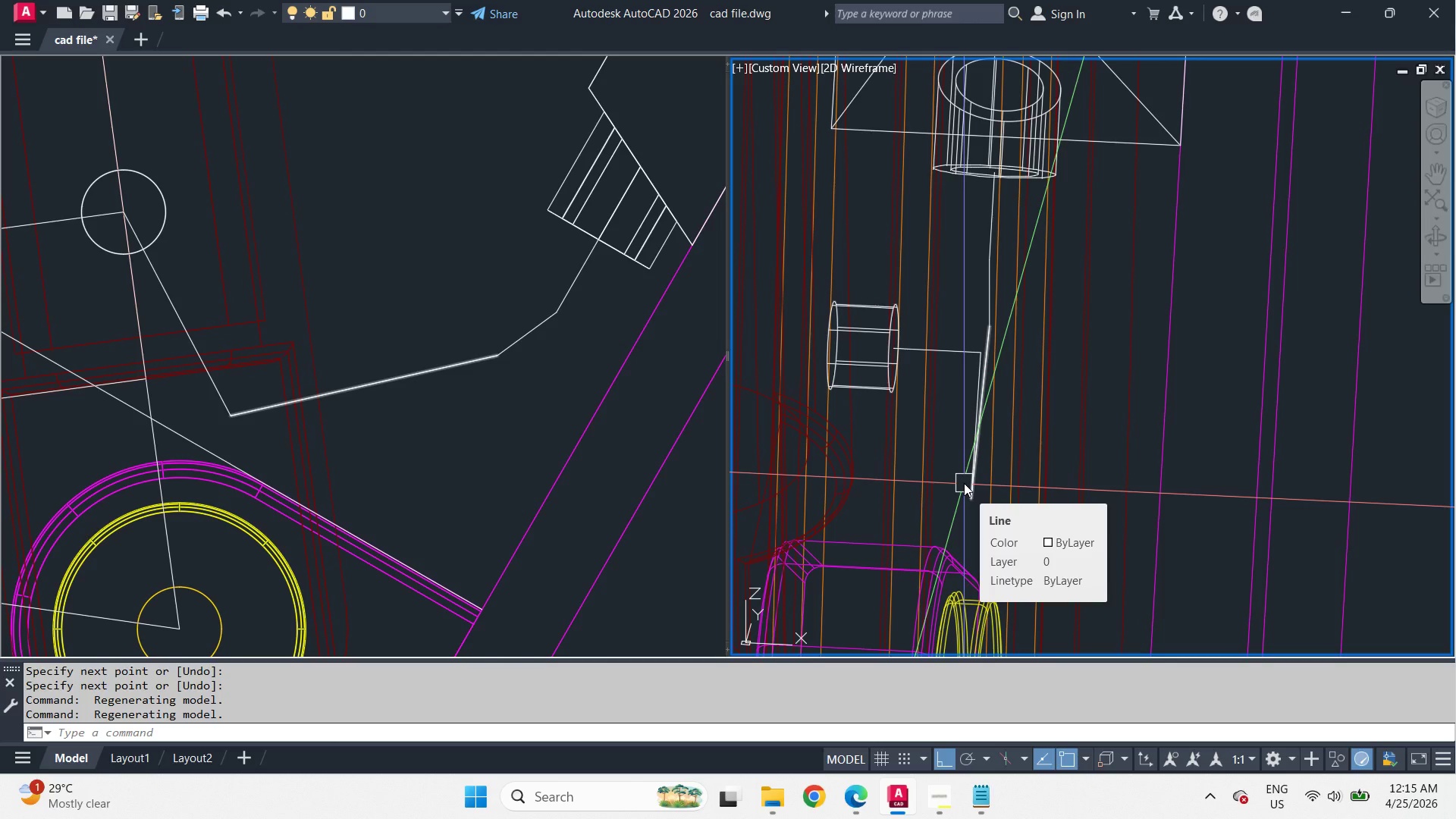 
key(Escape)
 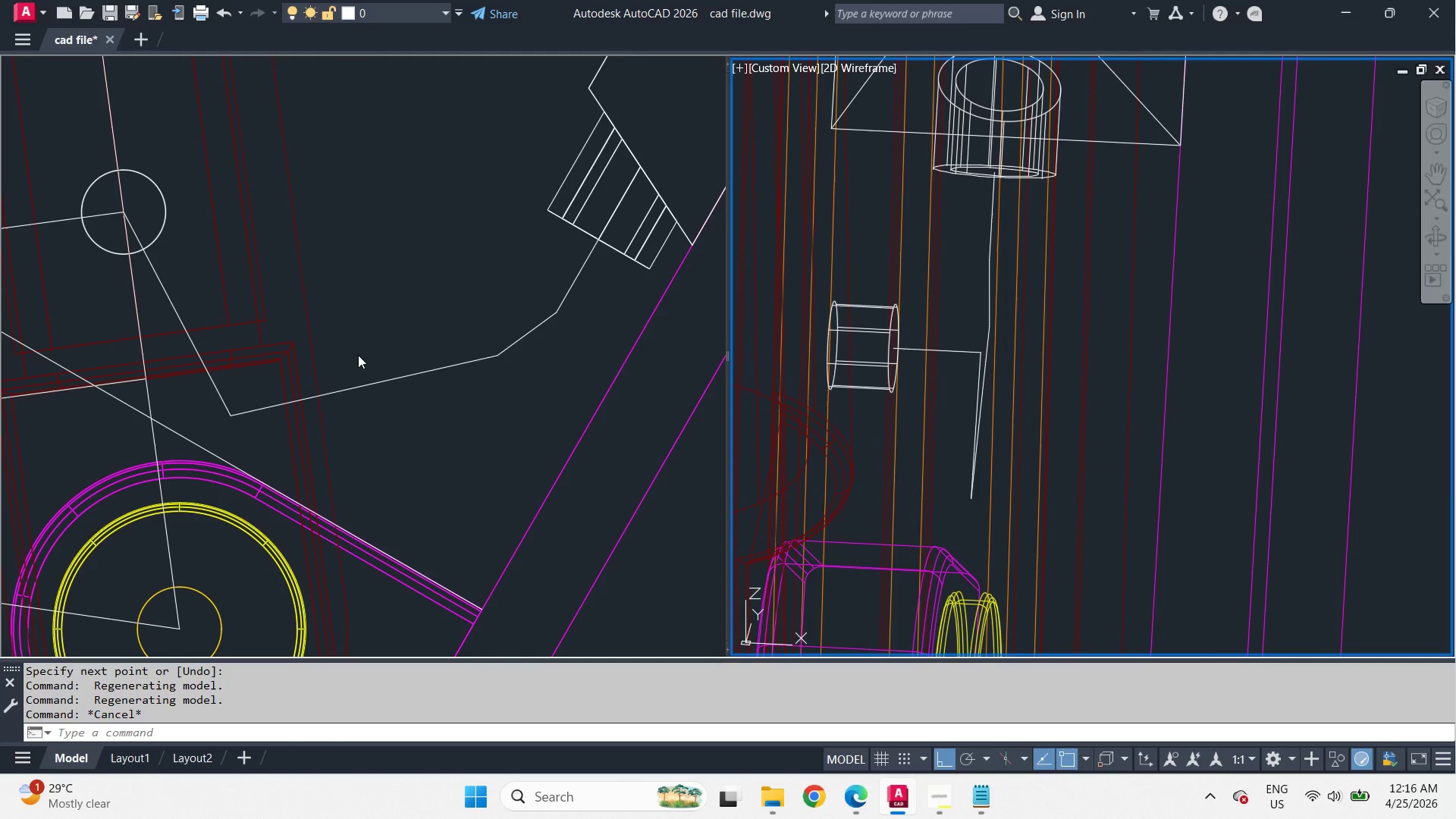 
left_click_drag(start_coordinate=[215, 399], to_coordinate=[215, 405])
 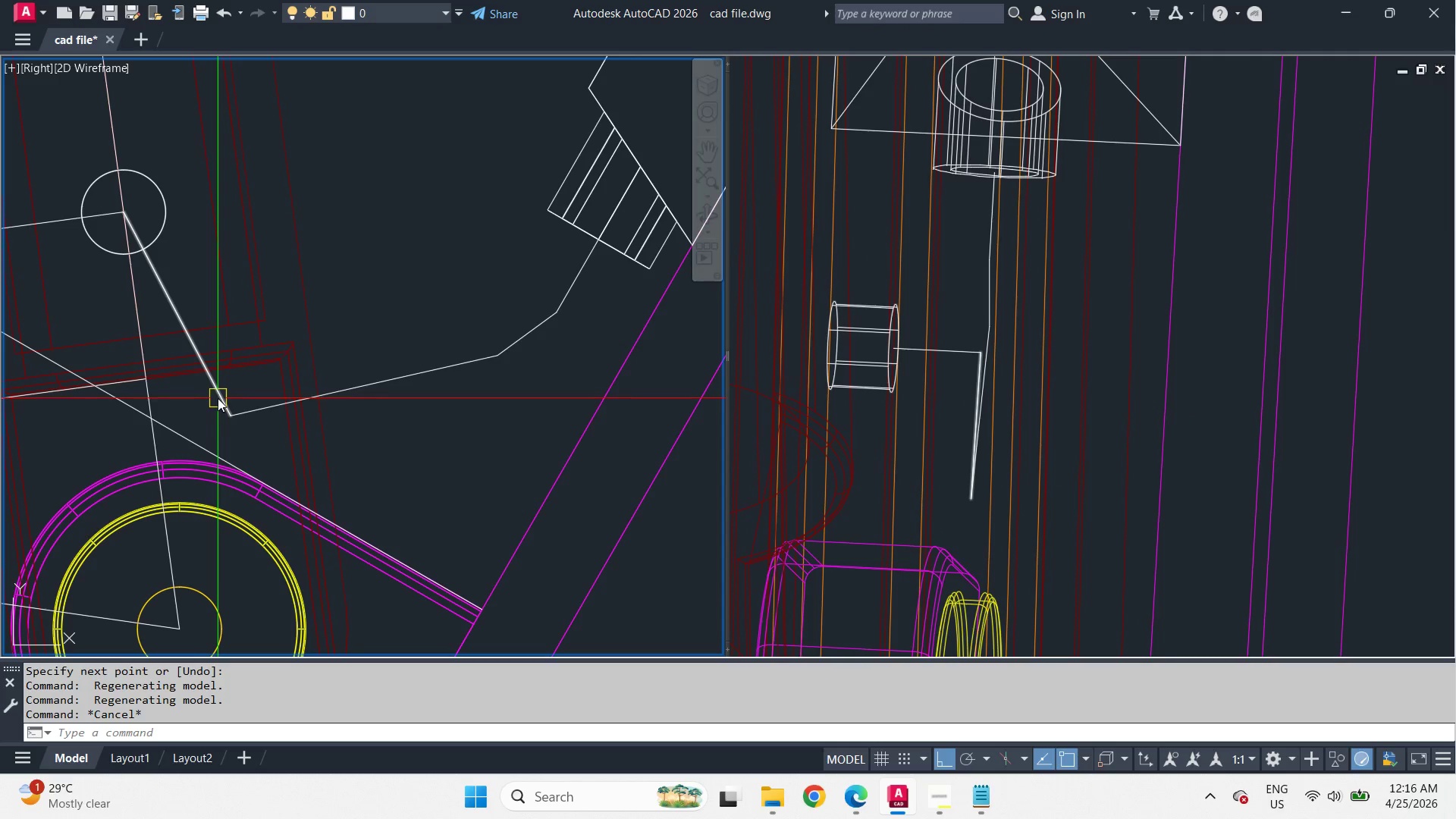 
left_click([218, 398])
 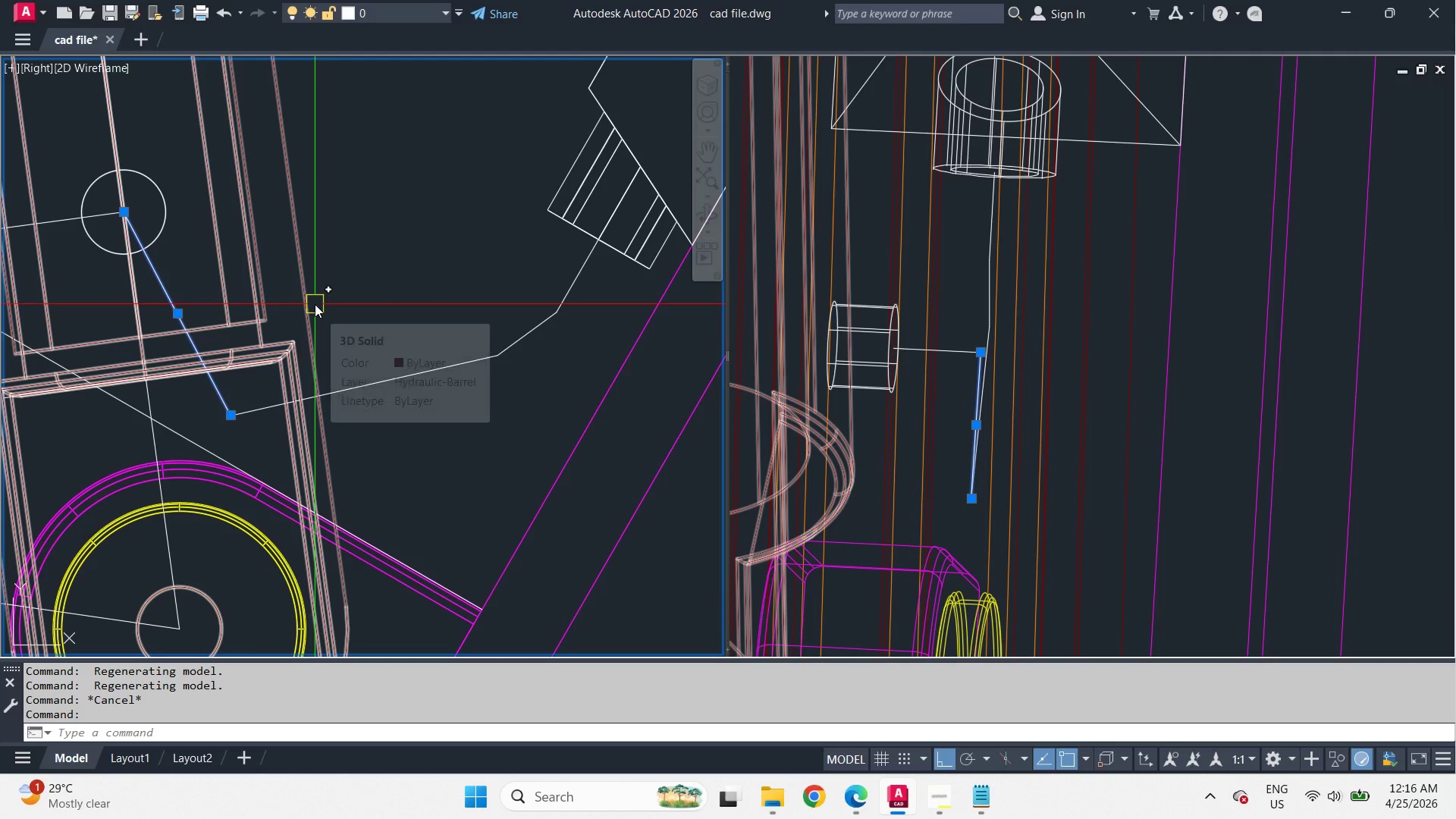 
key(Control+1)
 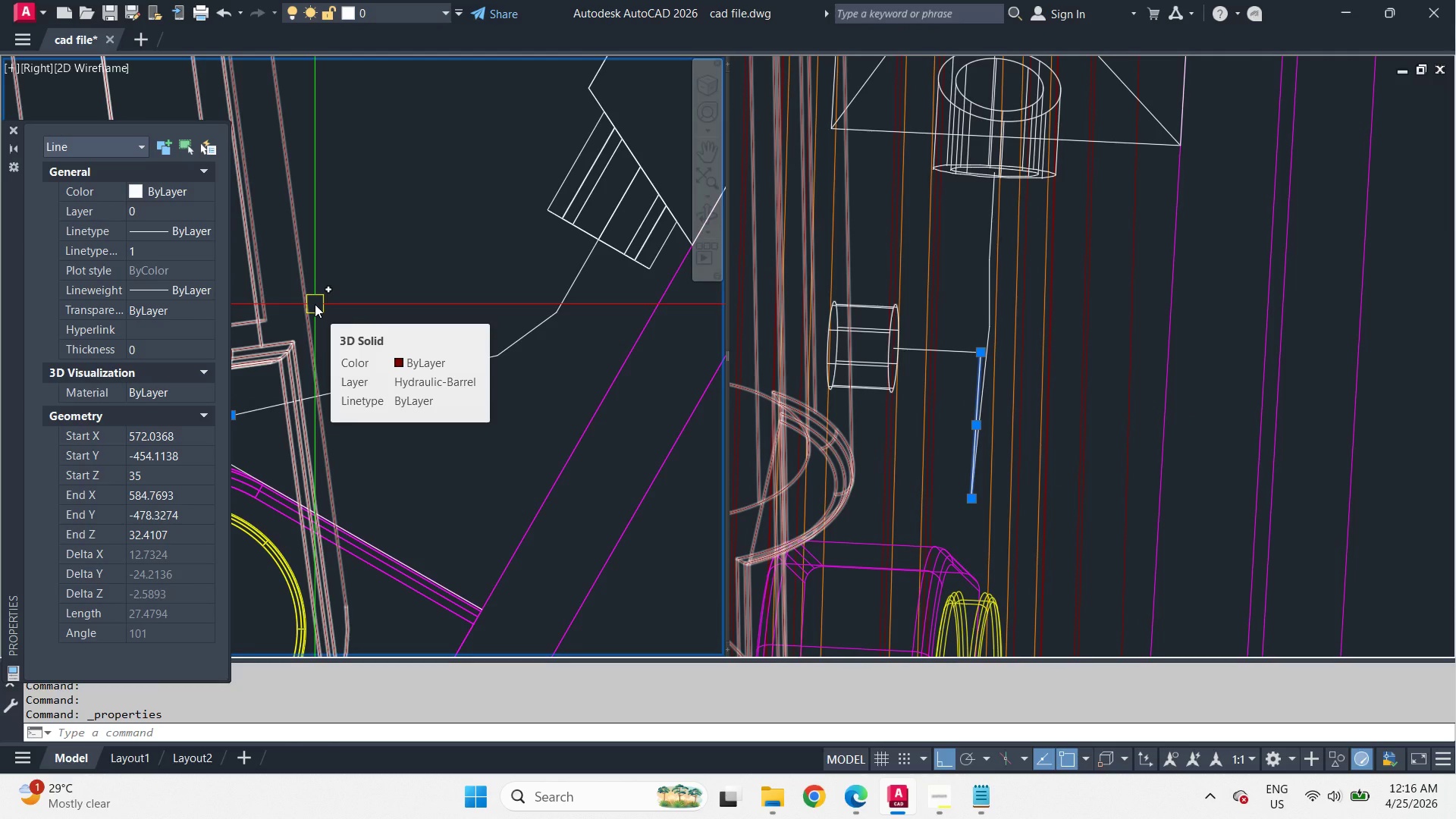 
wait(11.03)
 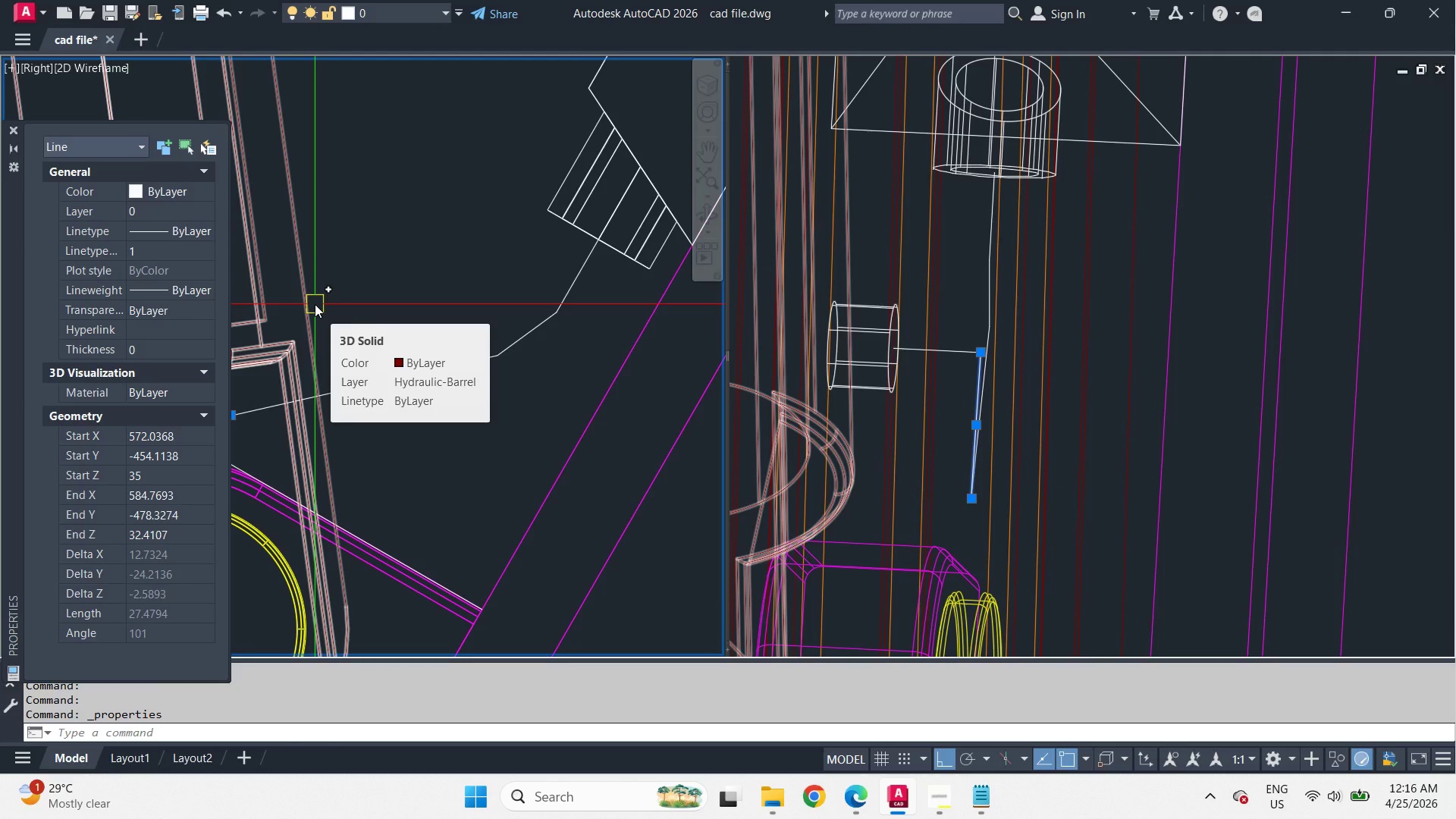 
left_click([14, 126])
 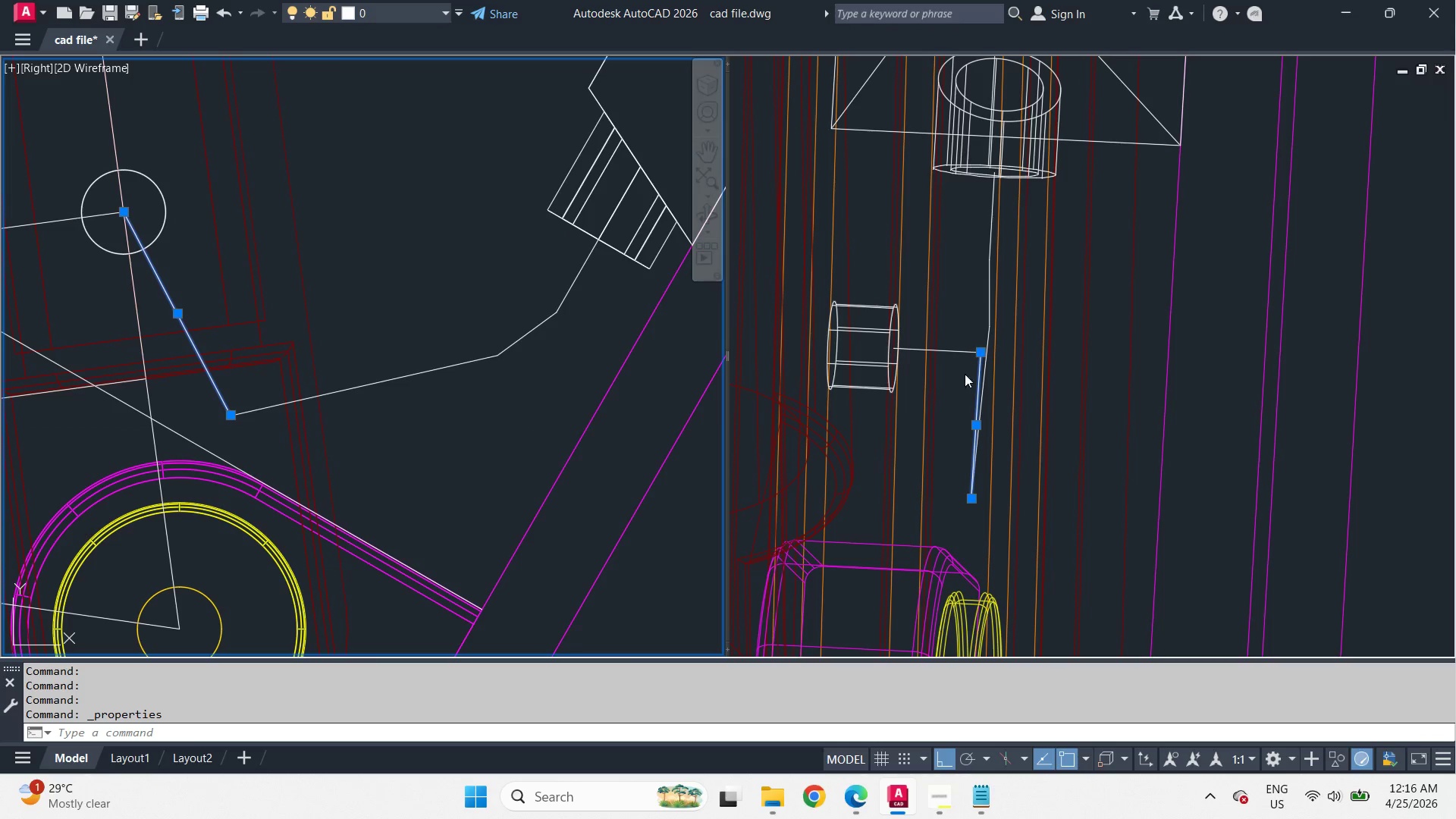 
left_click([958, 409])
 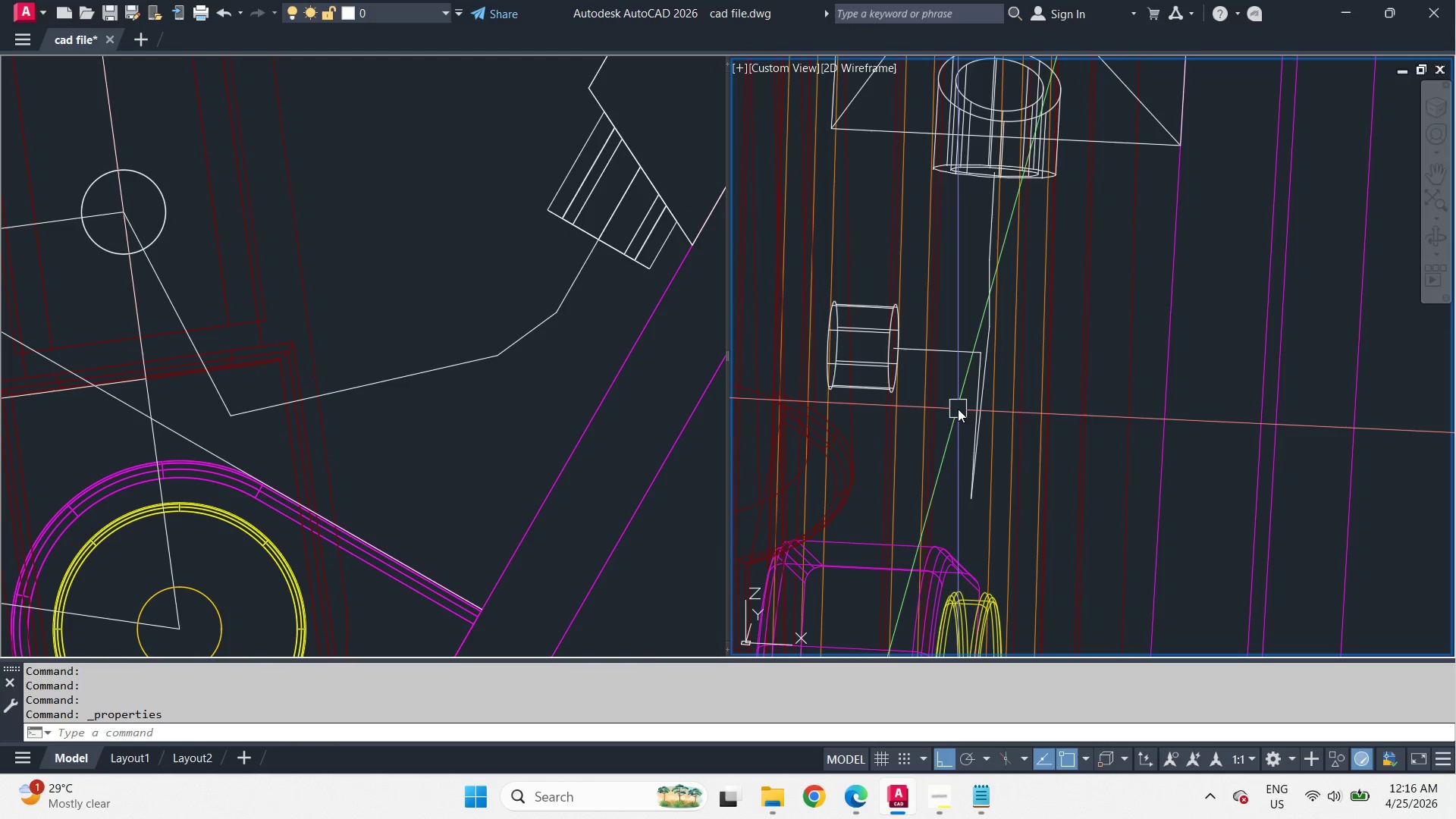 
key(Escape)
 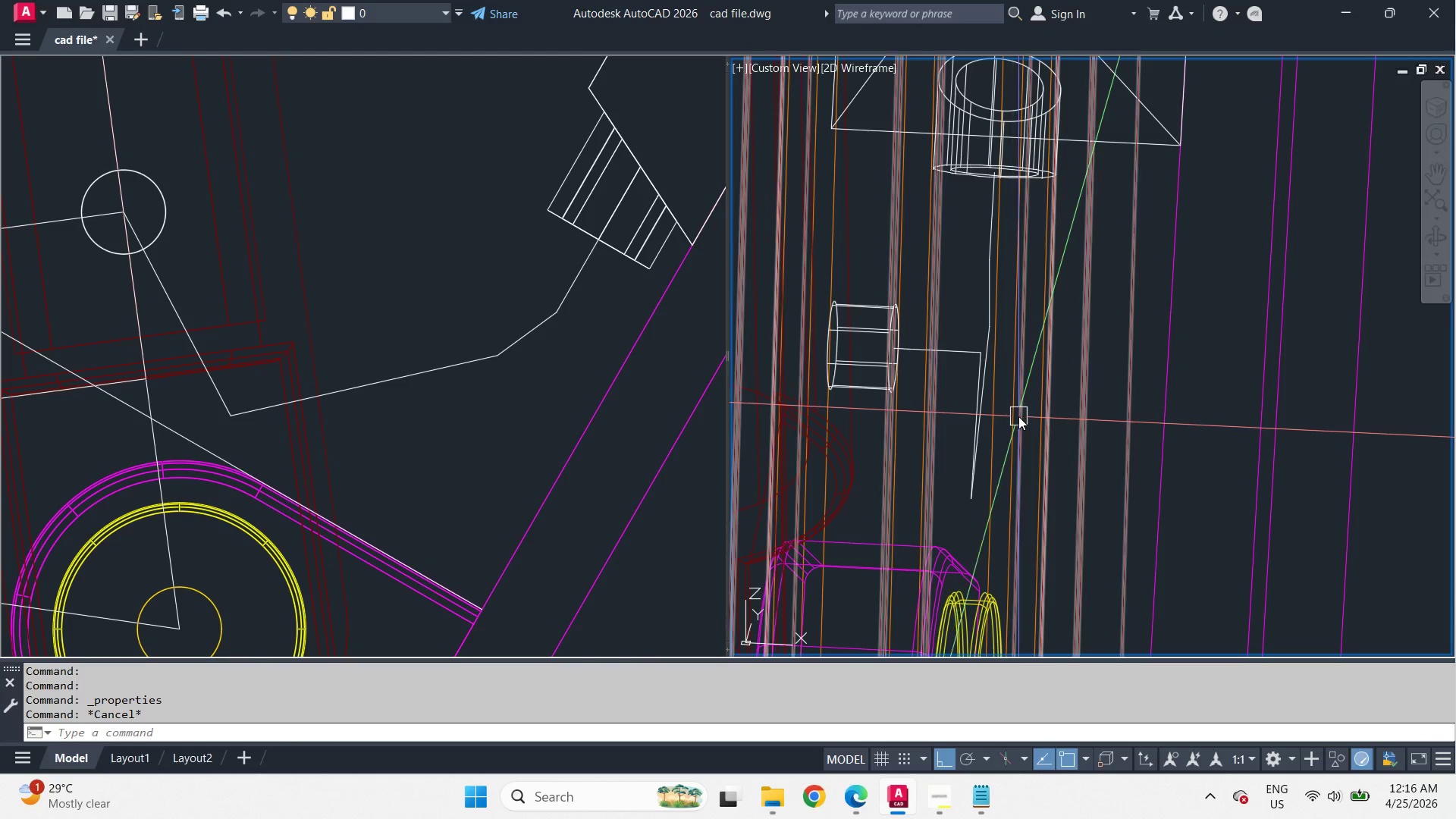 
hold_key(key=ShiftLeft, duration=3.53)
 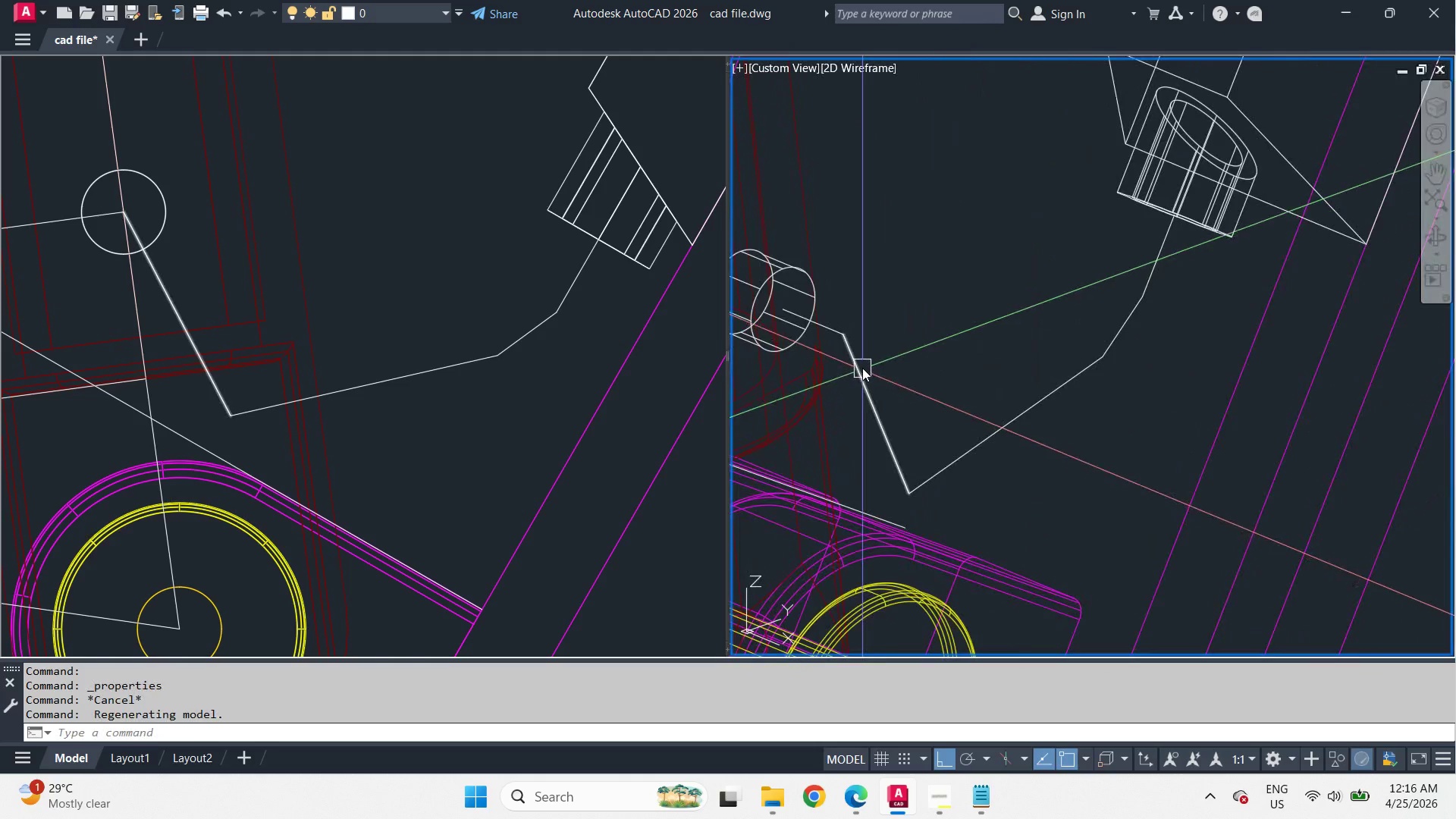 
scroll: coordinate [862, 366], scroll_direction: up, amount: 1.0
 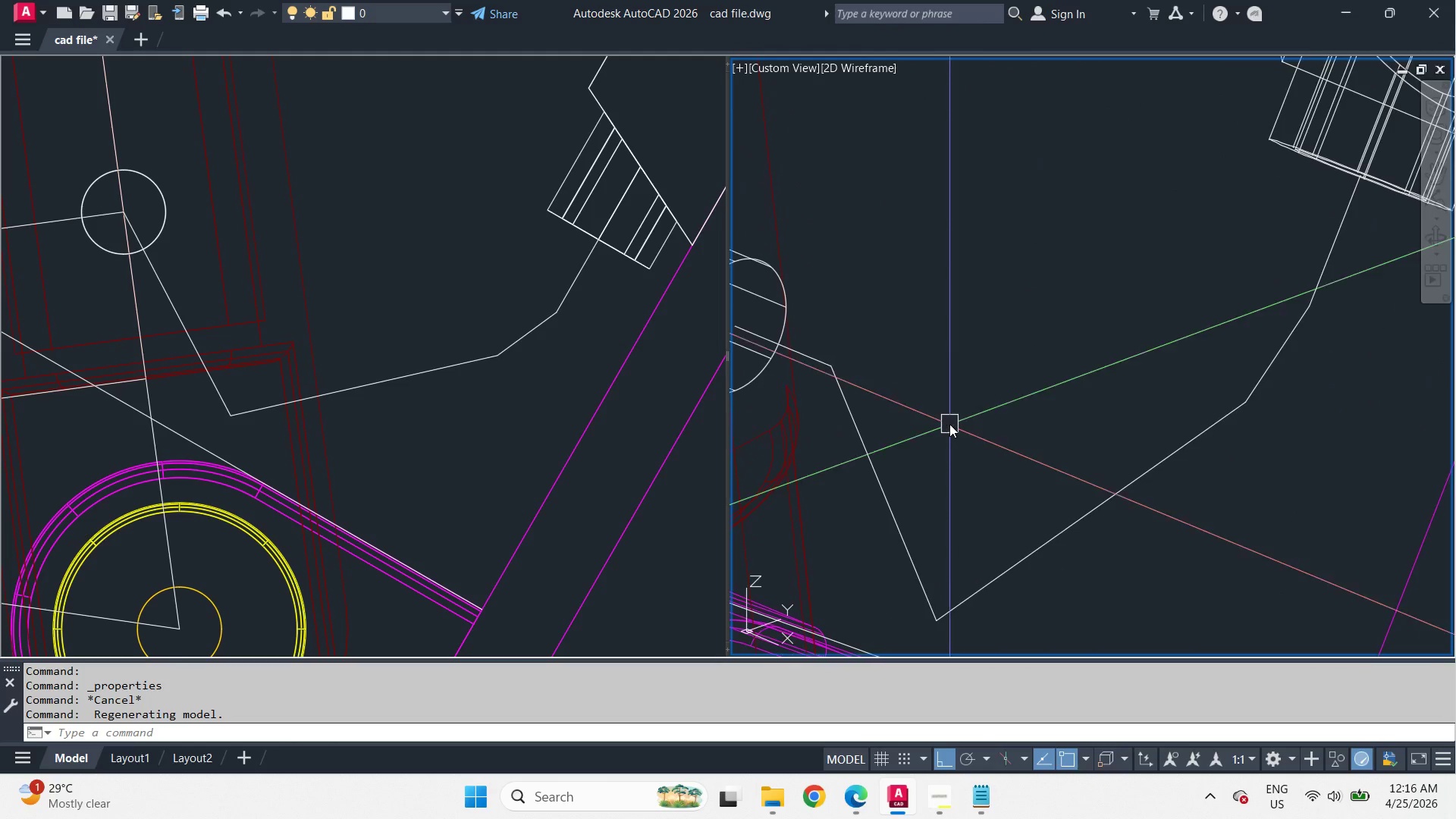 
type(l end )
 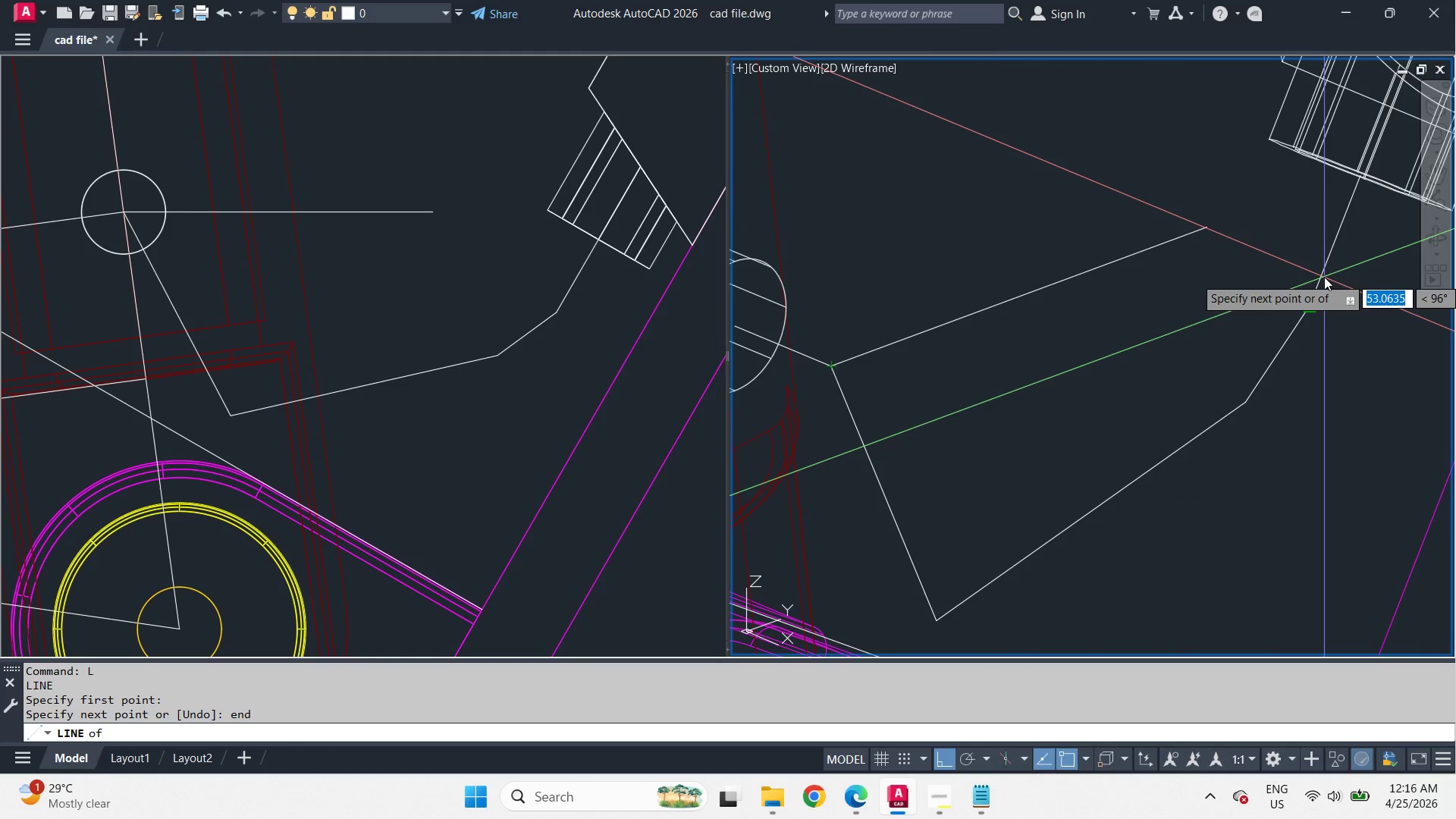 
left_click_drag(start_coordinate=[840, 369], to_coordinate=[874, 369])
 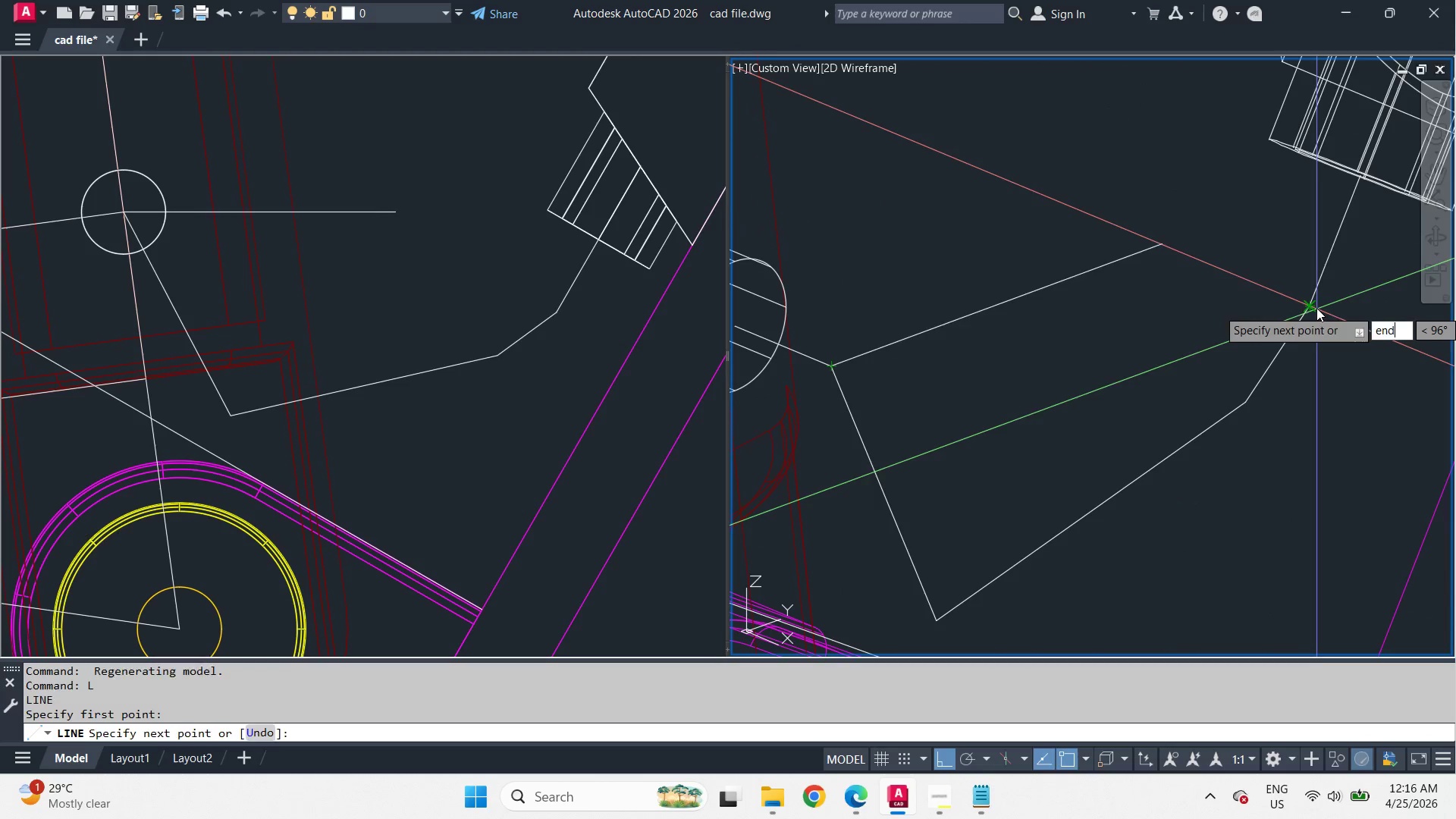 
left_click([1324, 277])
 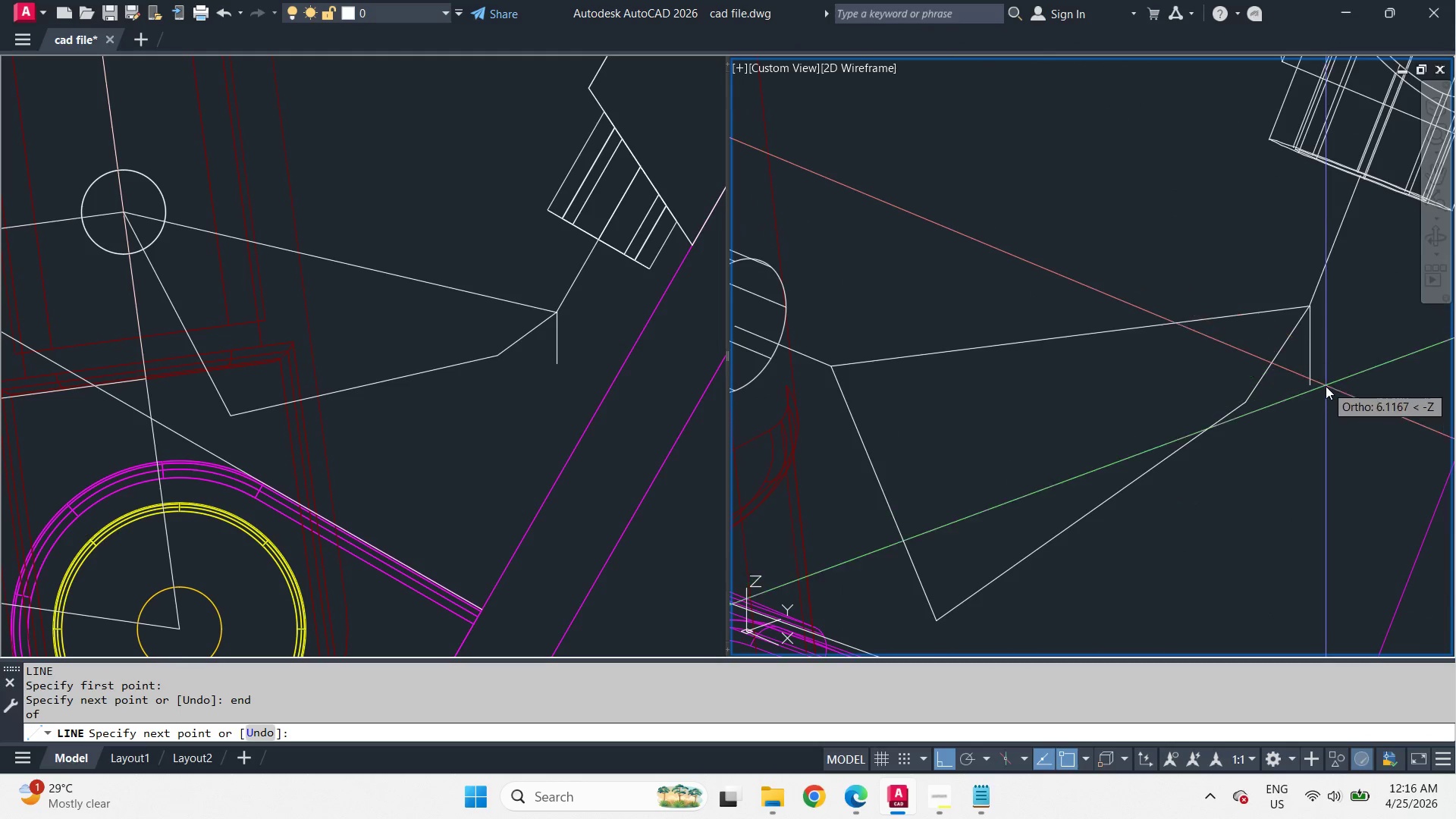 
key(Space)
 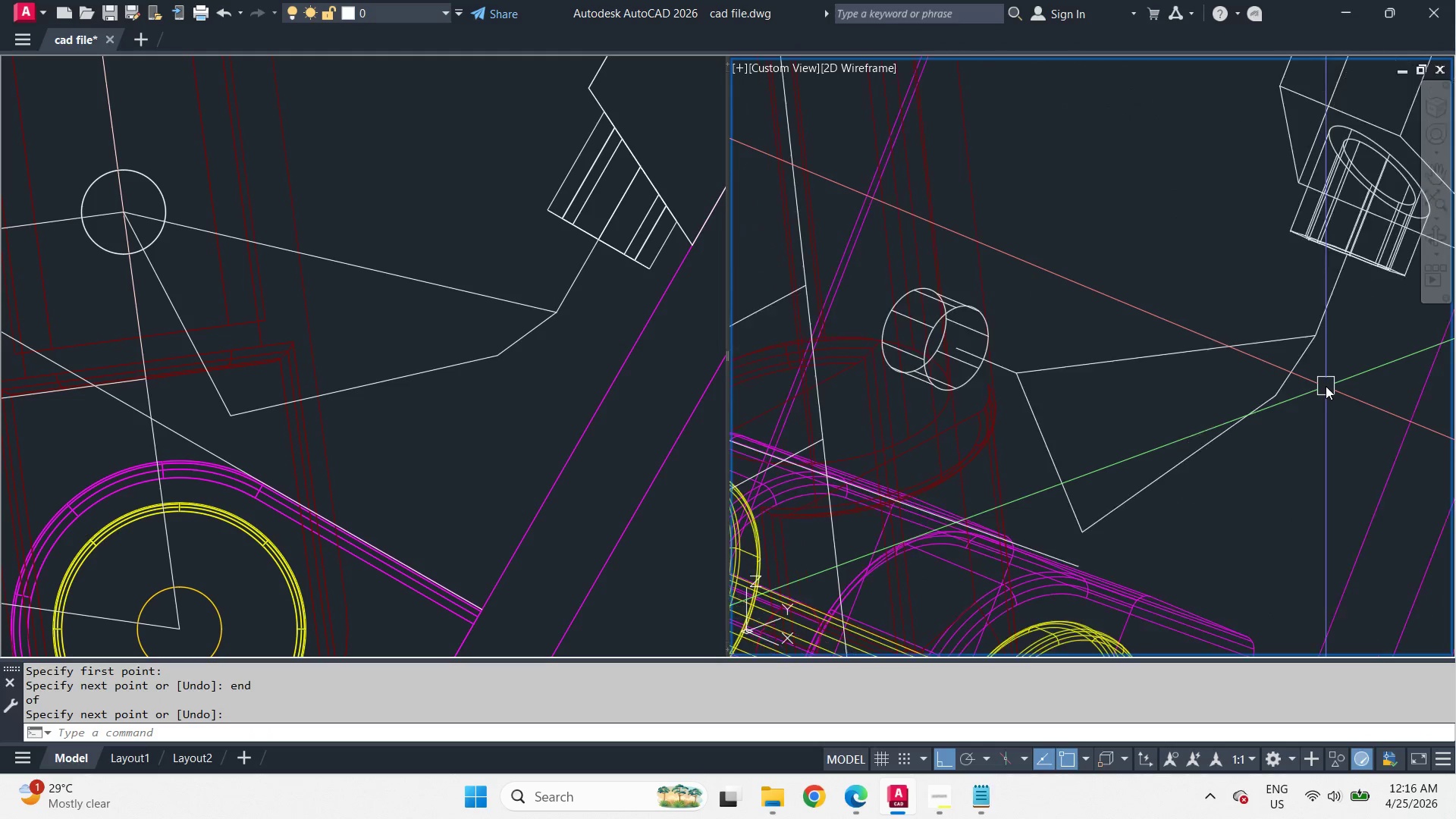 
hold_key(key=ShiftLeft, duration=8.56)
 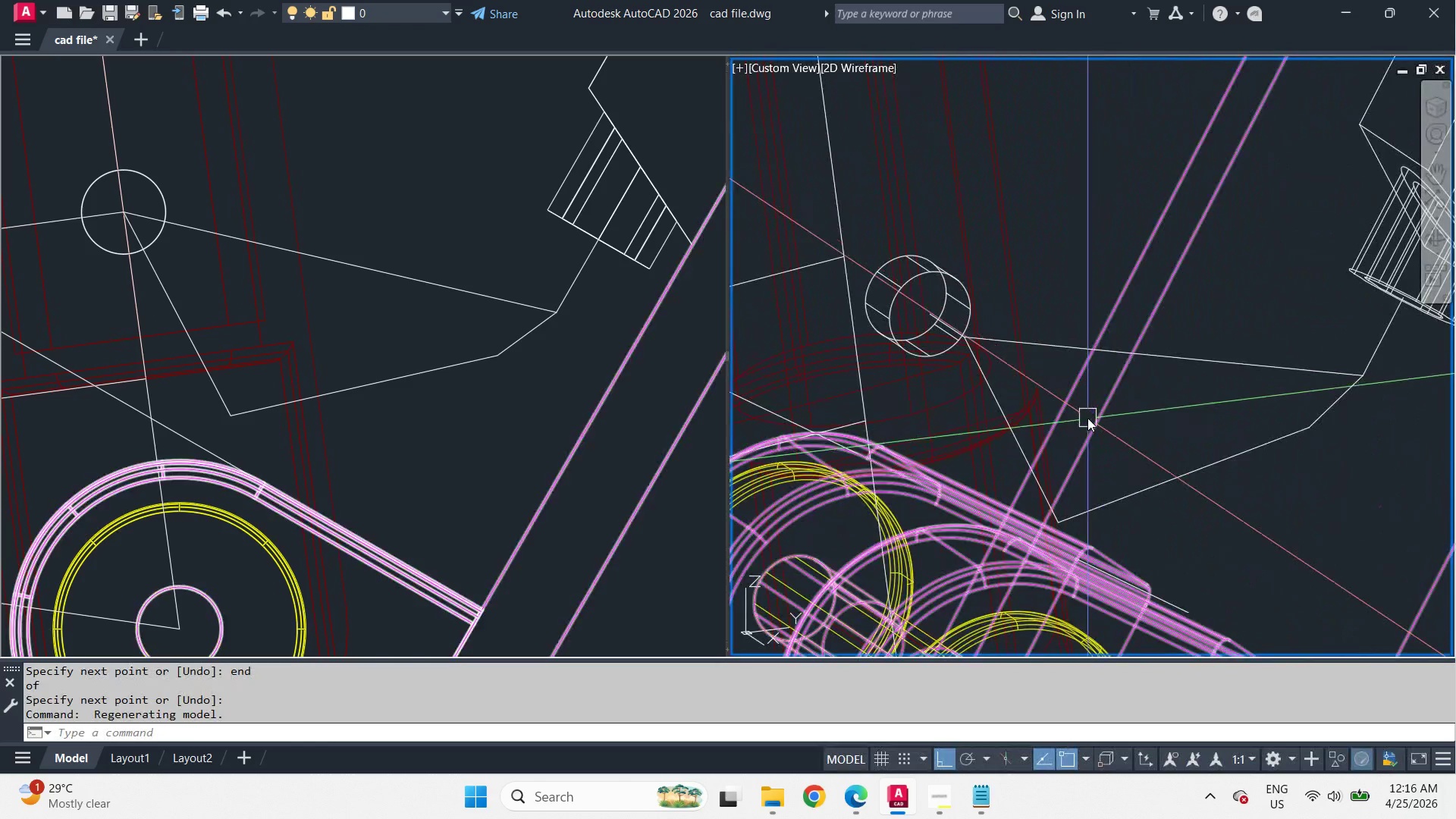 
scroll: coordinate [1326, 386], scroll_direction: down, amount: 1.0
 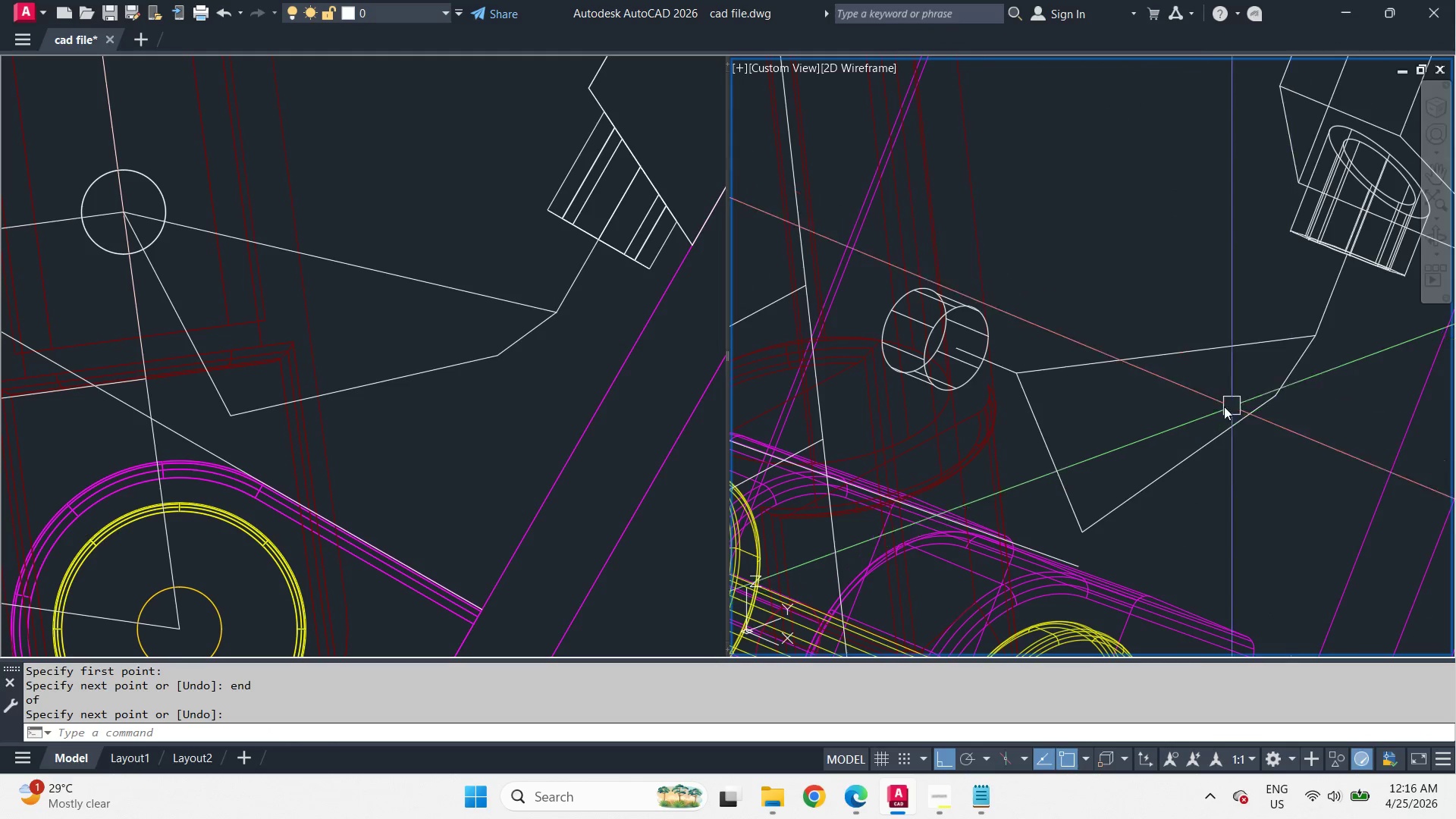 
scroll: coordinate [1087, 418], scroll_direction: up, amount: 1.0
 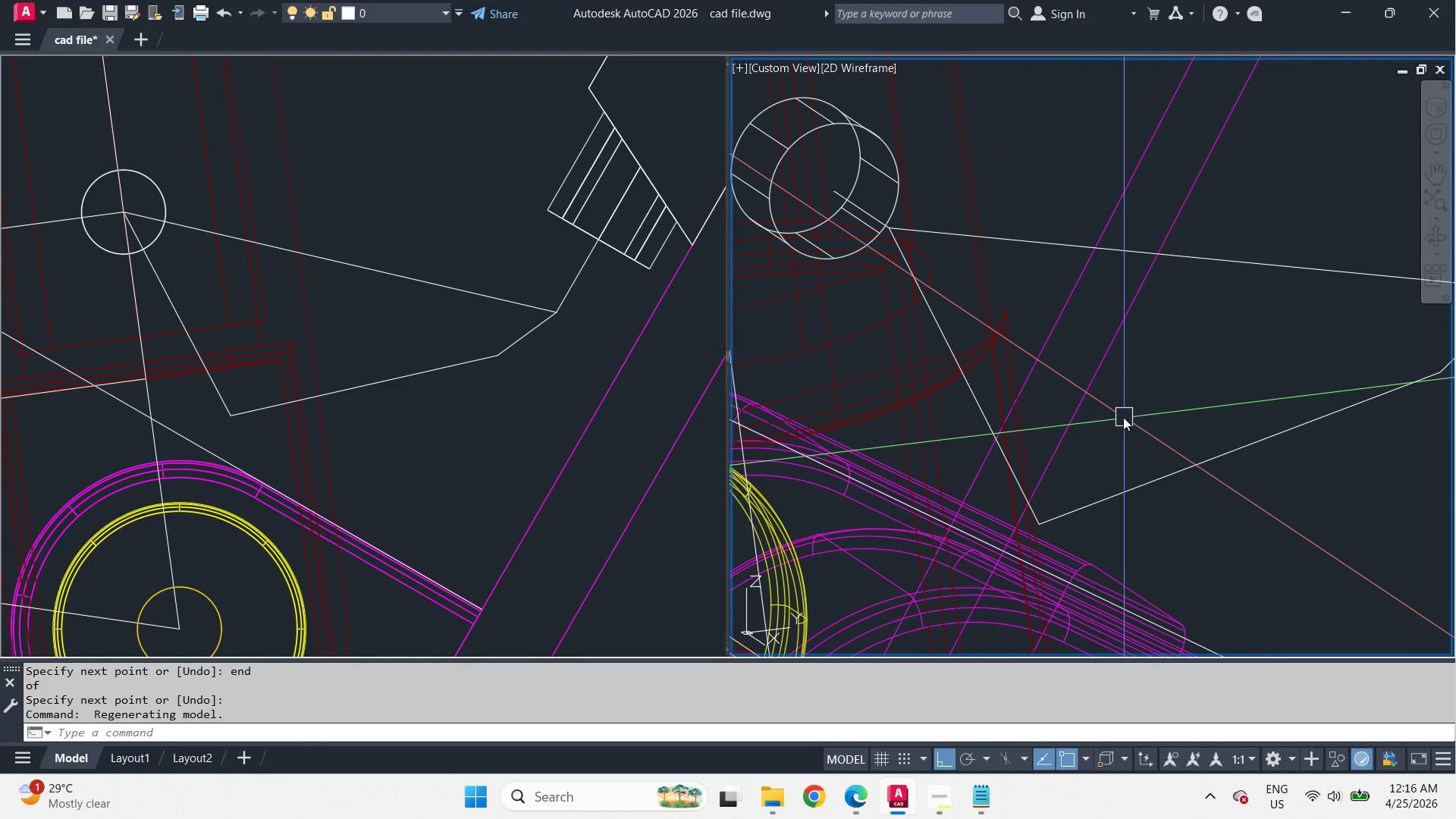 
type(l end )
 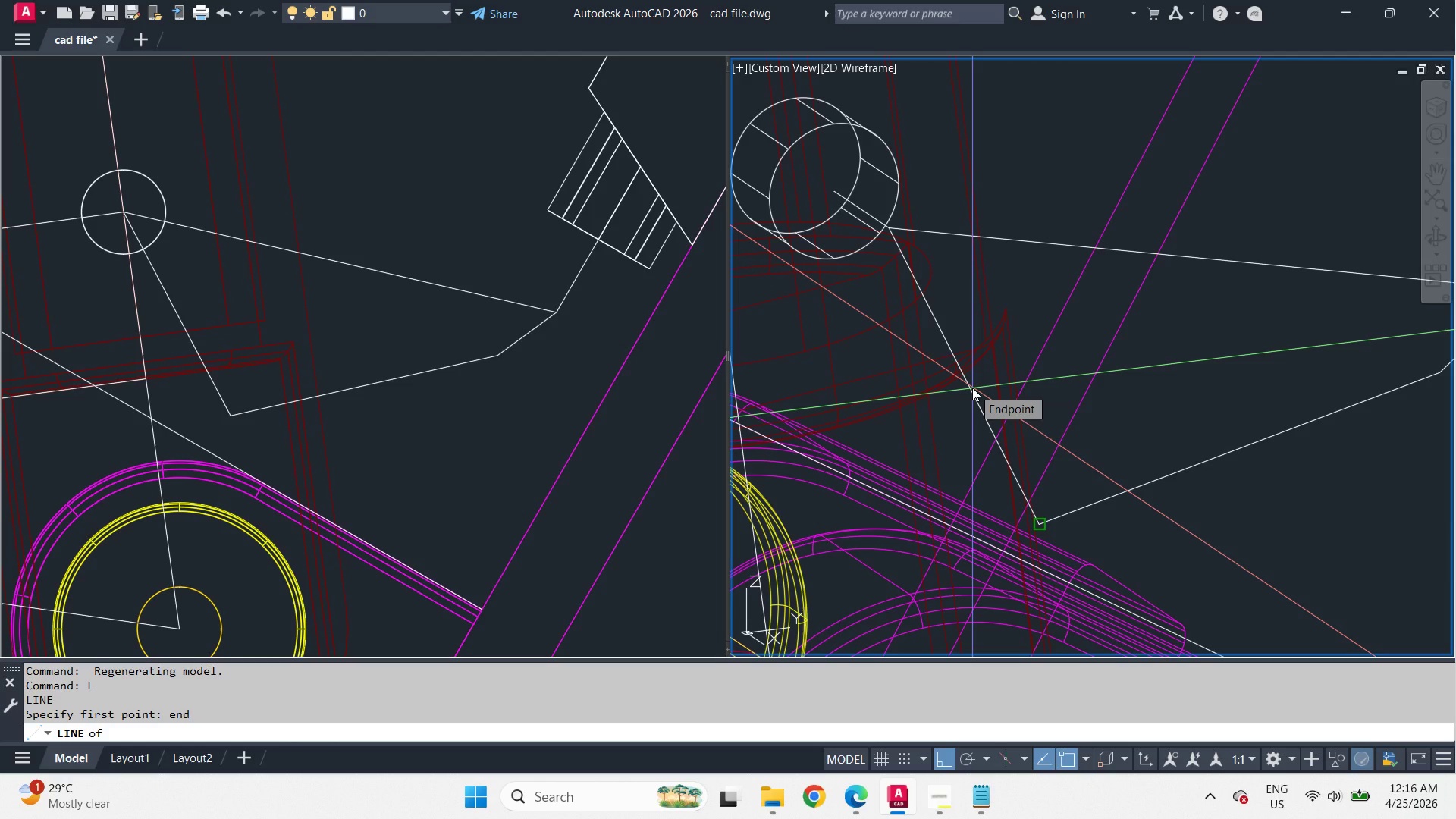 
left_click_drag(start_coordinate=[972, 388], to_coordinate=[979, 387])
 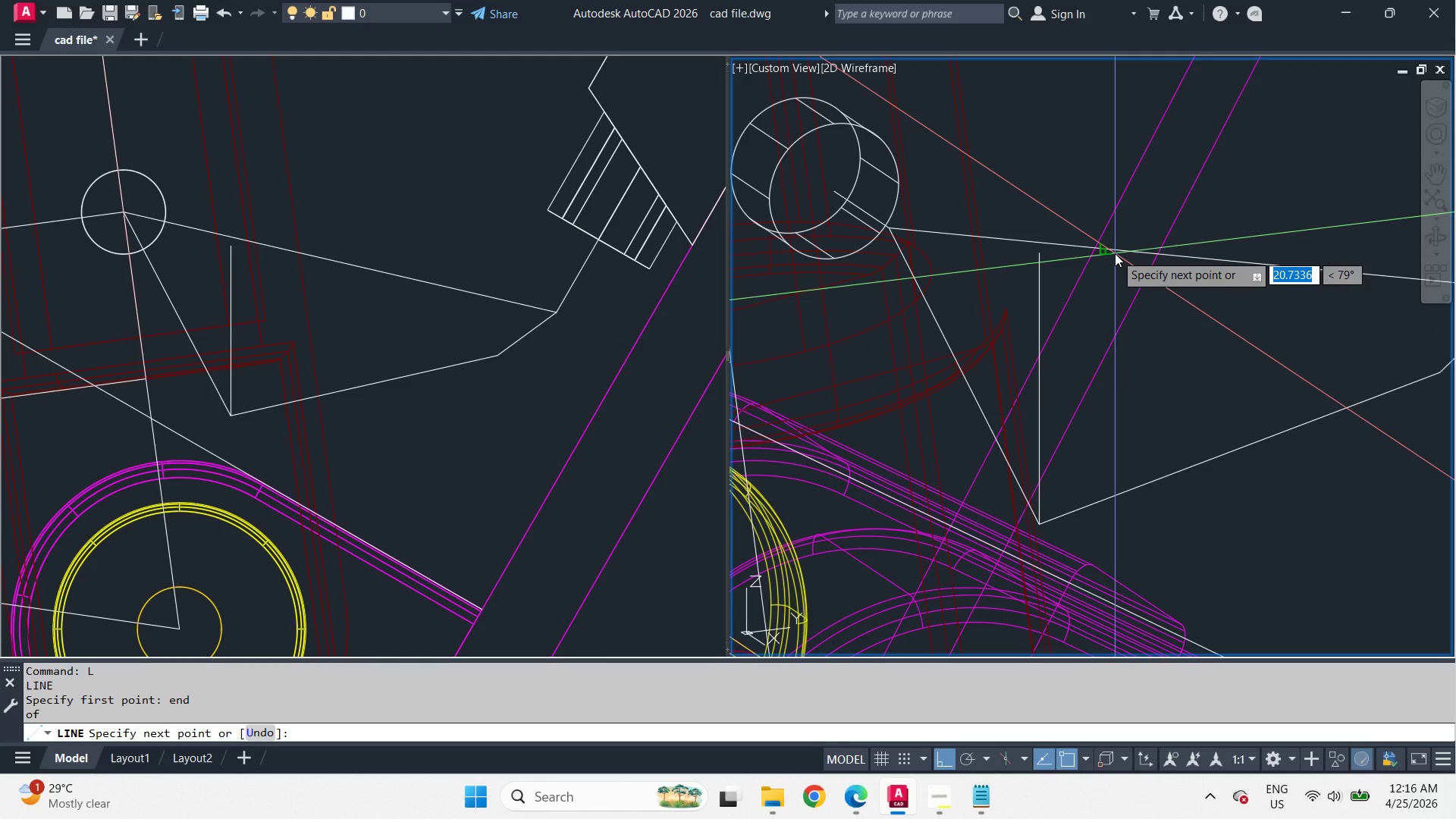 
type(per )
 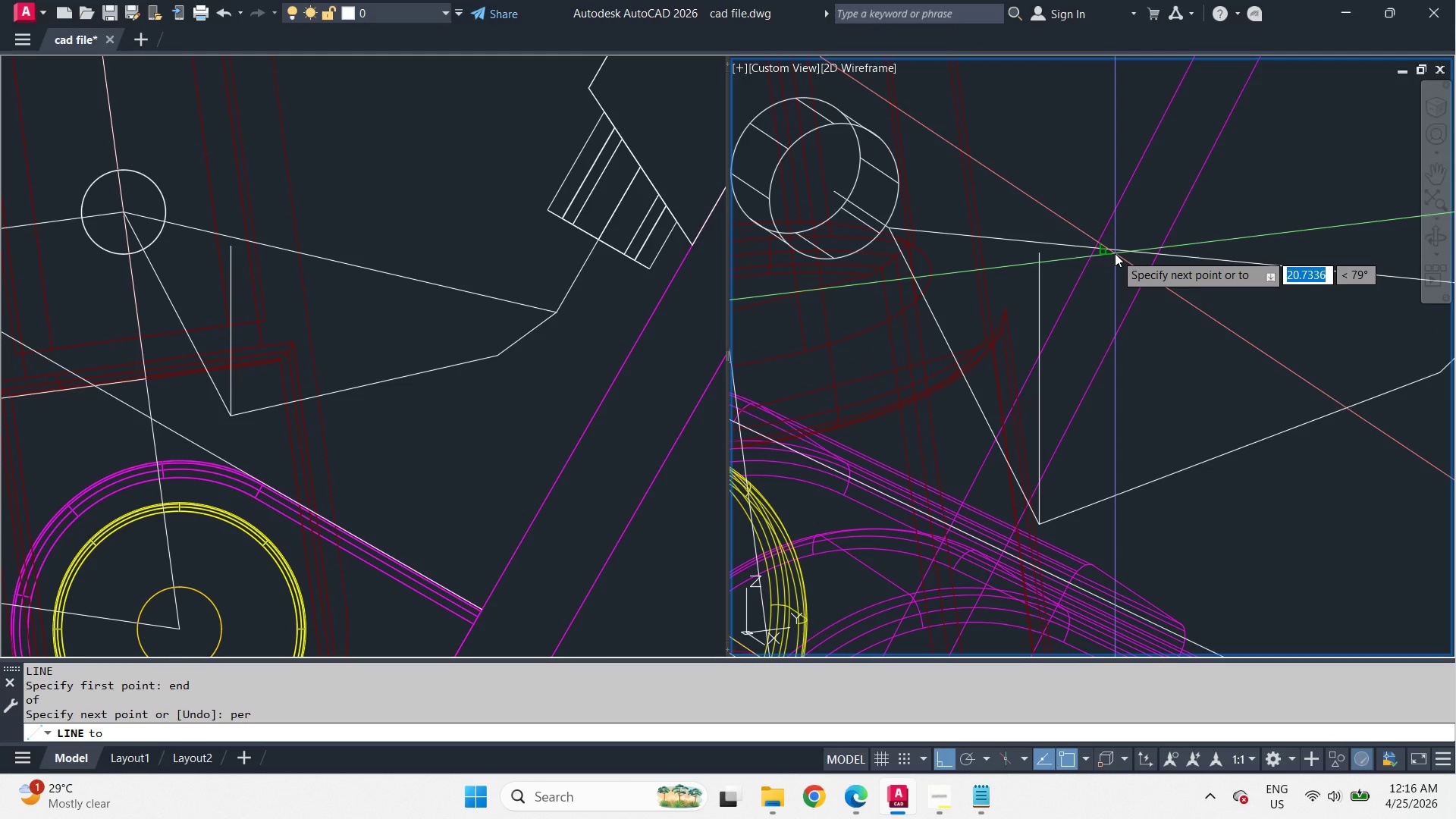 
left_click([1115, 253])
 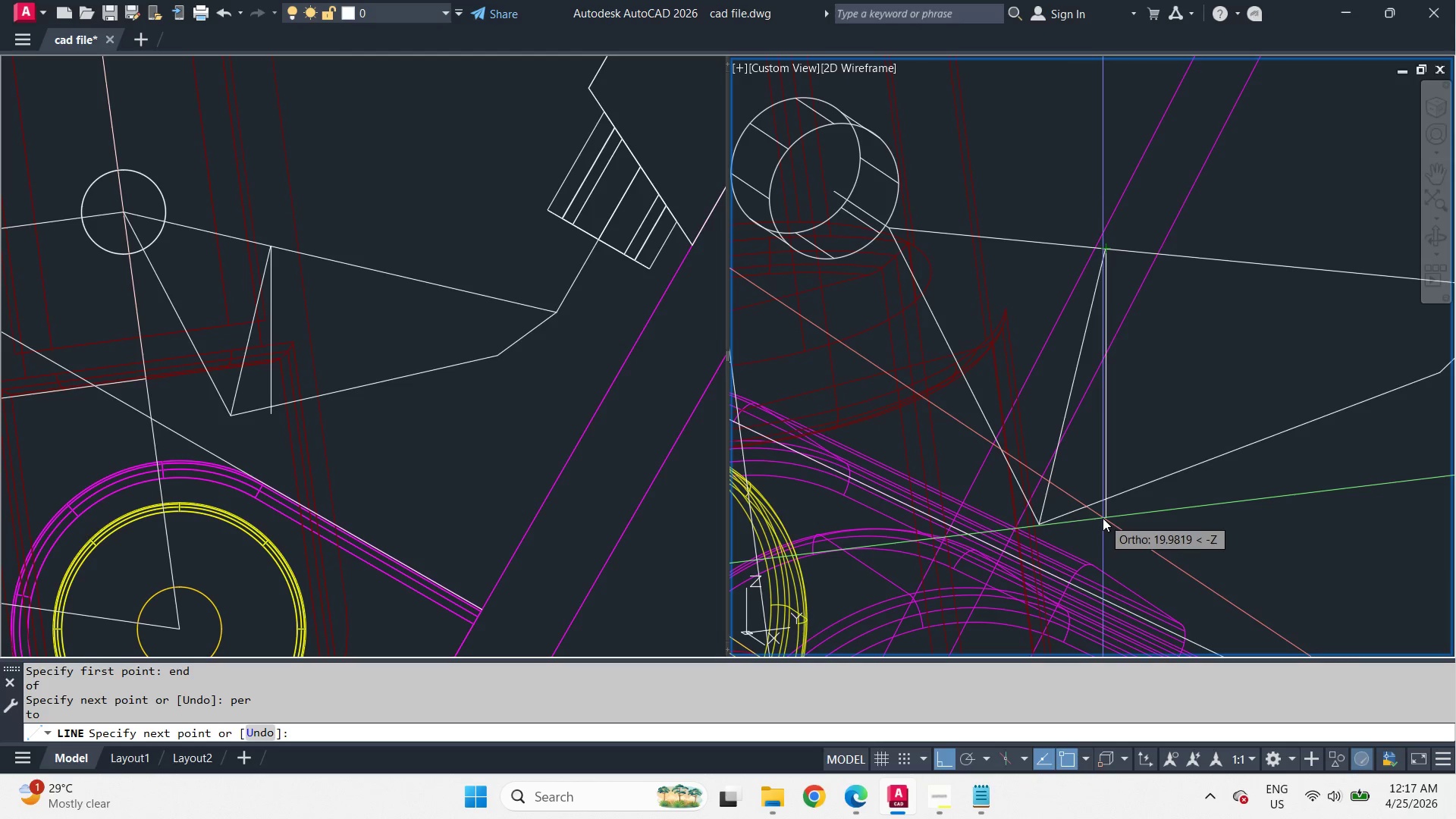 
wait(19.0)
 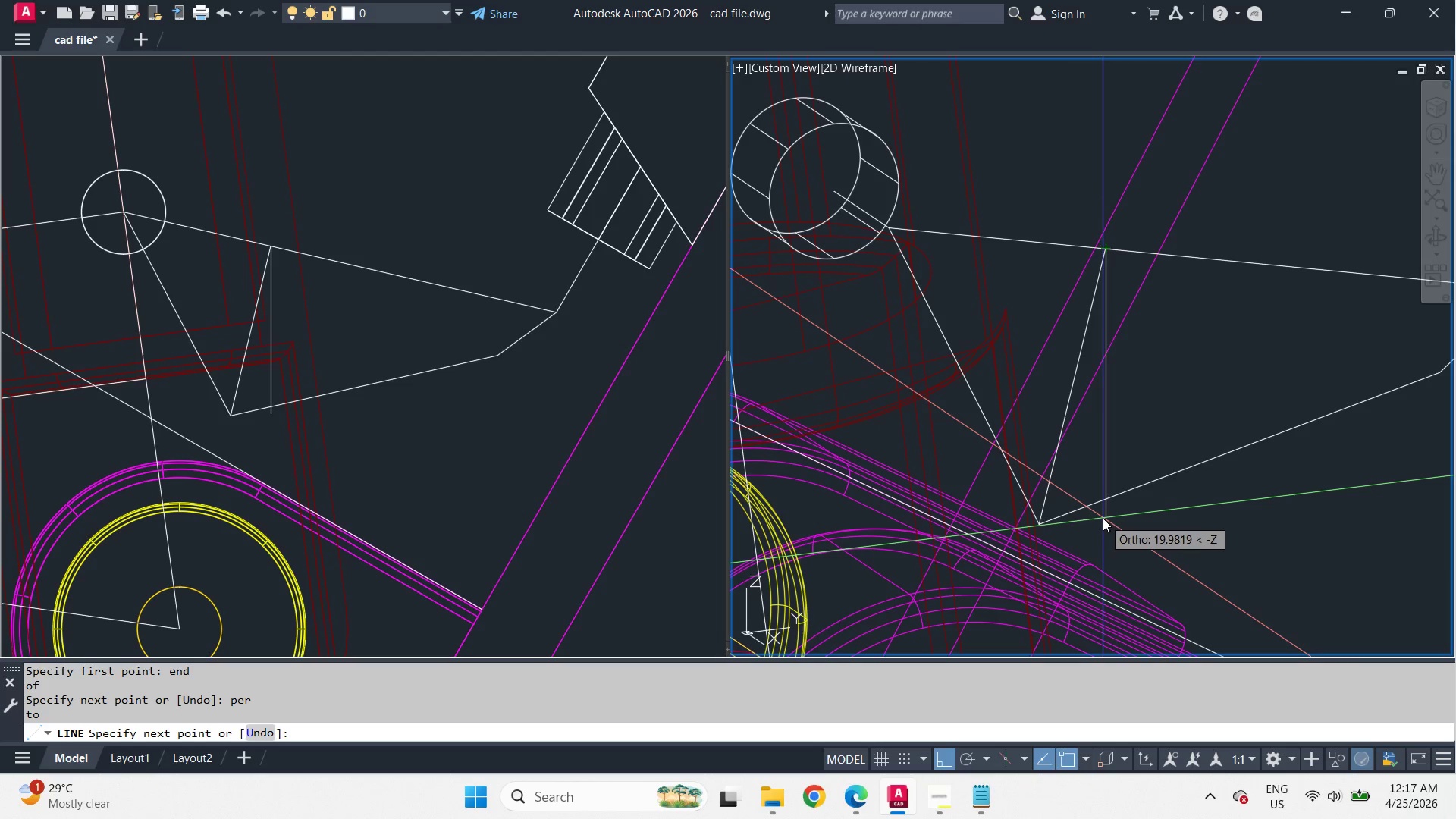 
key(Escape)
 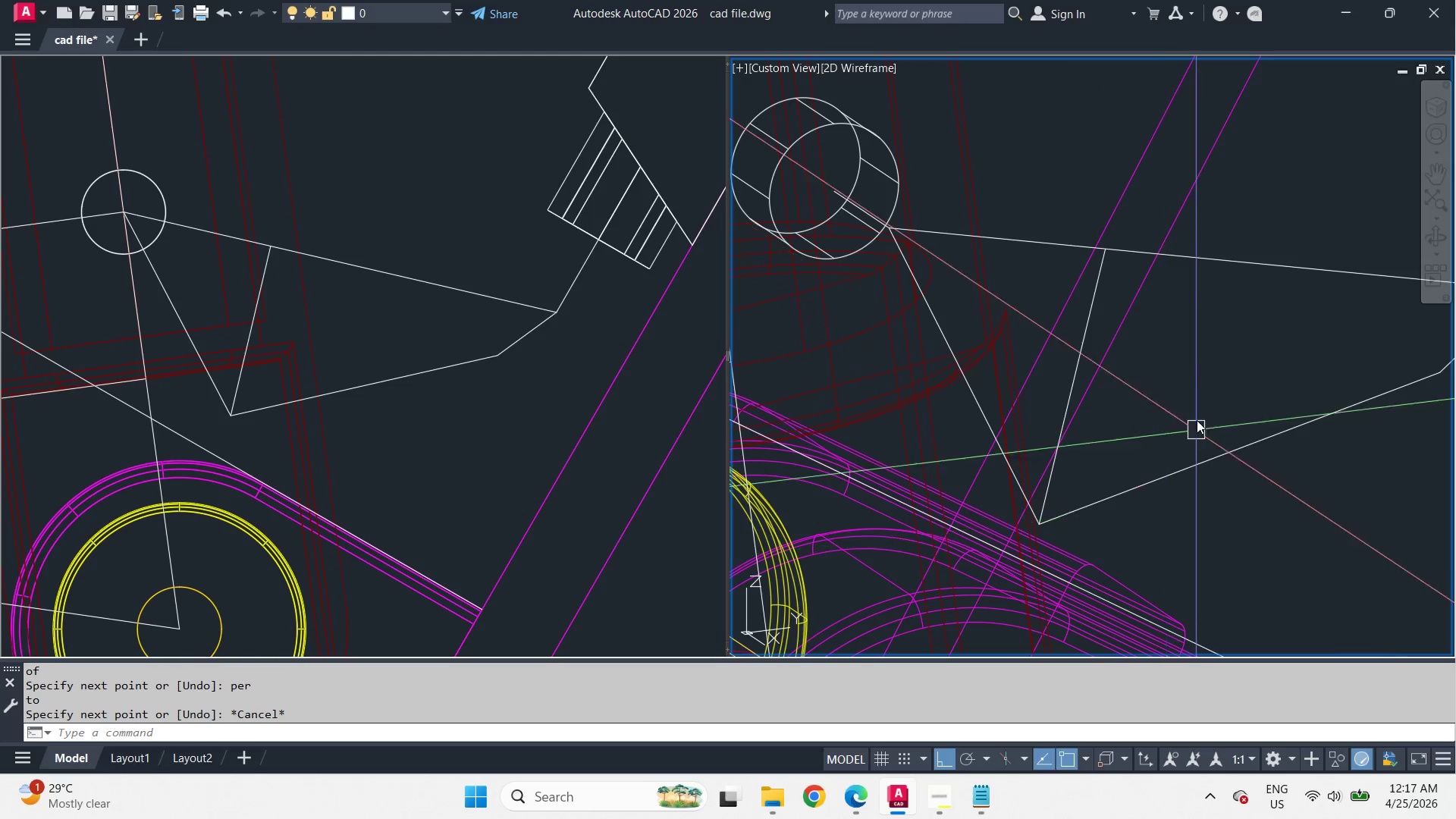 
hold_key(key=ControlLeft, duration=1.72)
 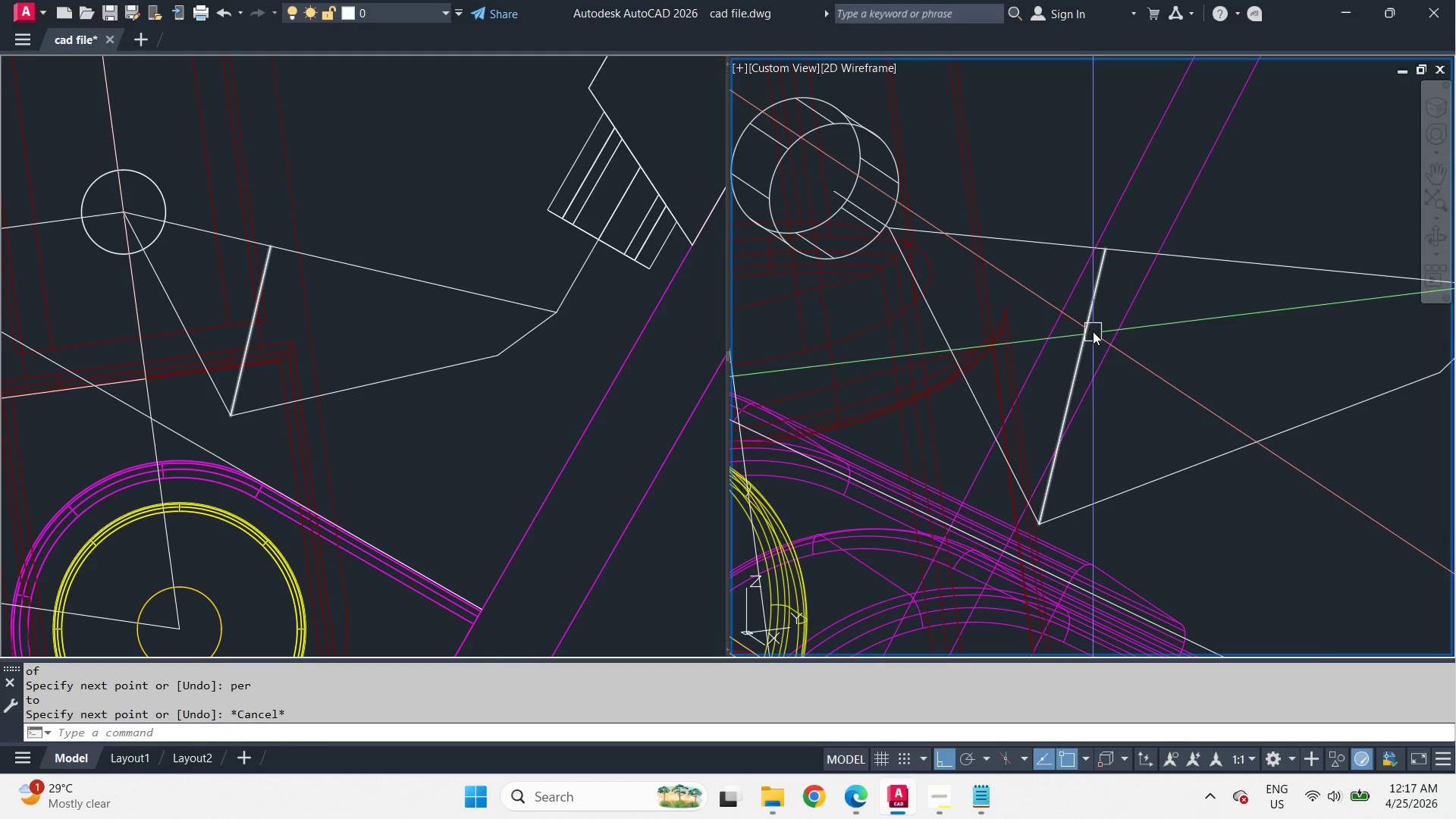 
left_click([1091, 330])
 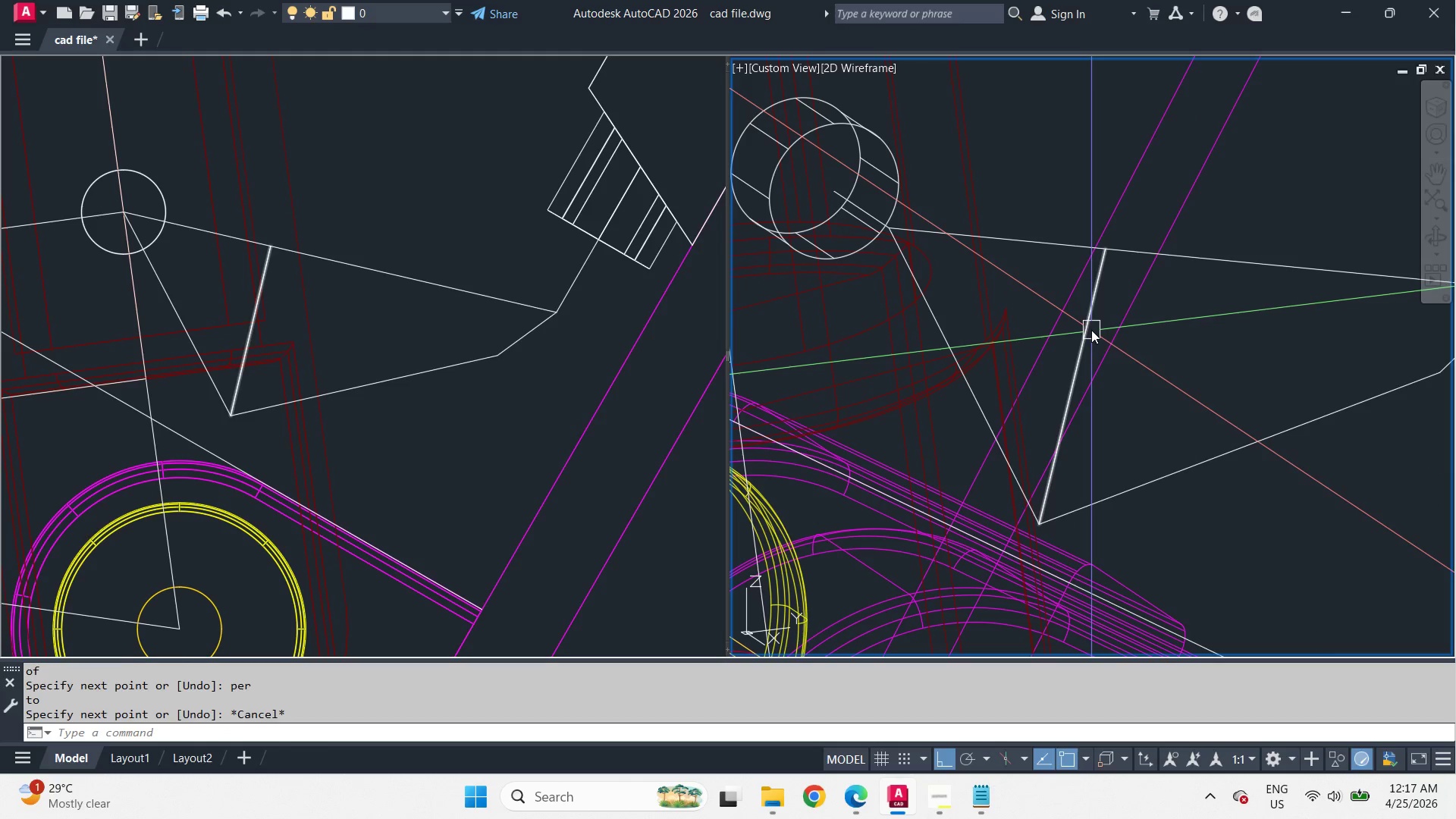 
key(E)
 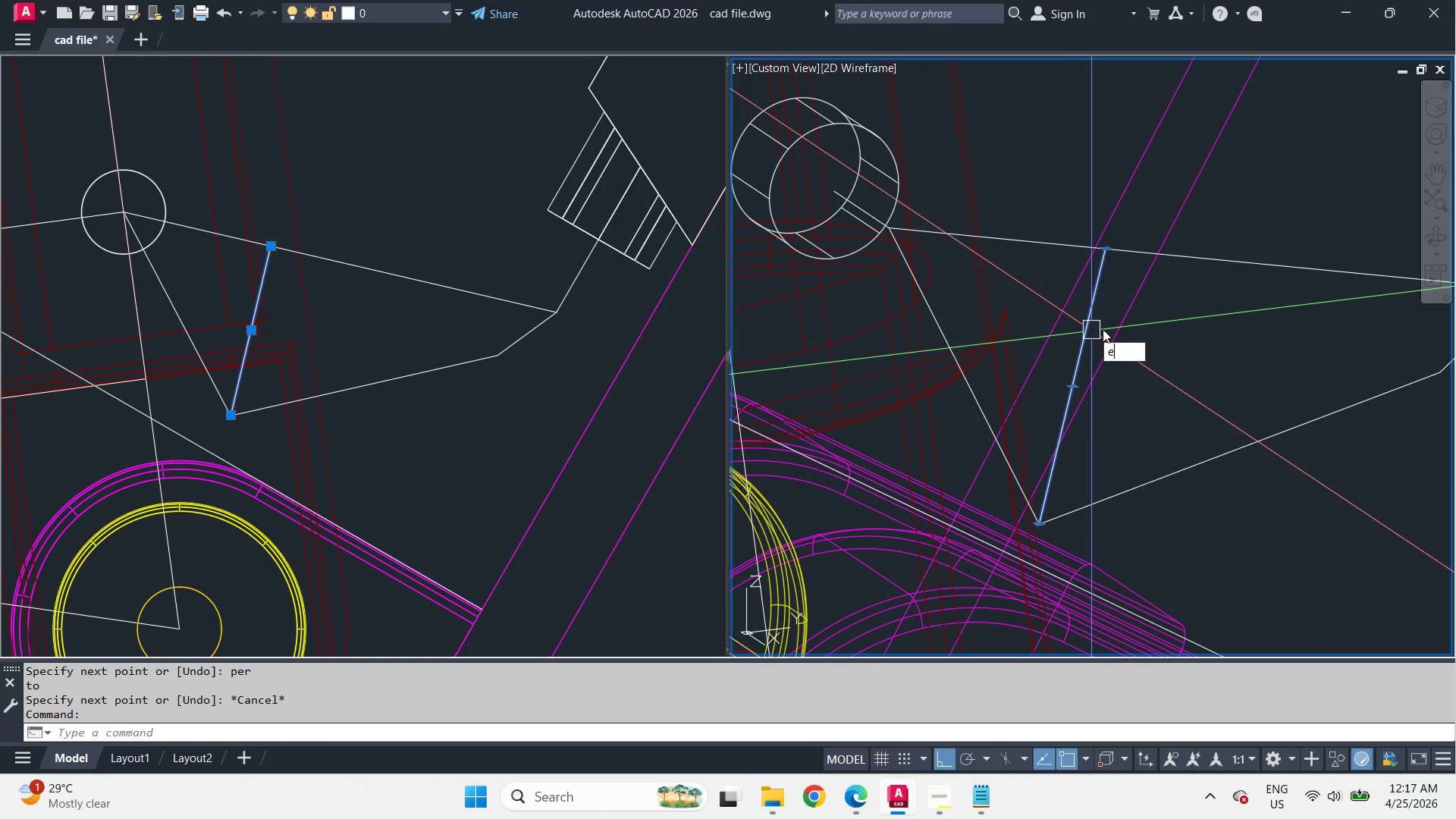 
key(Space)
 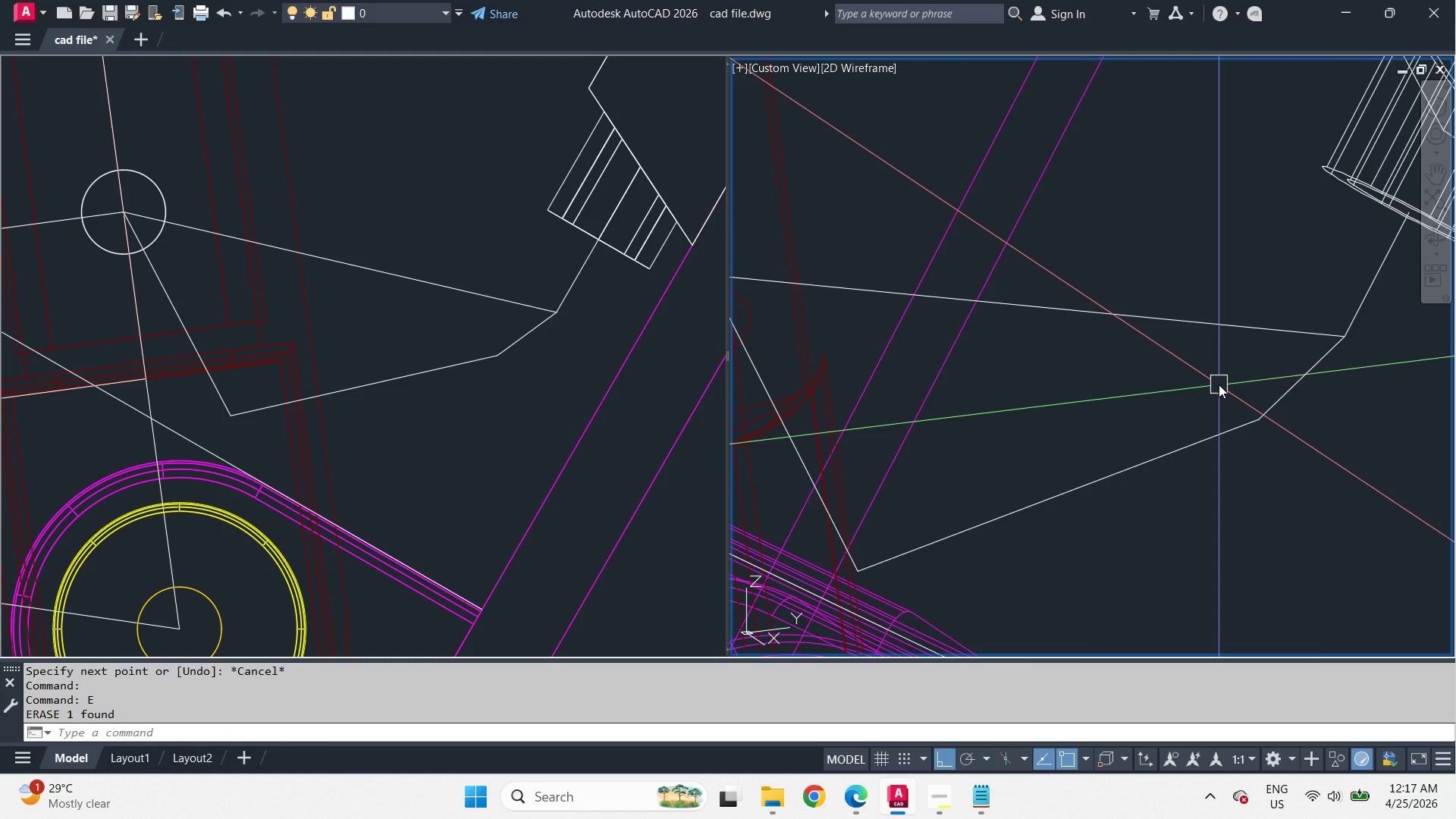 
wait(8.44)
 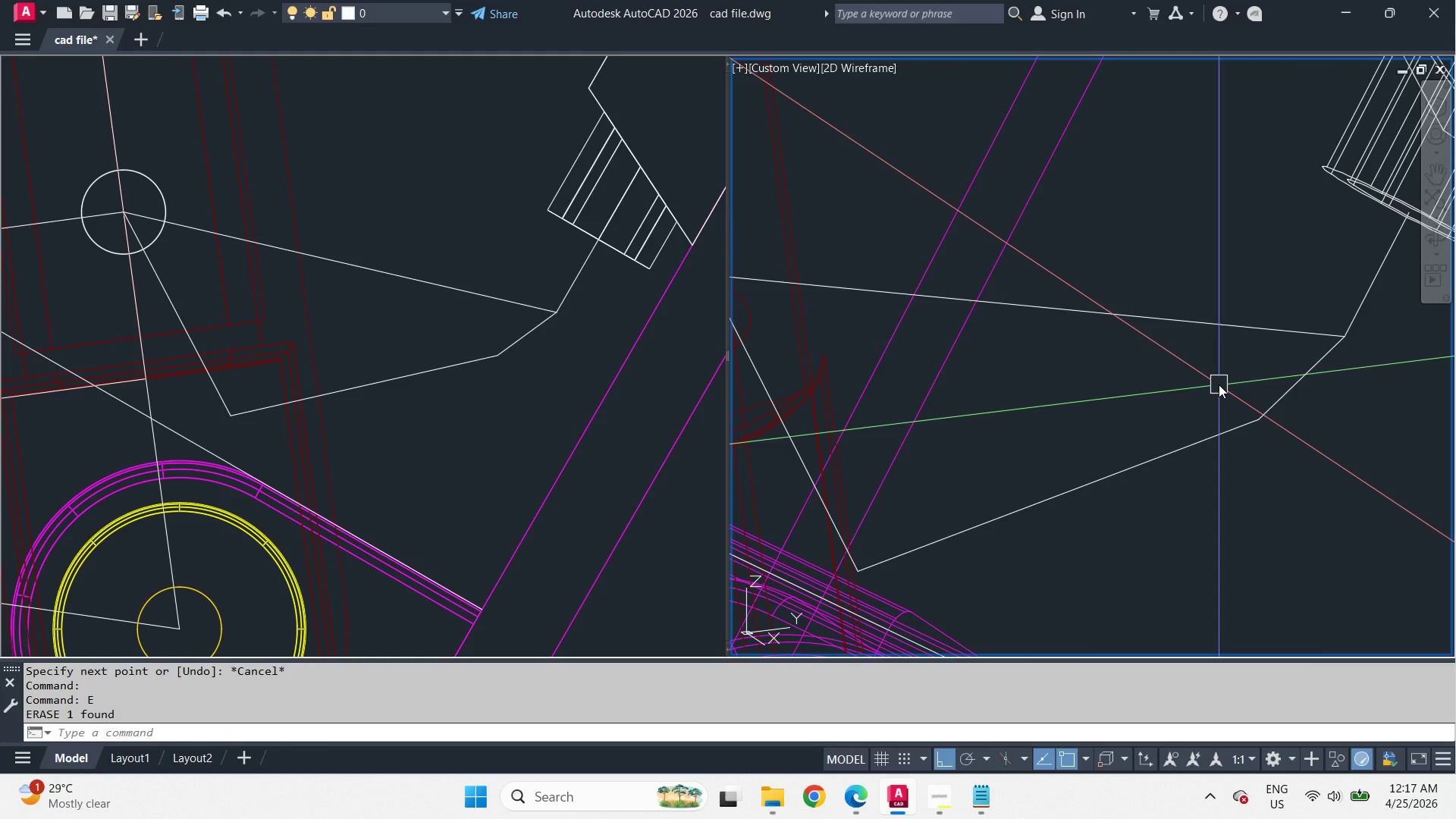 
type(ucs )
 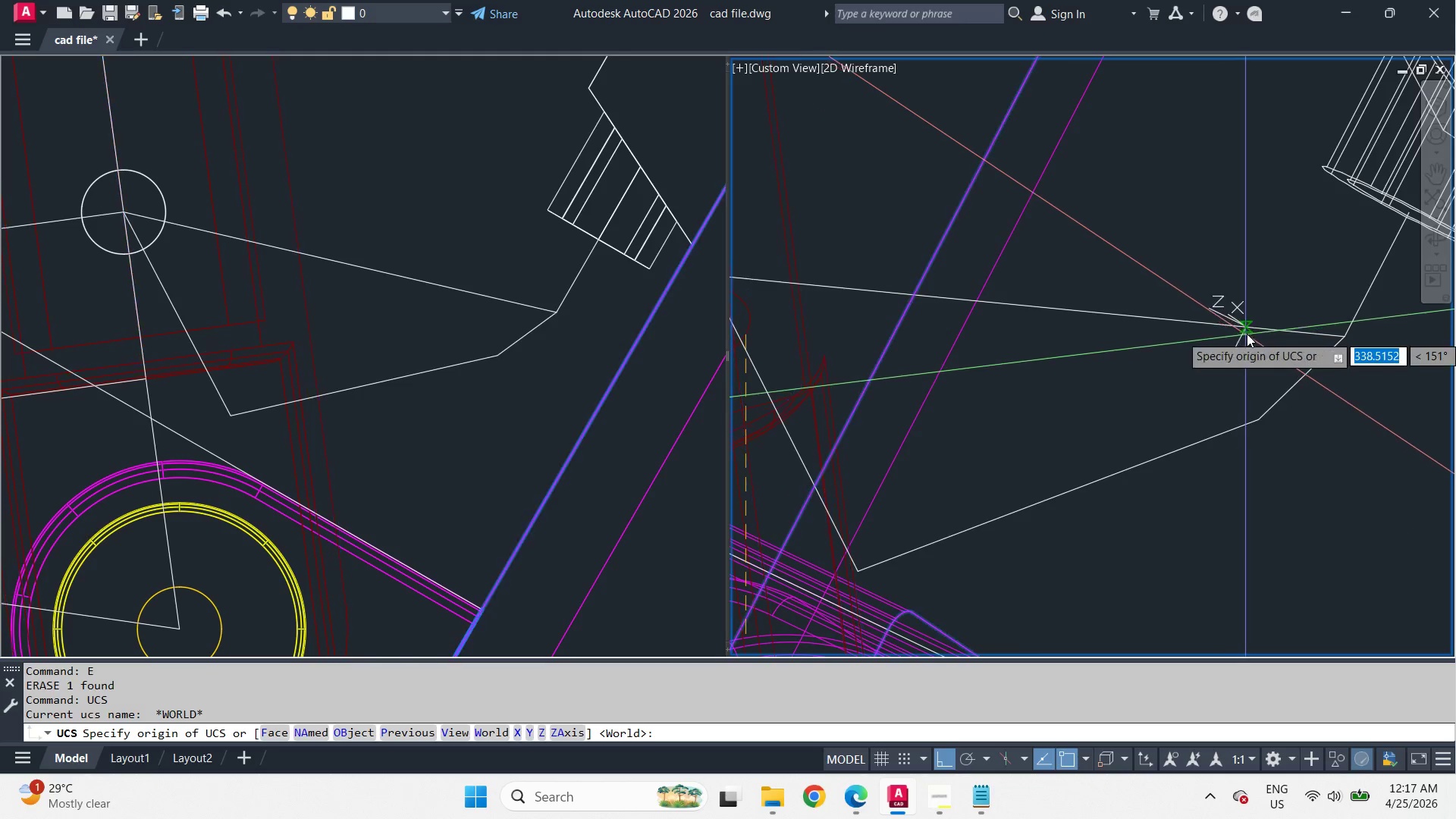 
type(end )
 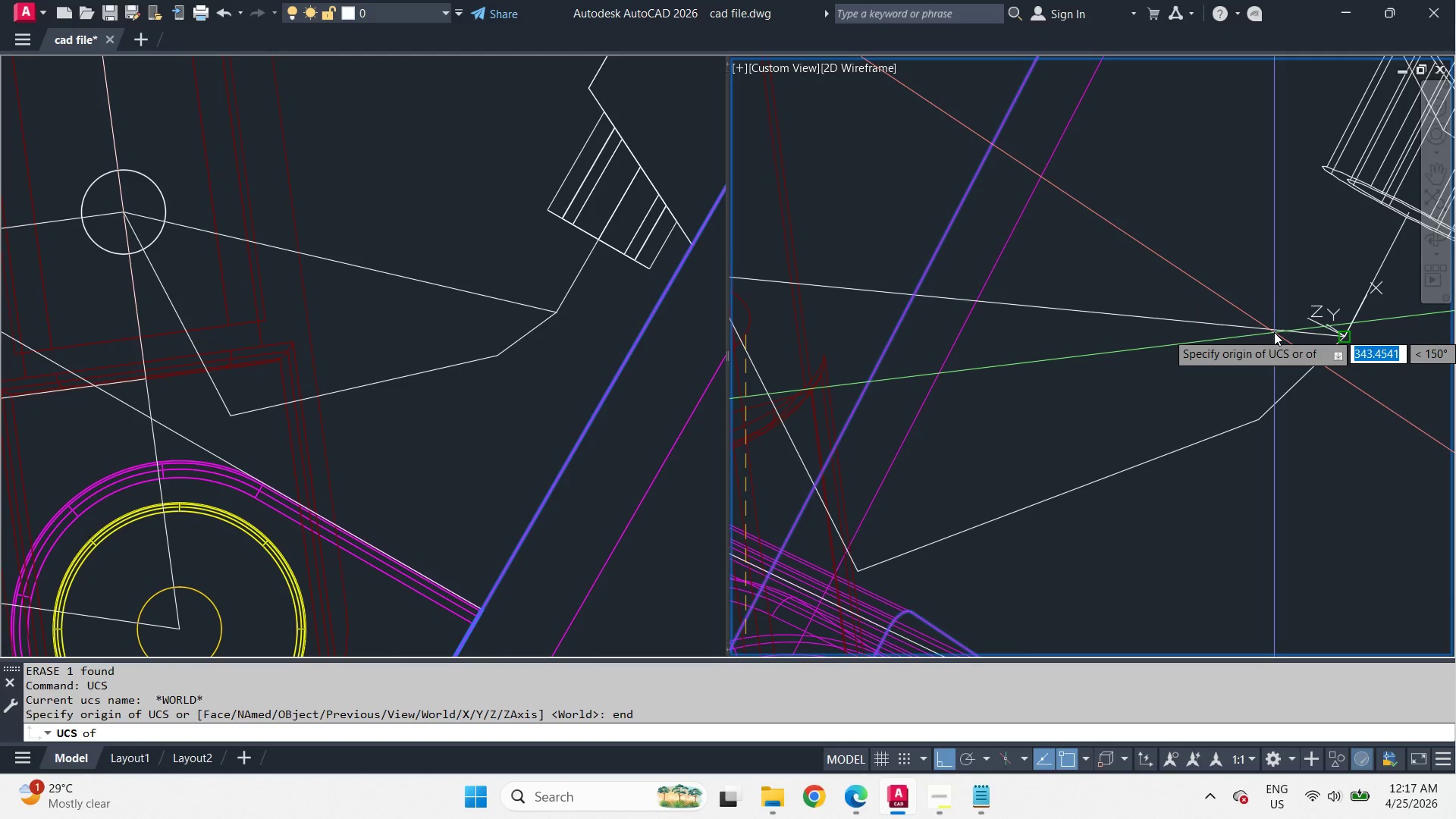 
left_click([1274, 332])
 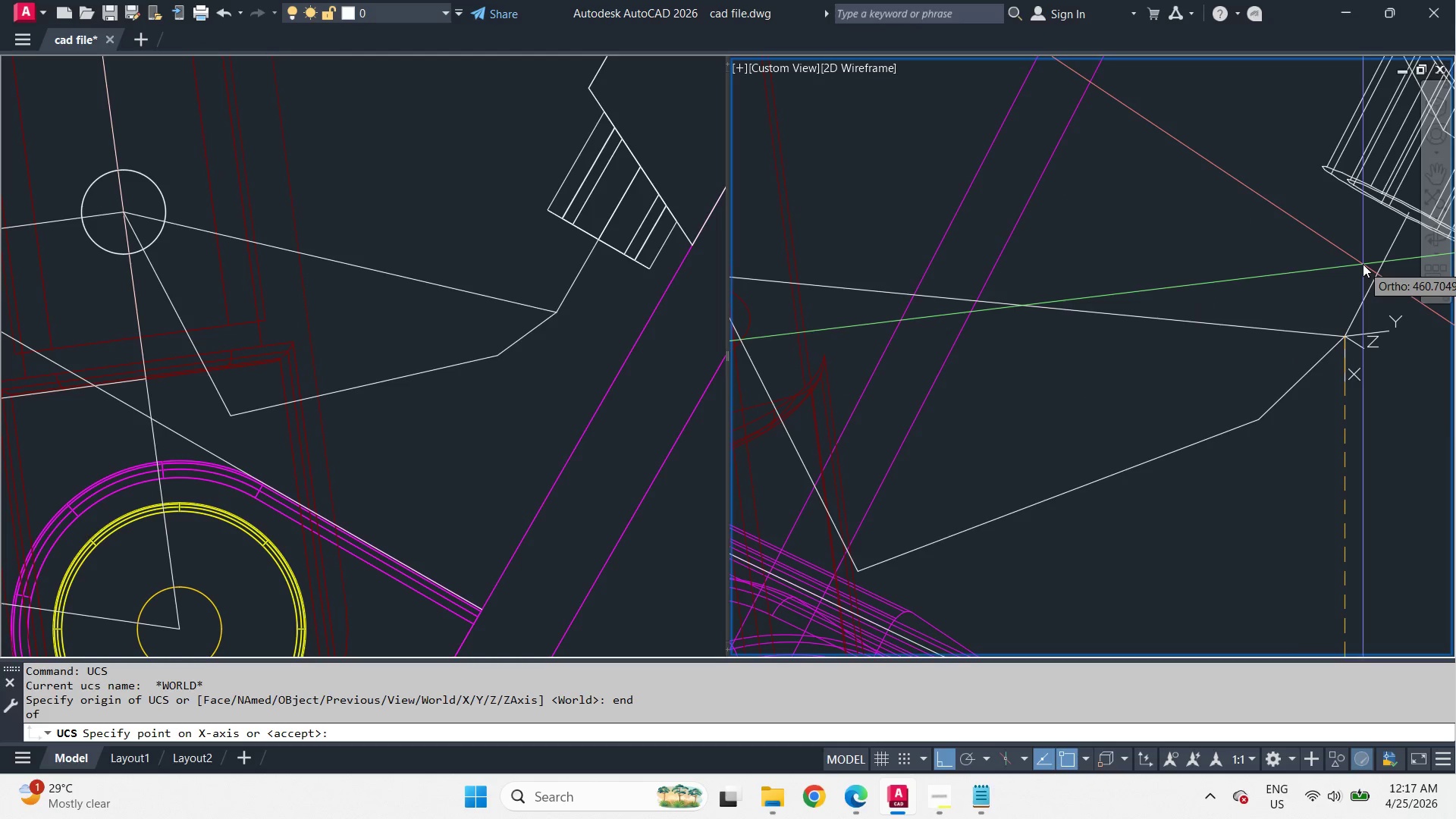 
type(end )
 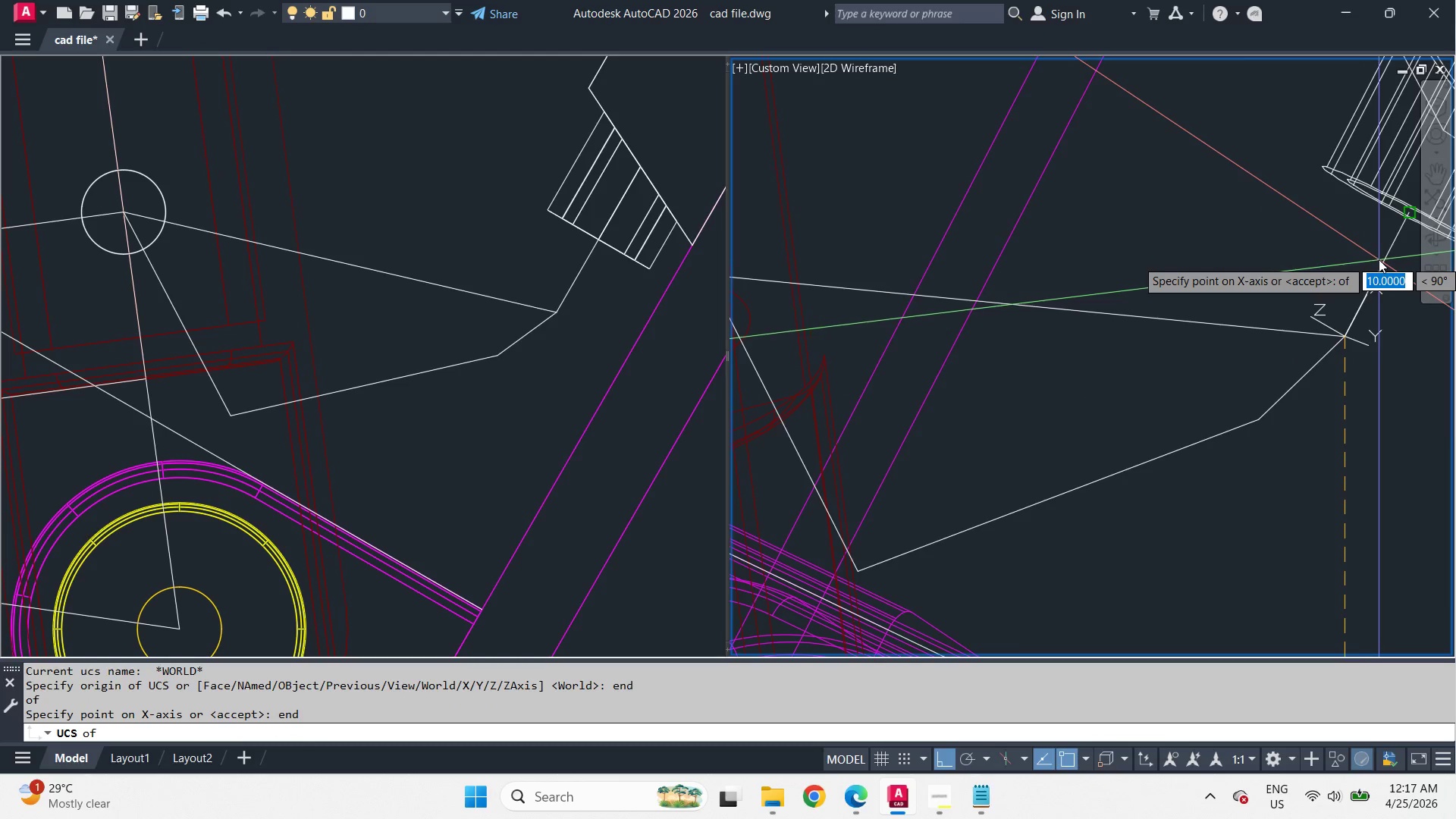 
left_click([1379, 259])
 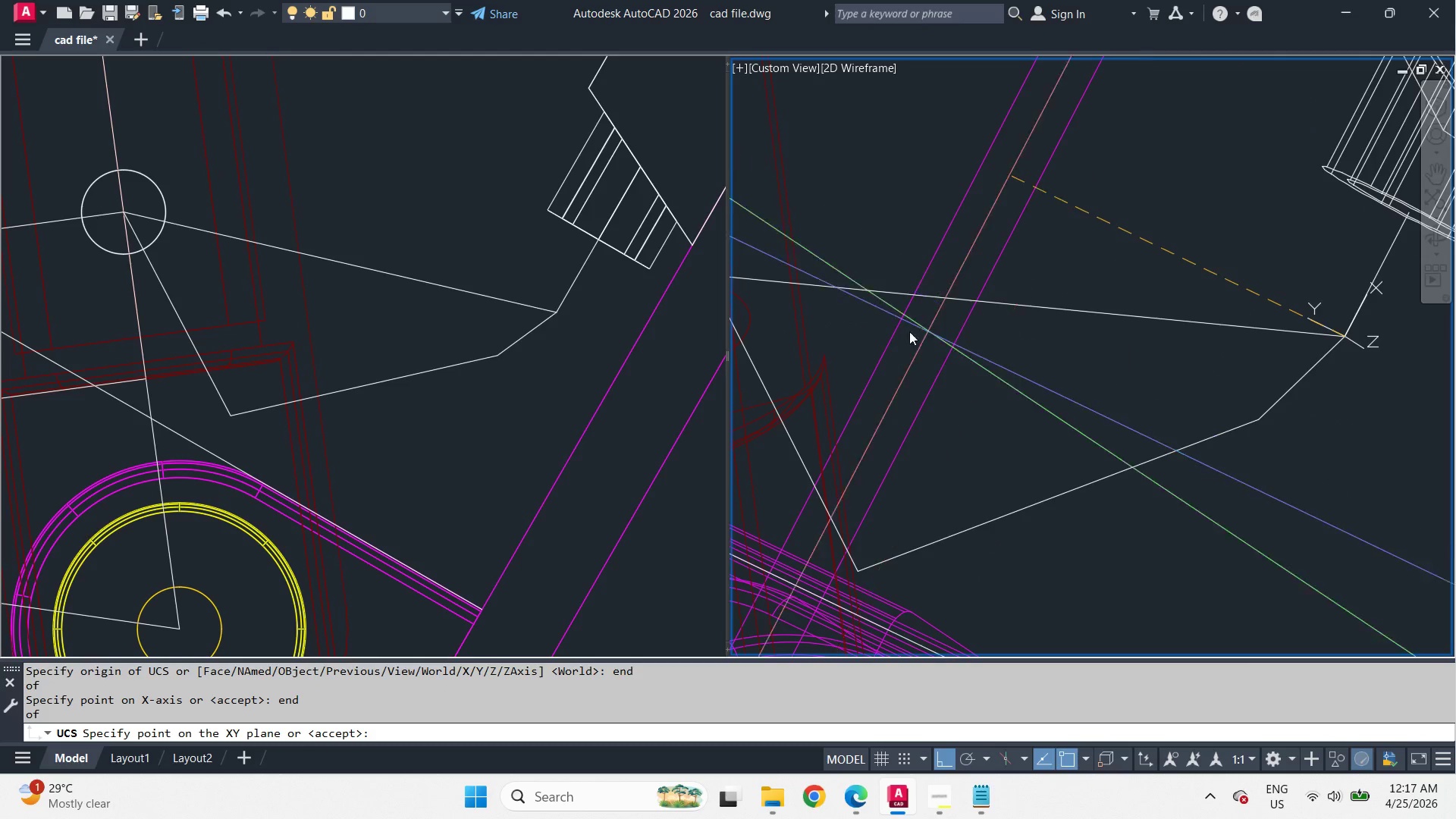 
type(end )
 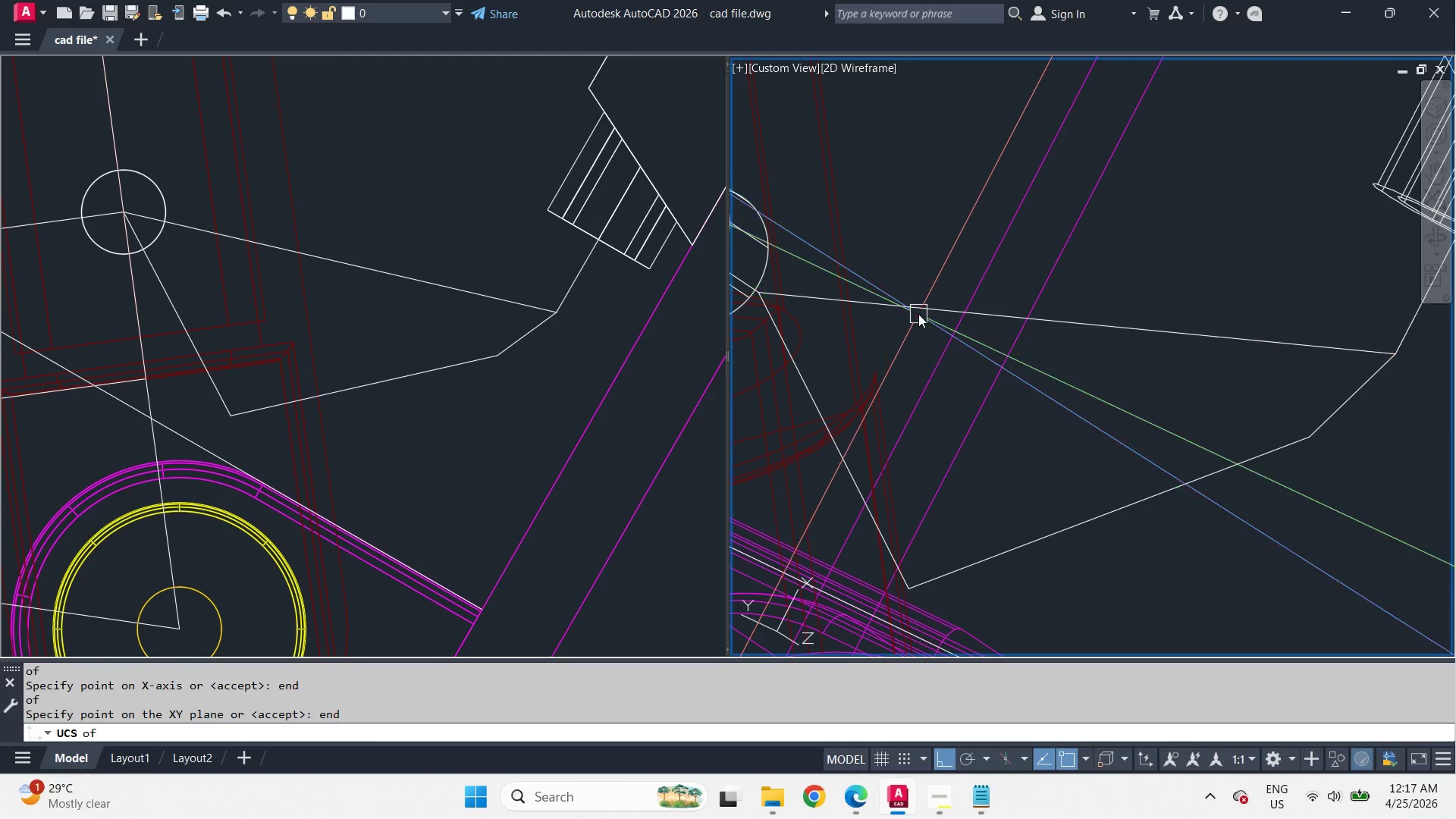 
left_click([918, 314])
 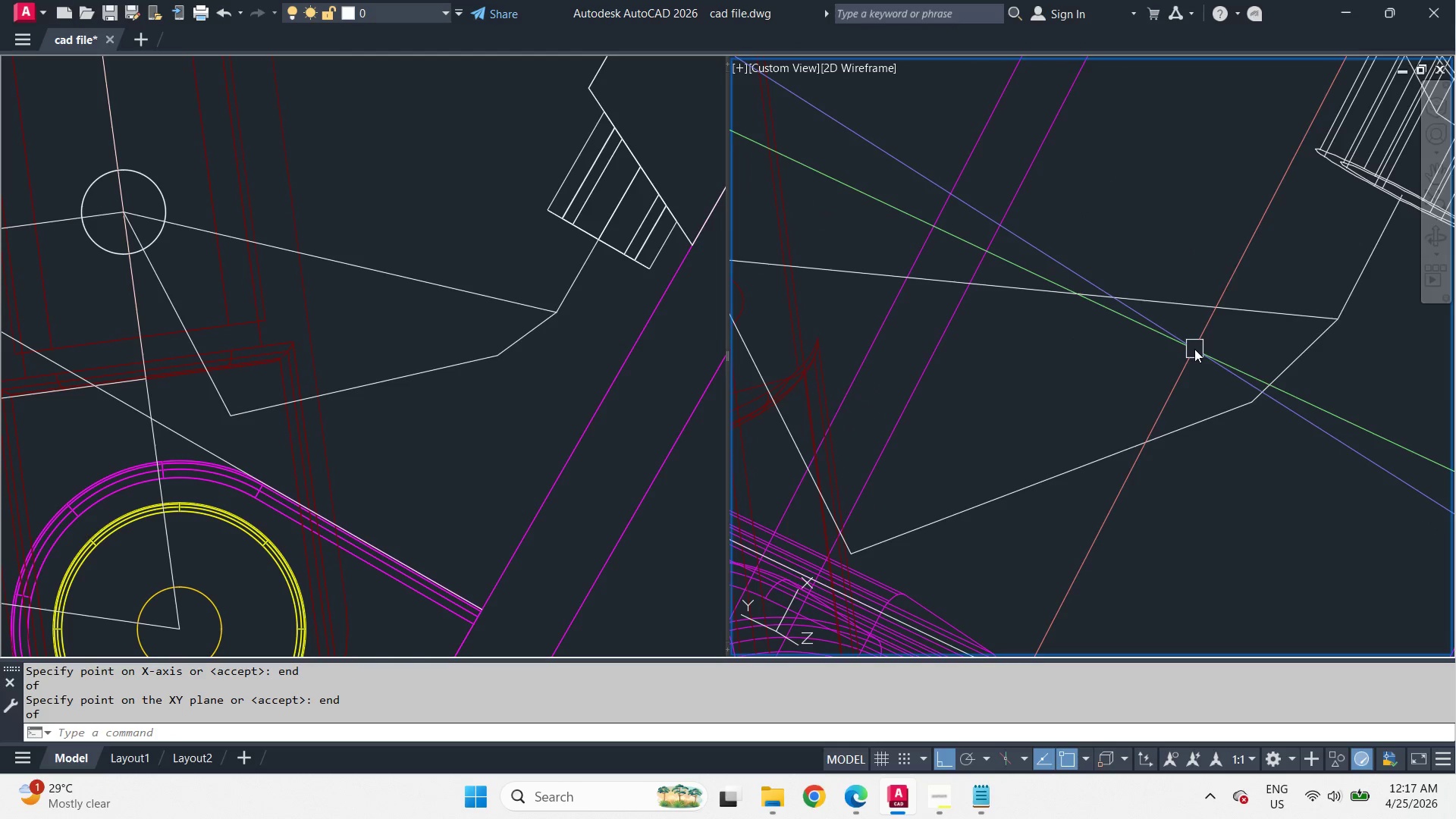 
type(pl )
 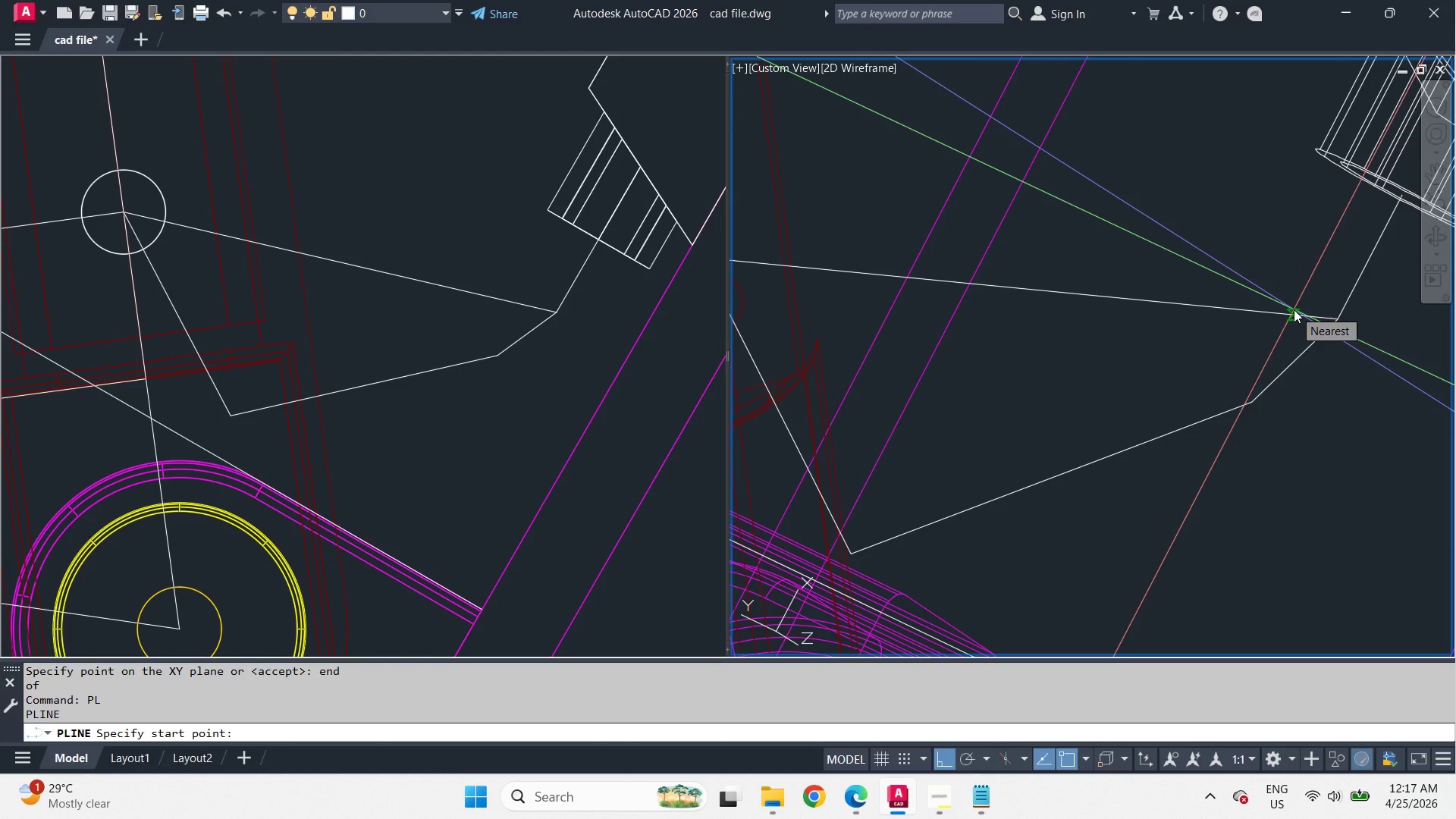 
left_click([1294, 309])
 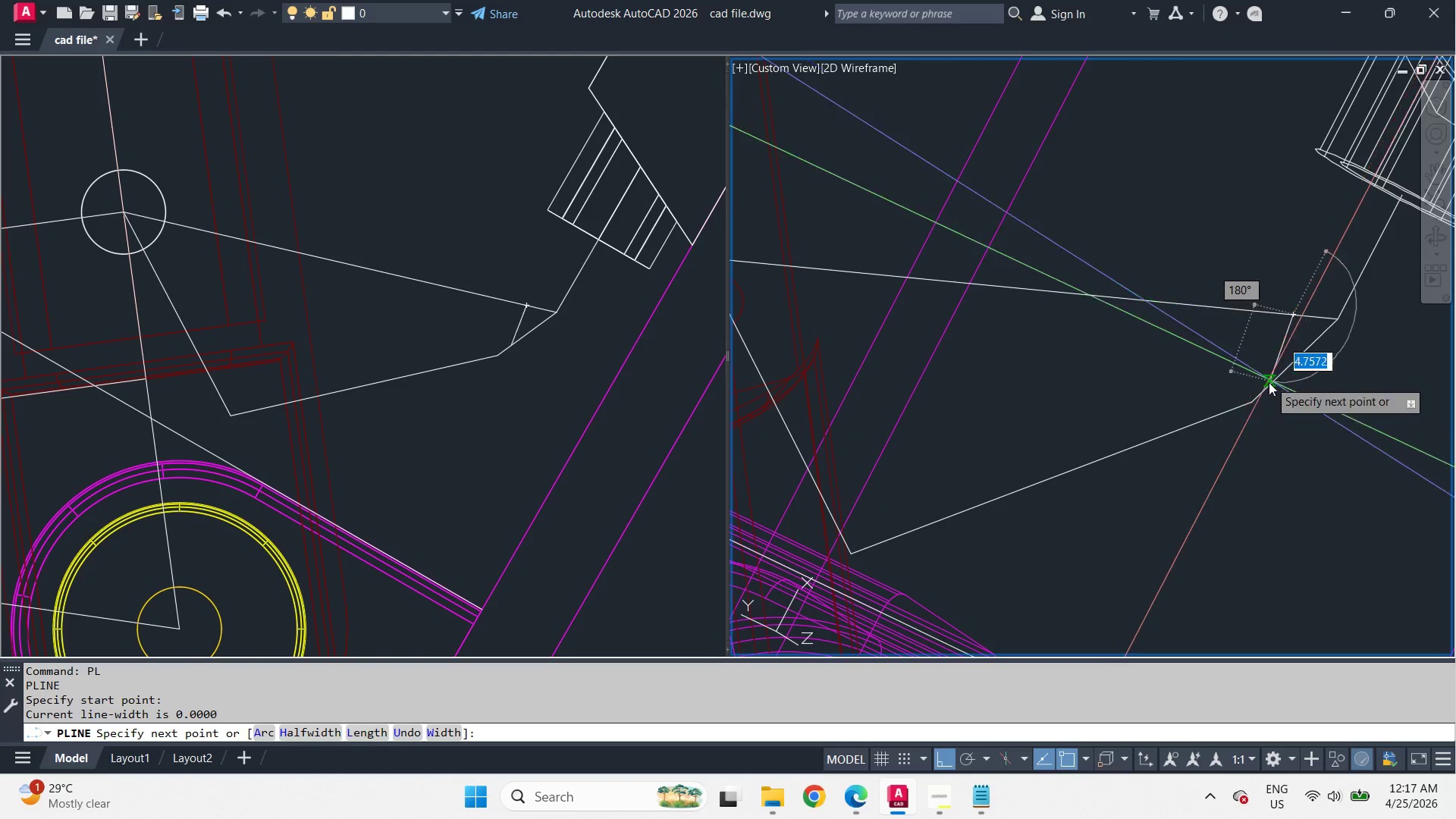 
type(end )
 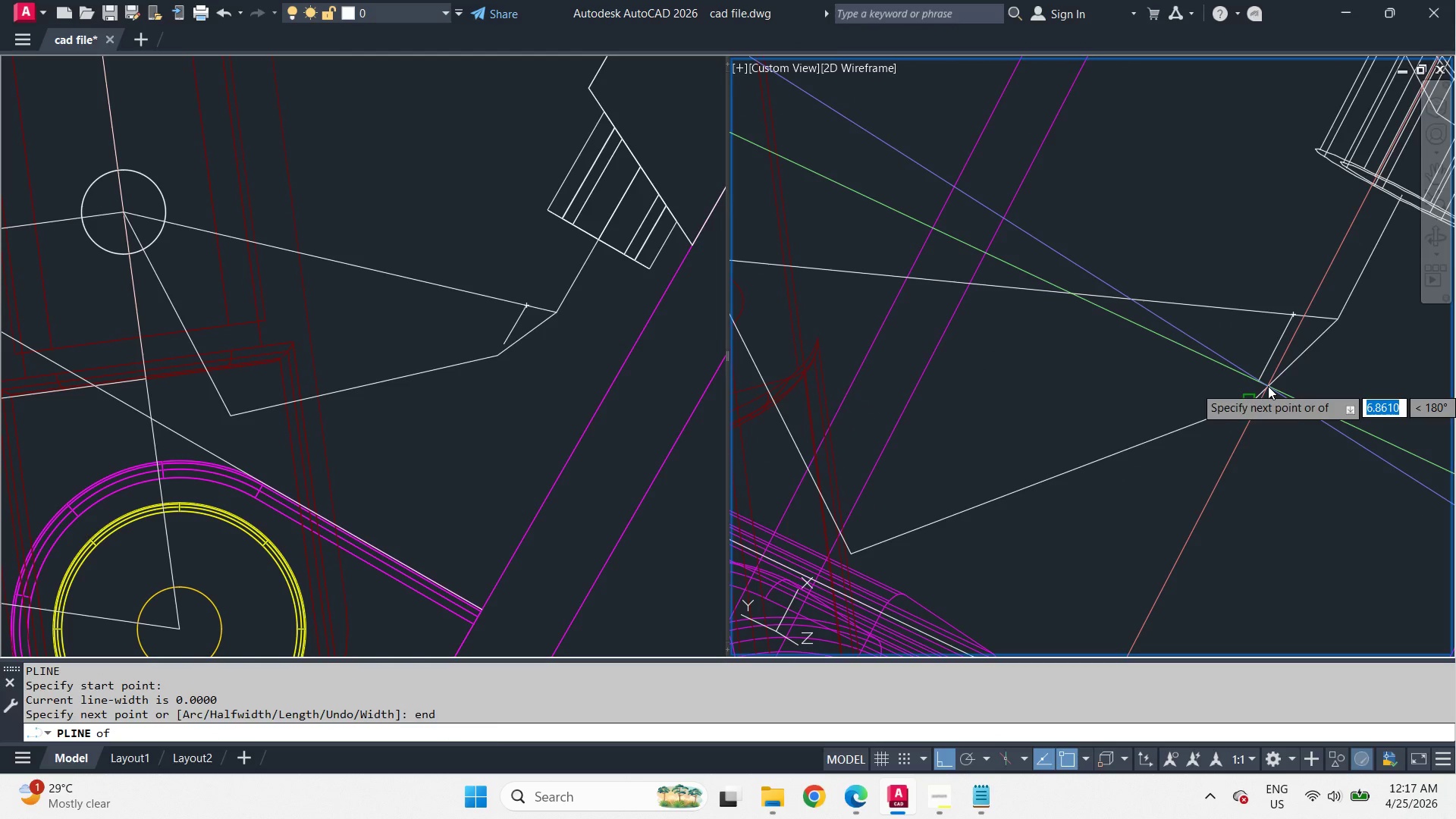 
left_click([1268, 386])
 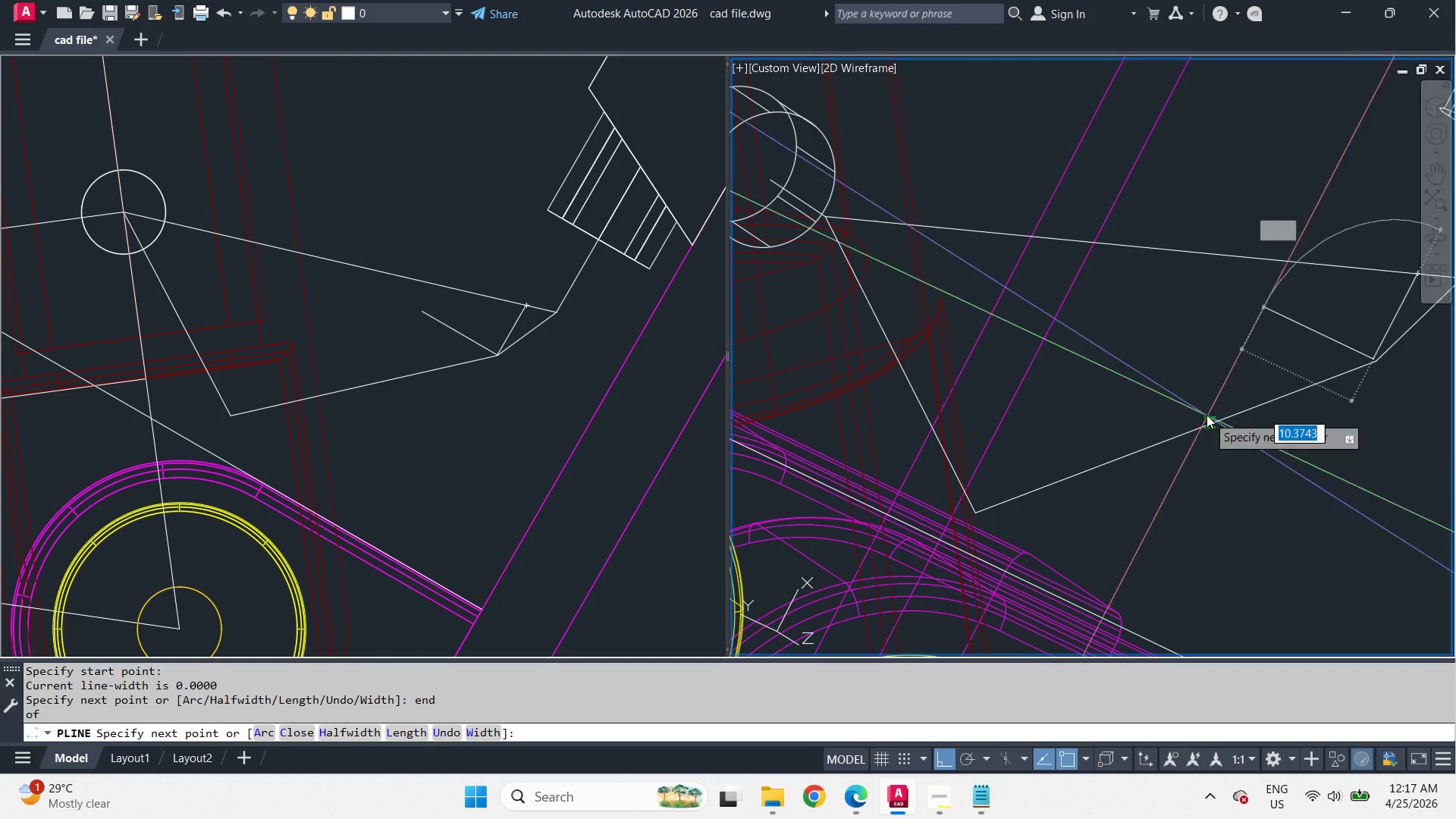 
type(end )
 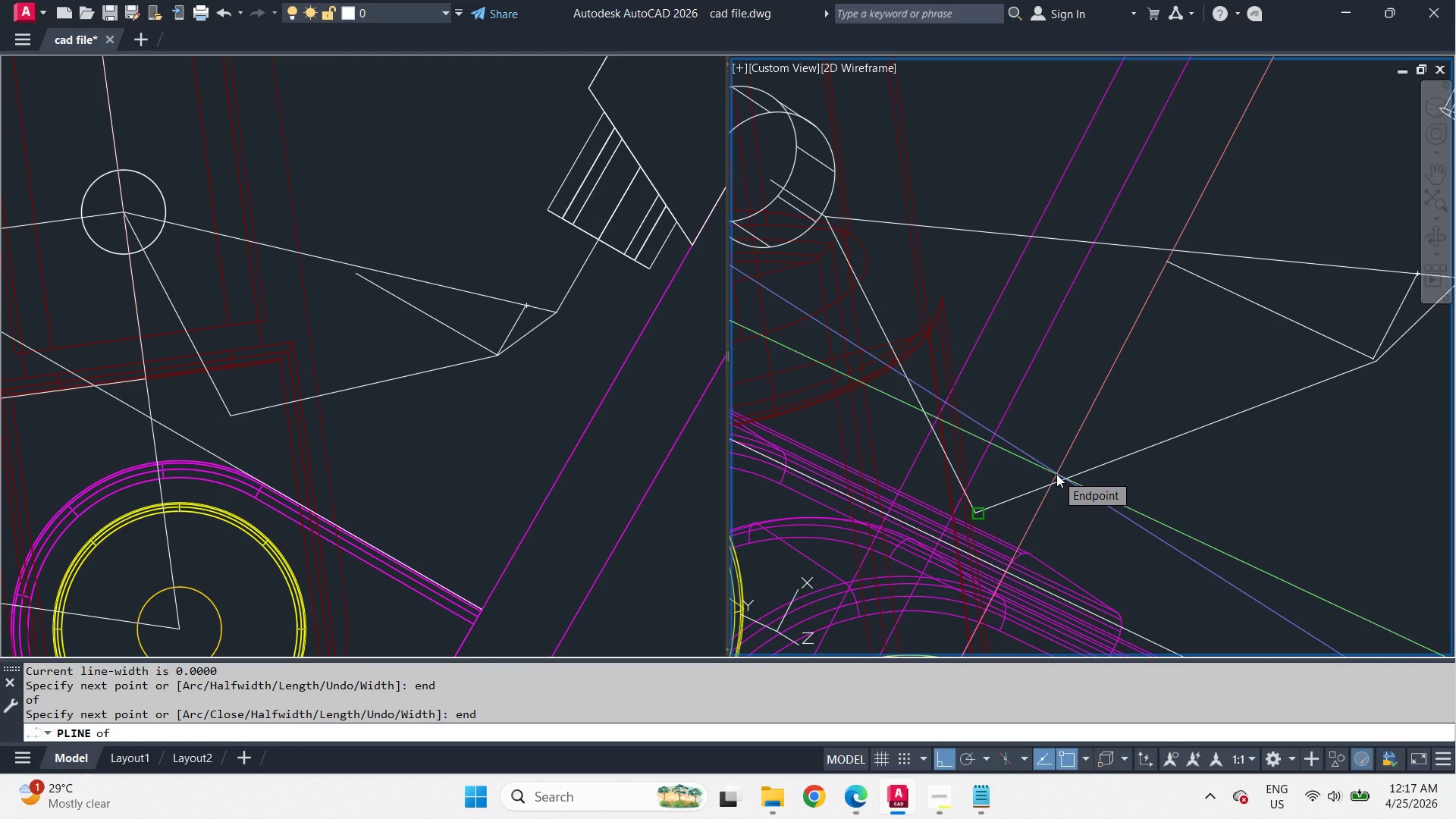 
left_click([1056, 474])
 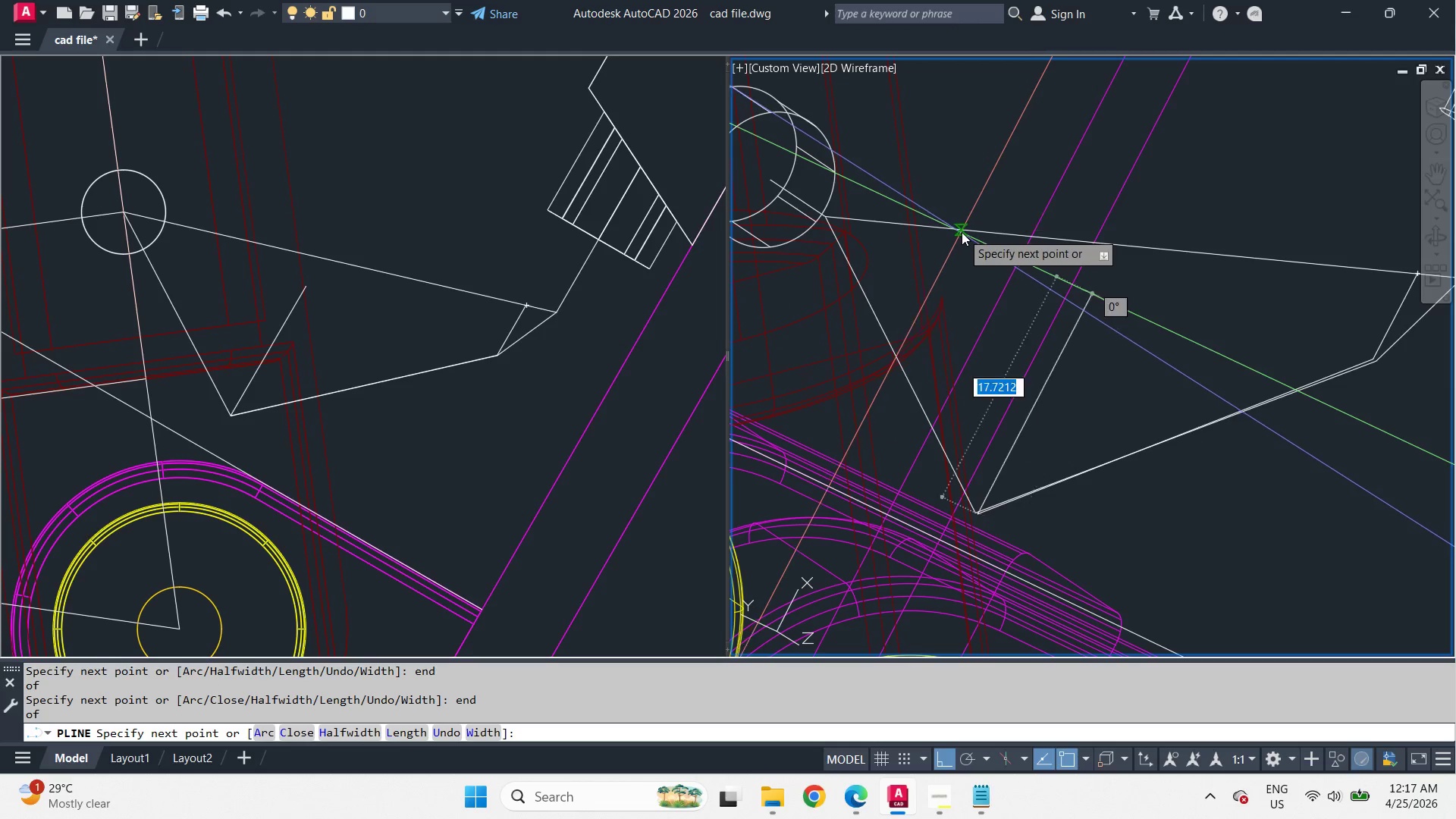 
left_click([963, 232])
 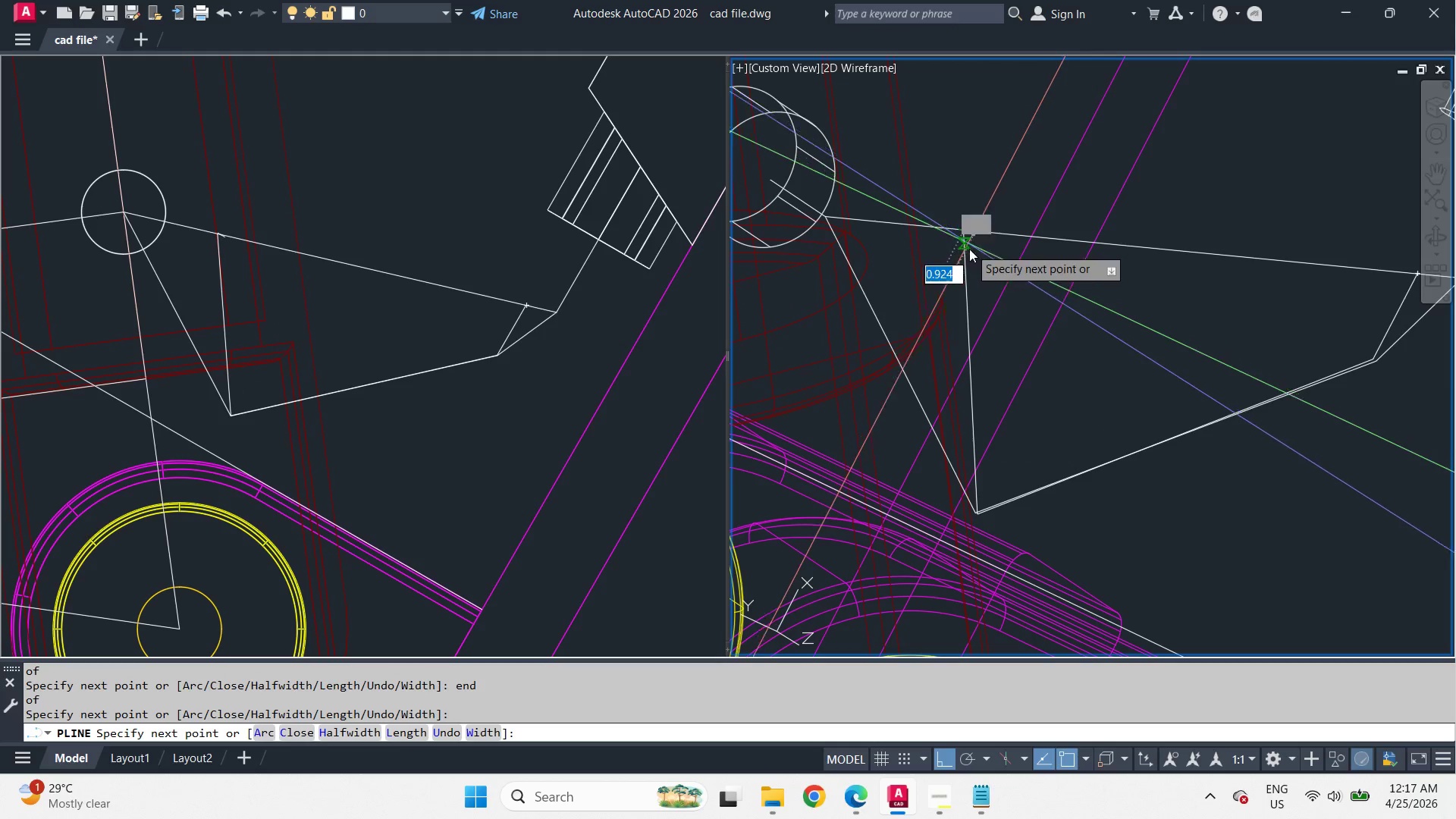 
key(Space)
 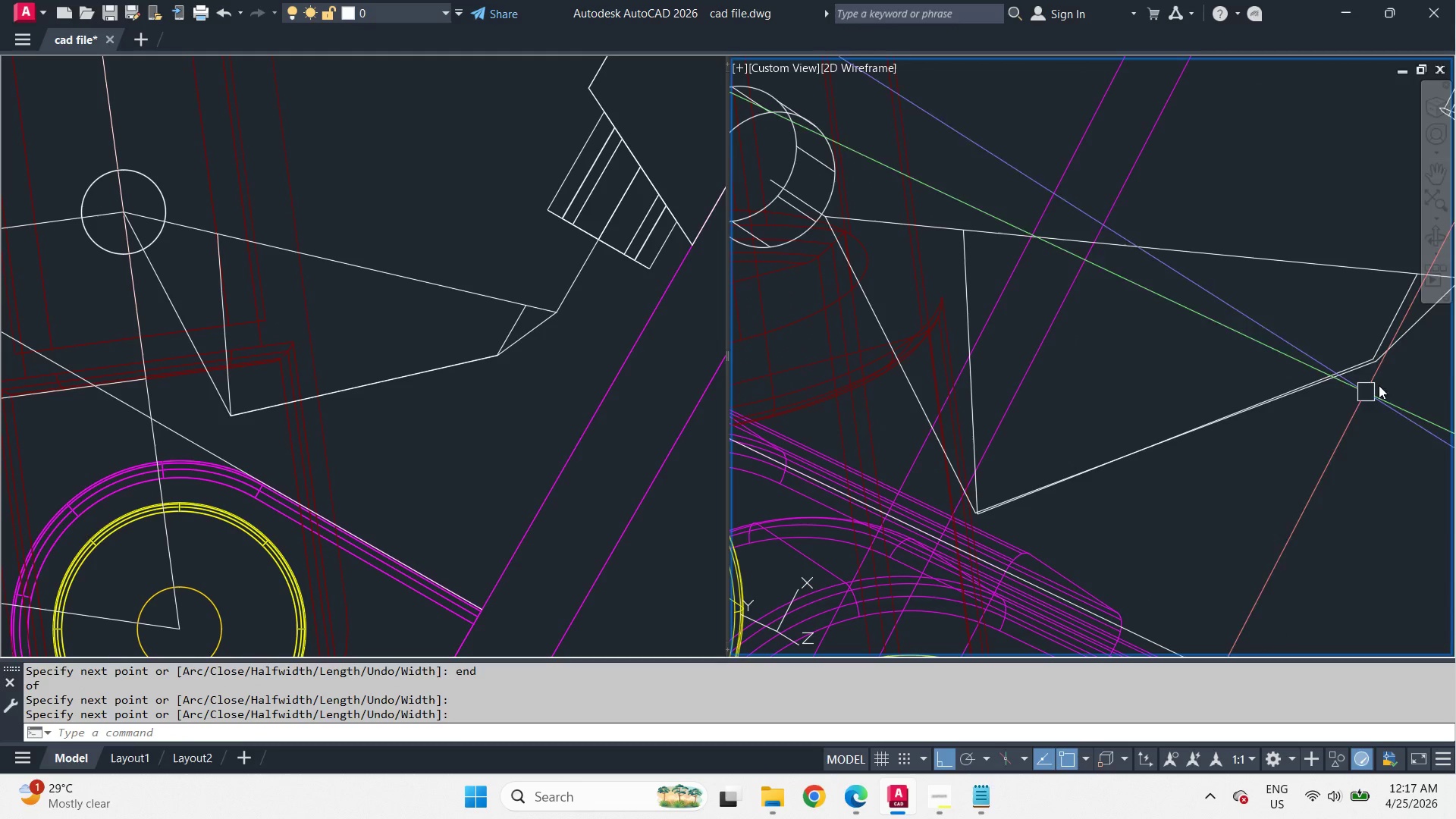 
scroll: coordinate [1389, 373], scroll_direction: up, amount: 2.0
 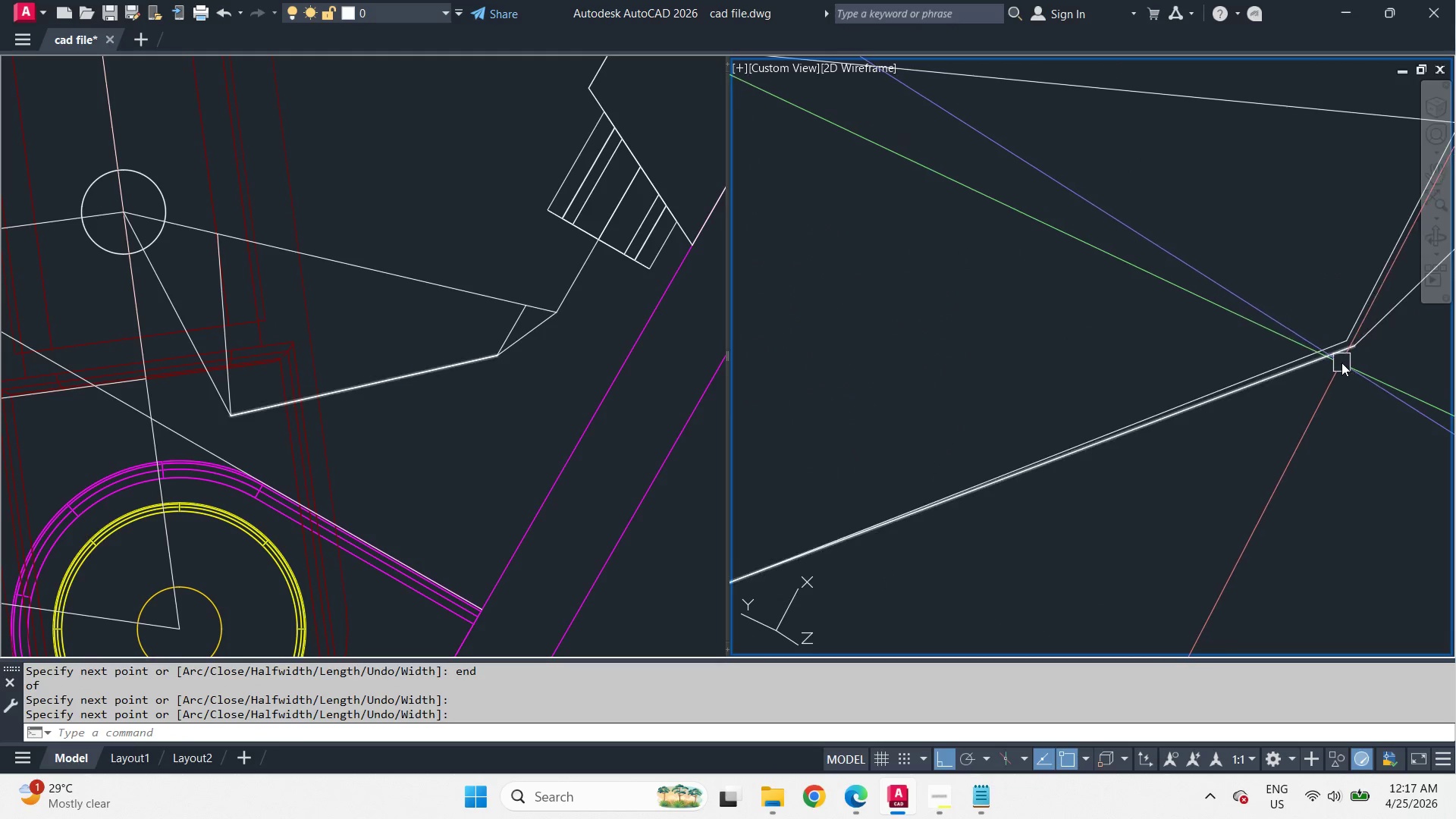 
left_click([1341, 362])
 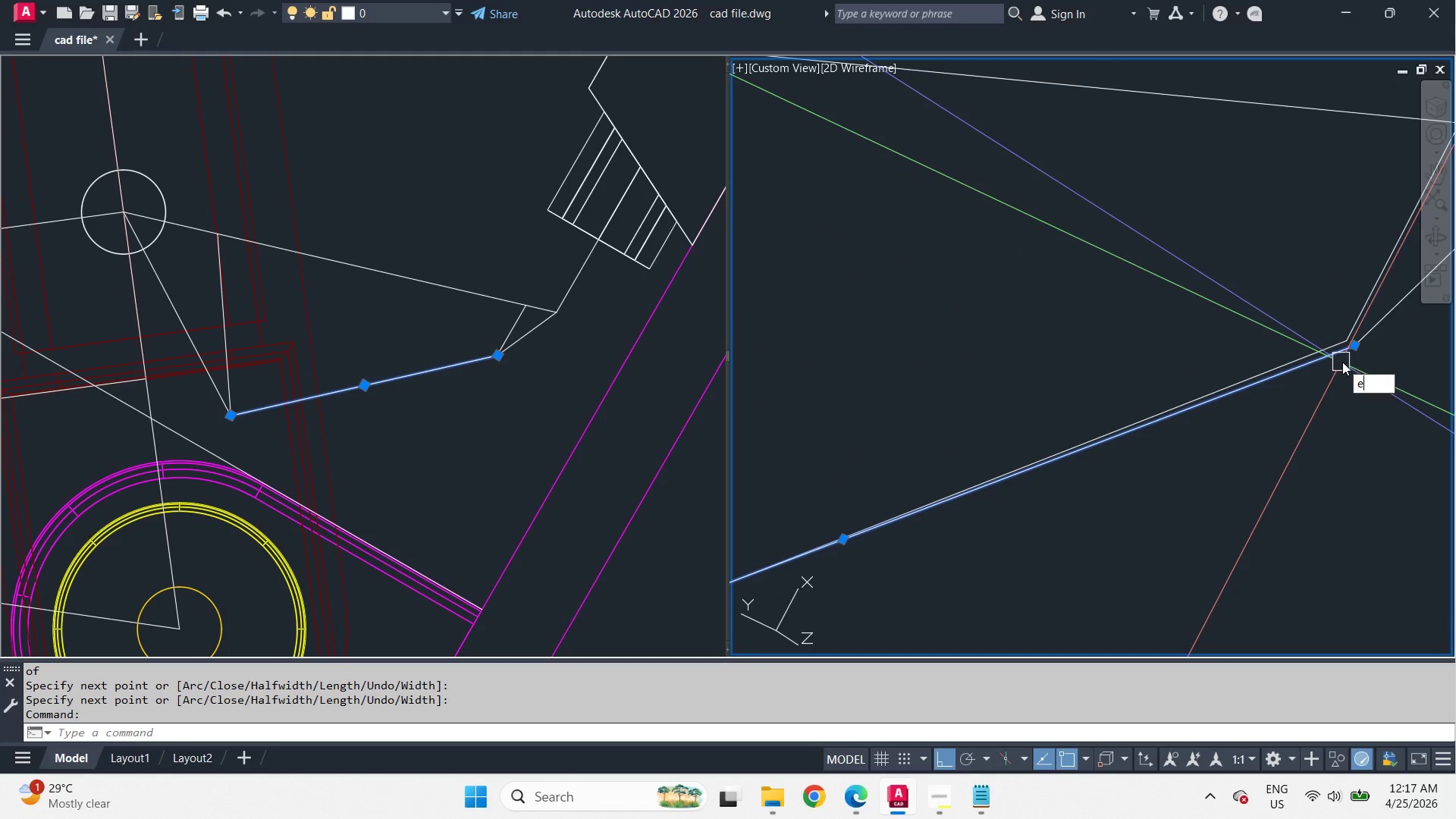 
key(E)
 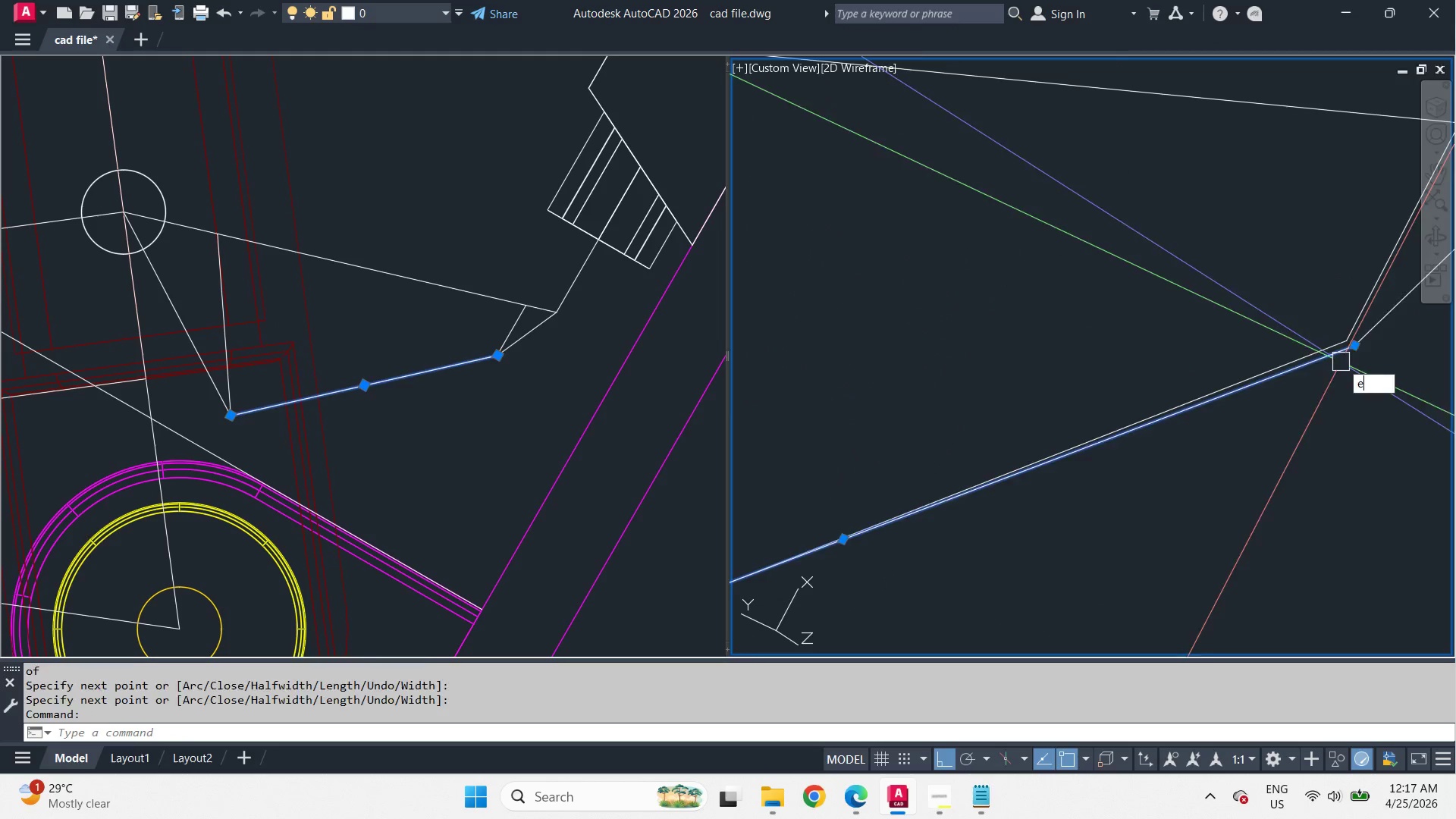 
key(Space)
 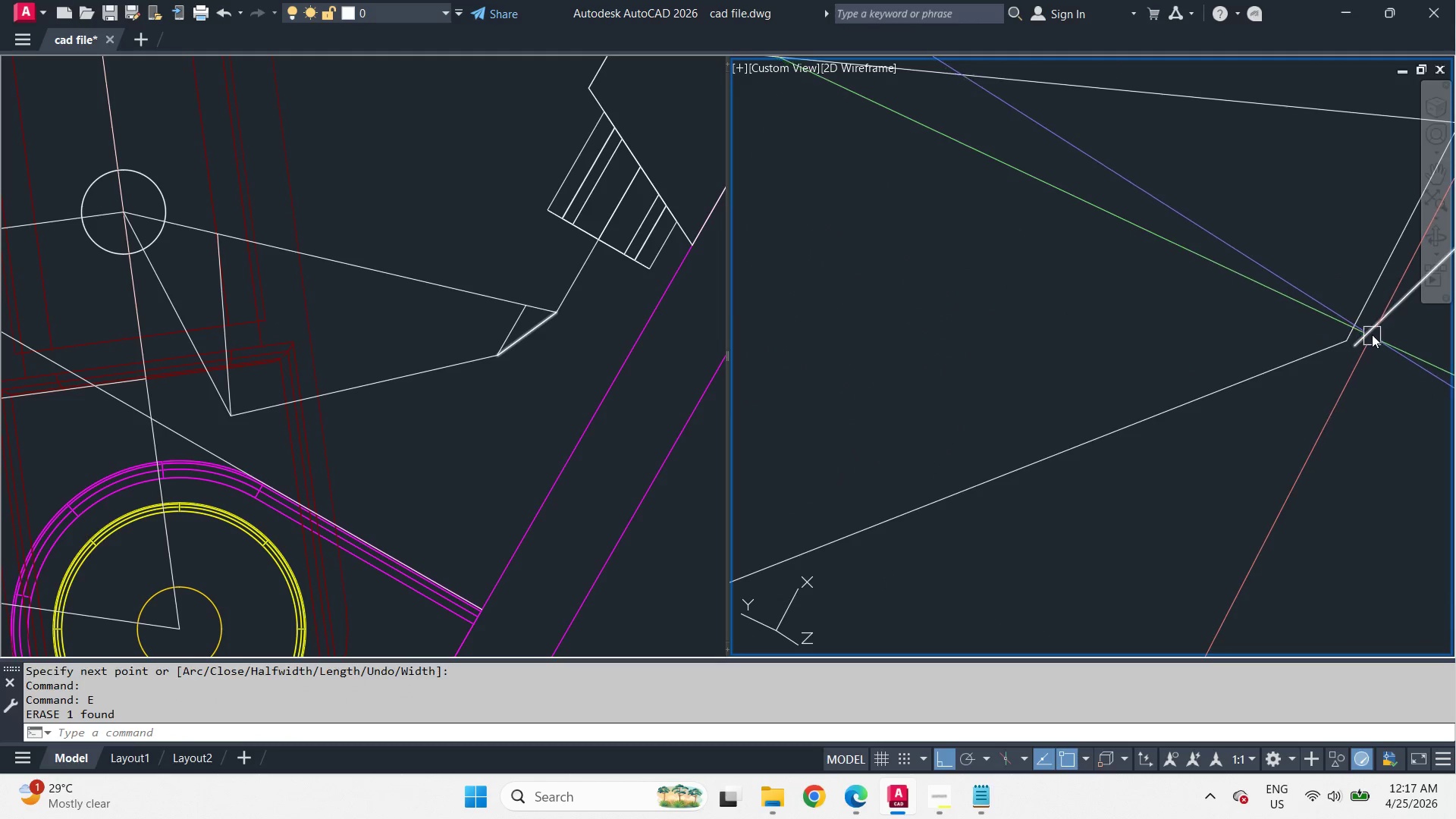 
left_click([1372, 334])
 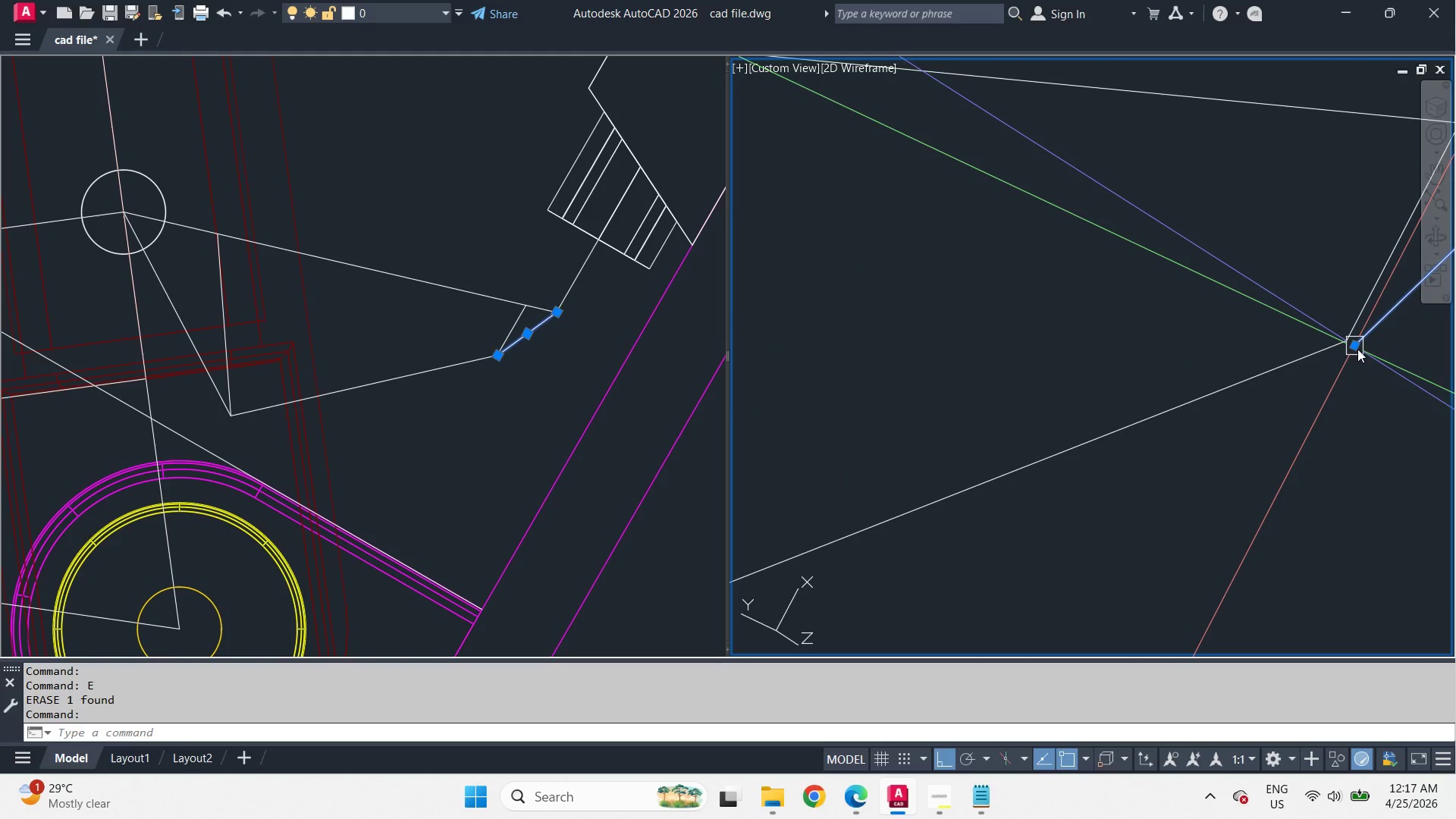 
left_click([1357, 349])
 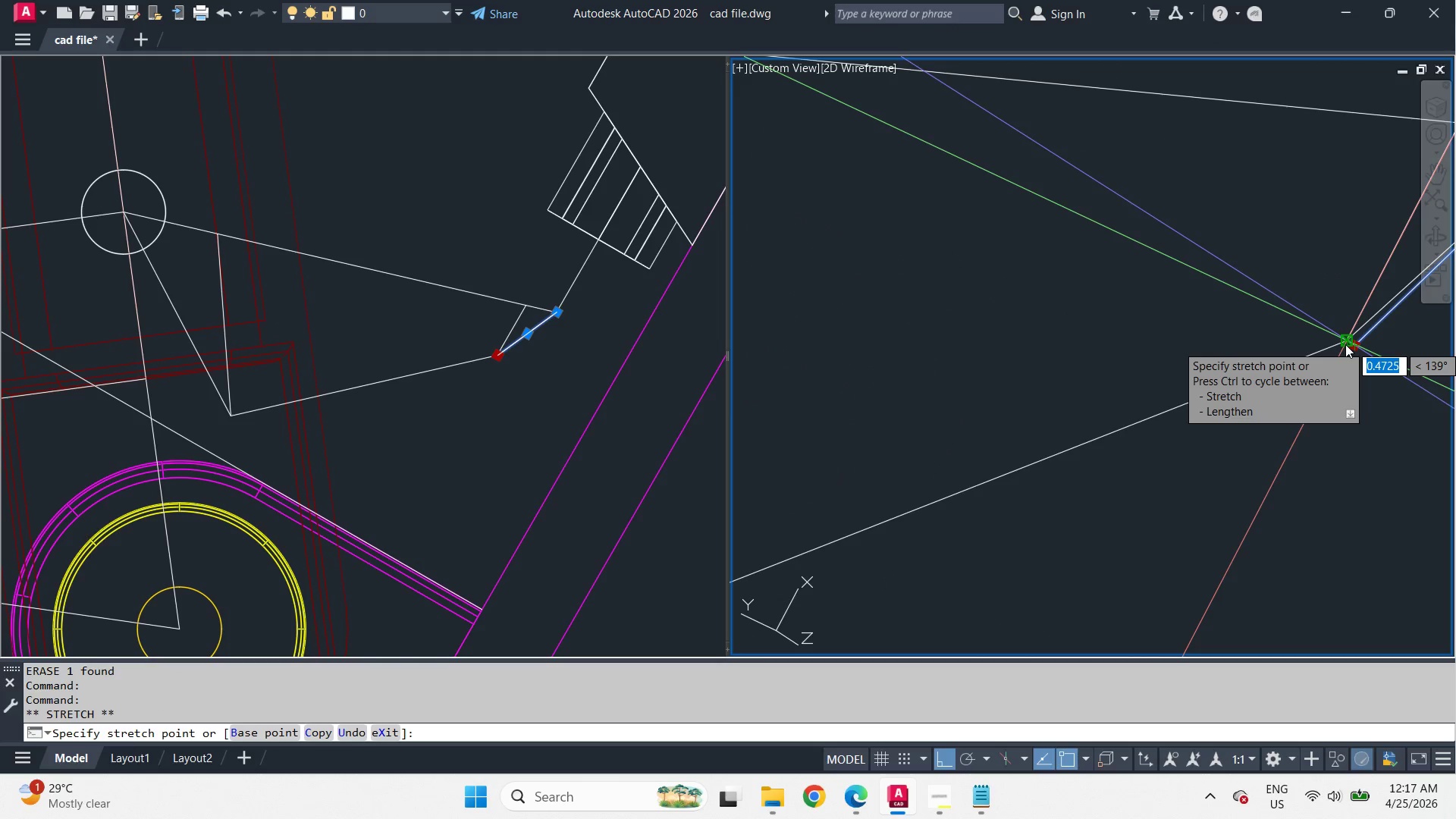 
left_click_drag(start_coordinate=[1345, 344], to_coordinate=[1347, 349])
 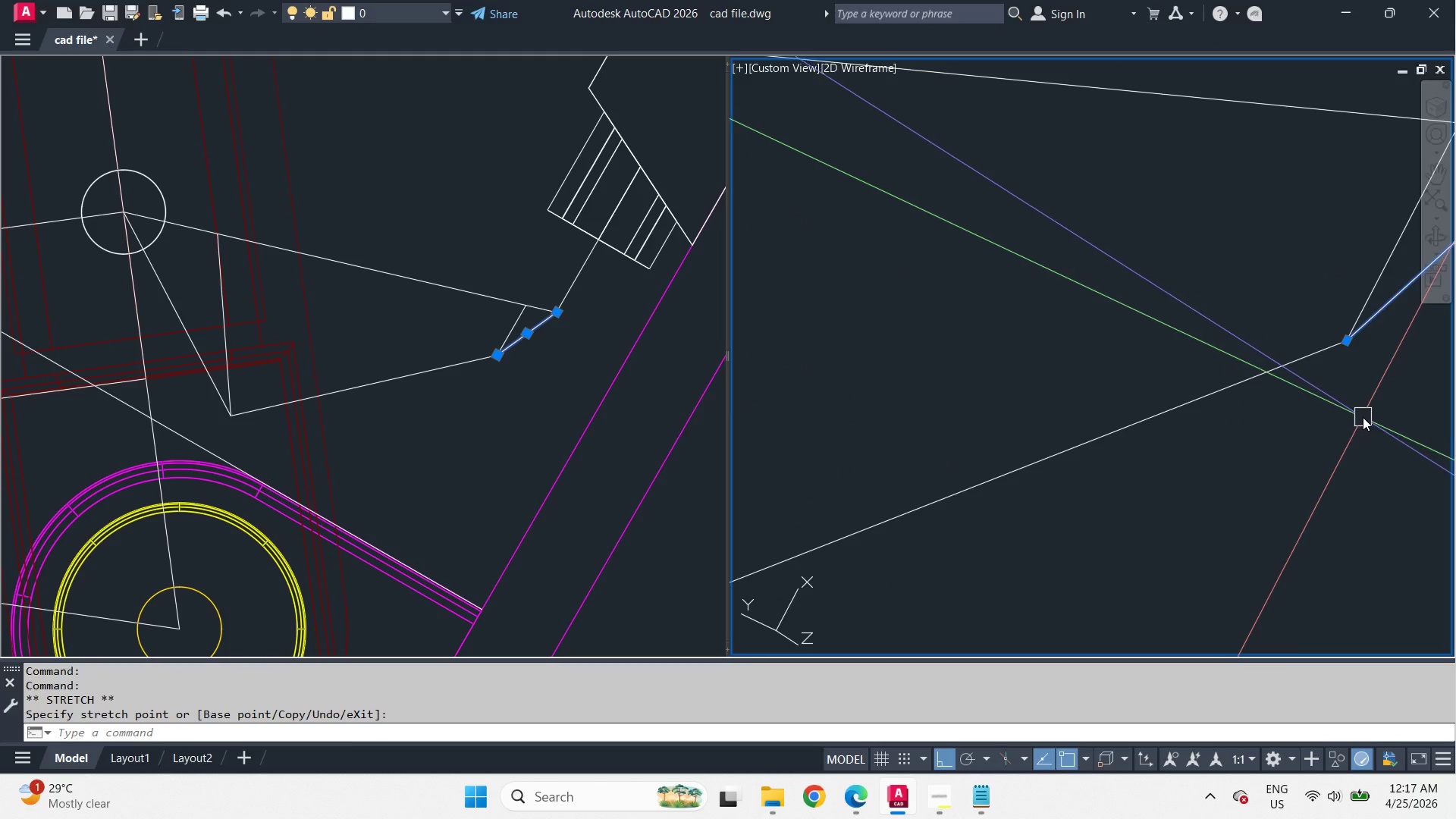 
scroll: coordinate [1363, 419], scroll_direction: down, amount: 2.0
 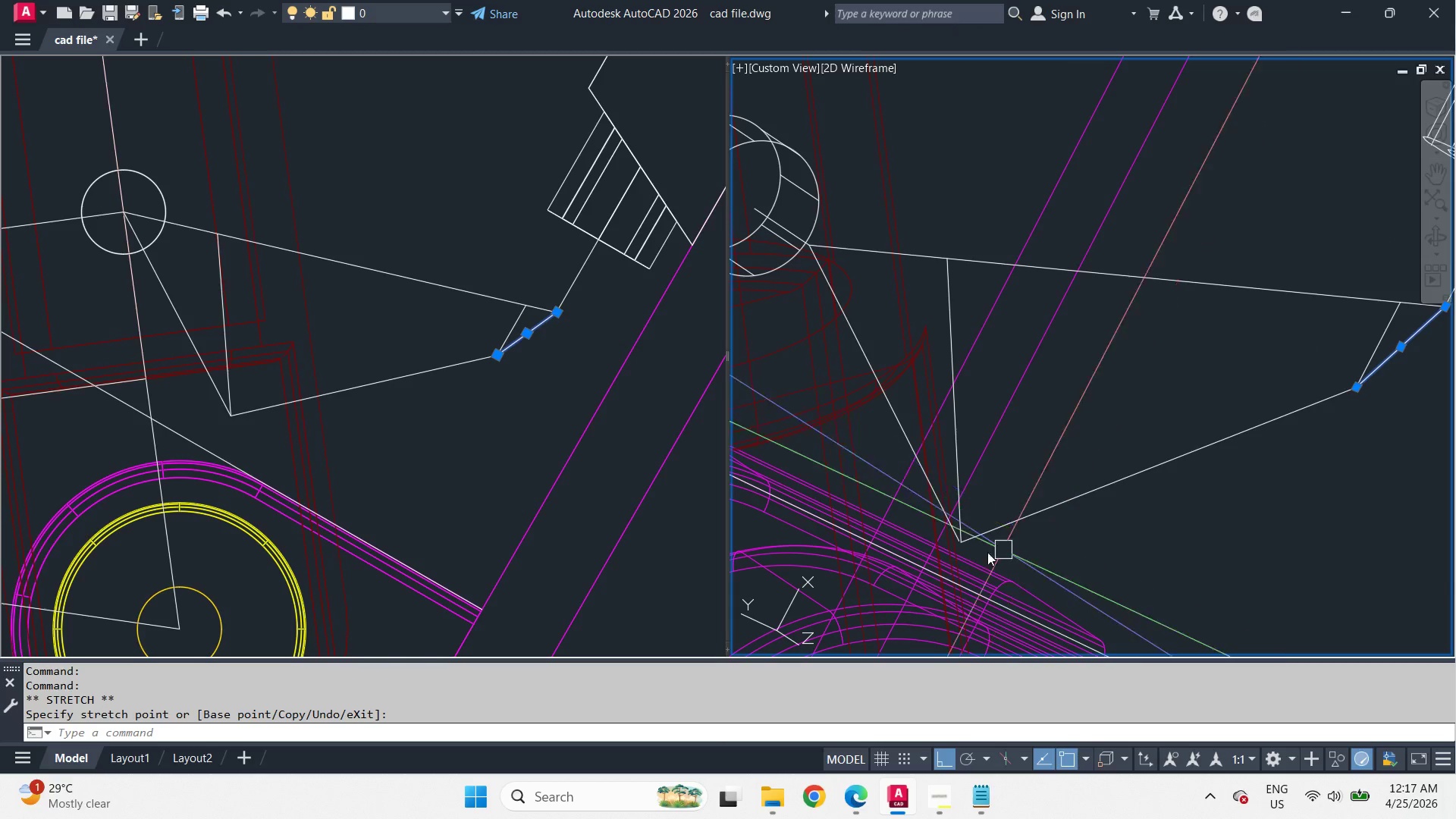 
scroll: coordinate [956, 529], scroll_direction: up, amount: 2.0
 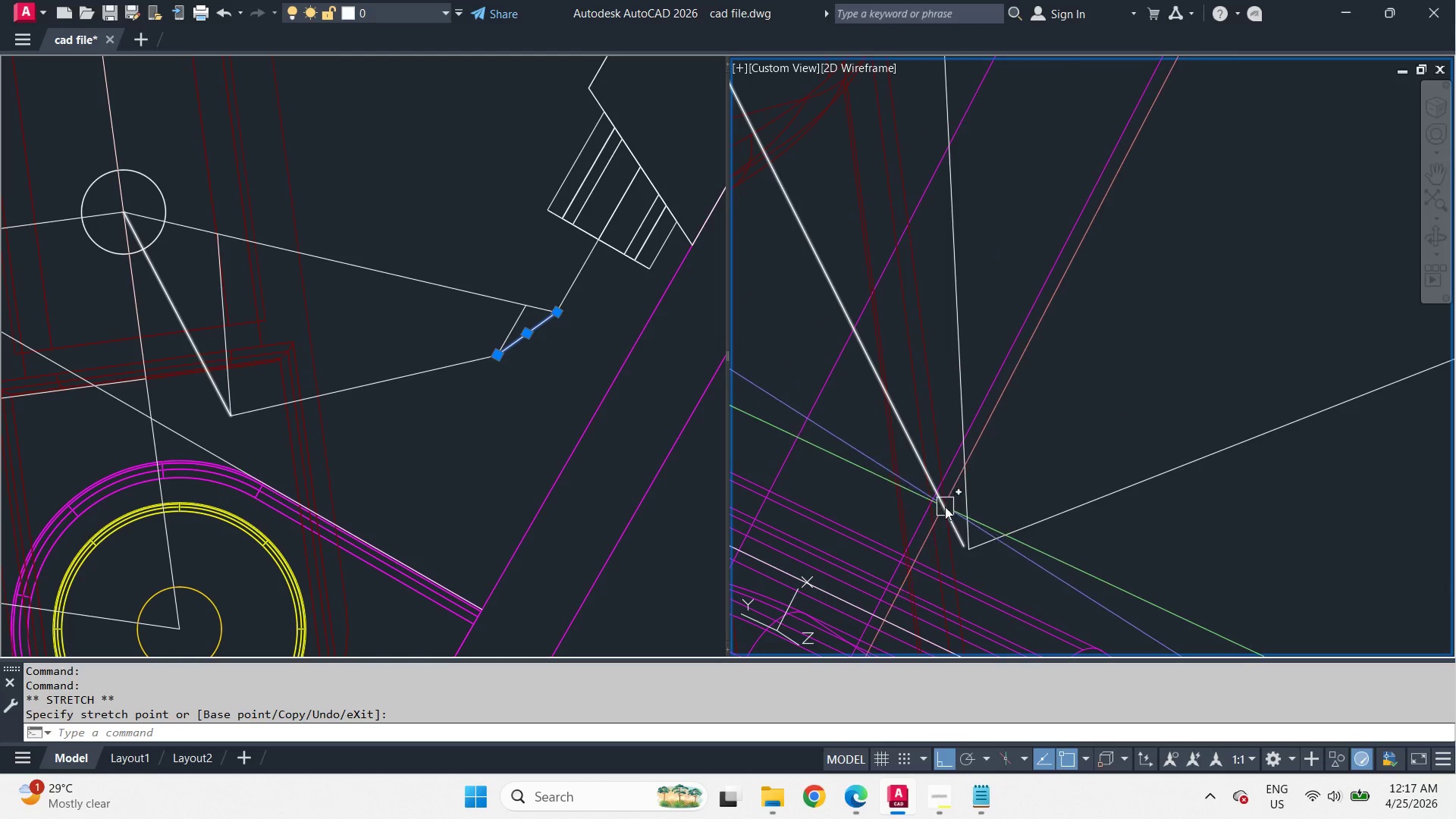 
left_click_drag(start_coordinate=[943, 507], to_coordinate=[944, 511])
 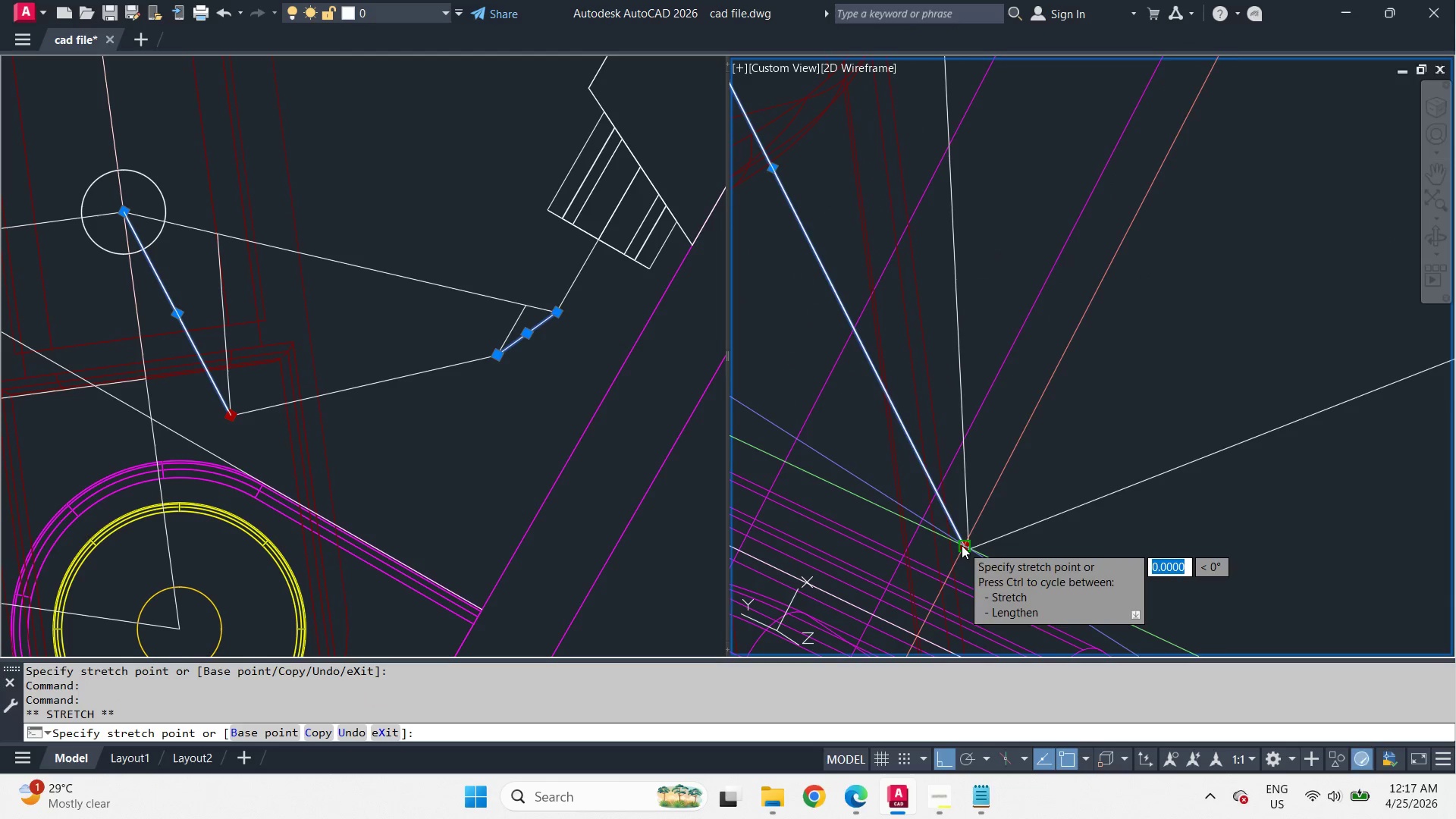 
type(end )
 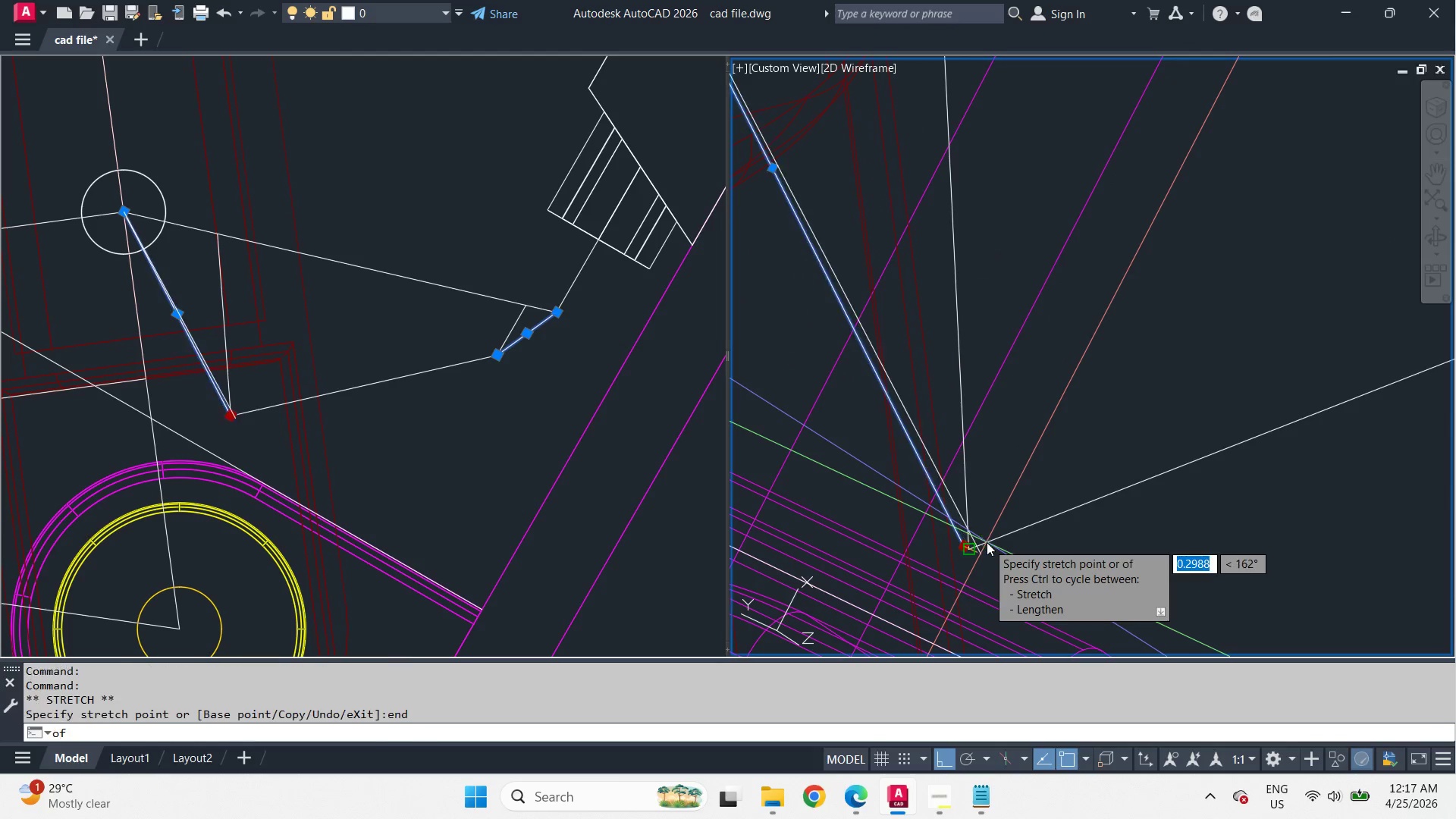 
left_click([987, 542])
 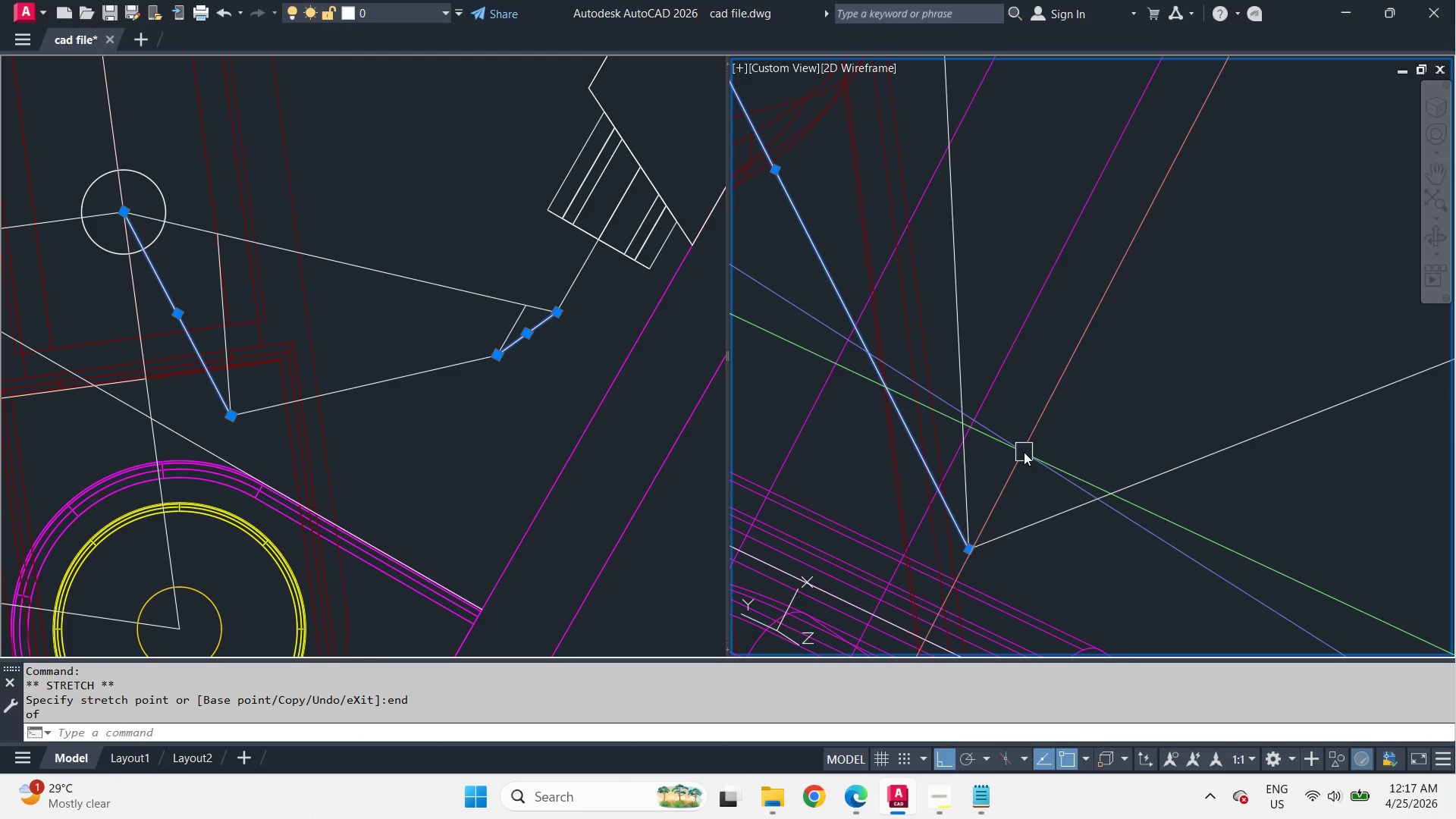 
key(Escape)
 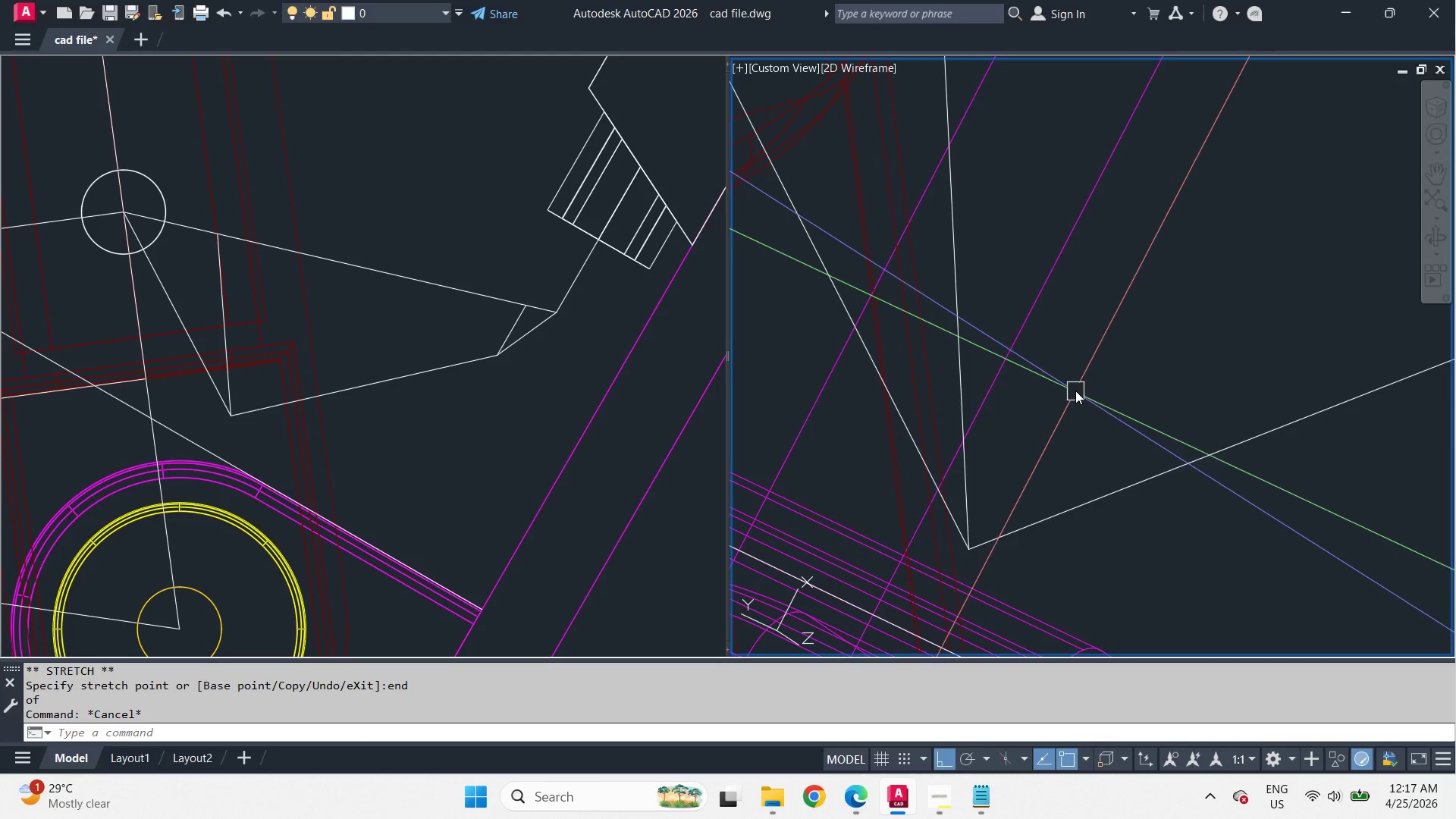 
key(F)
 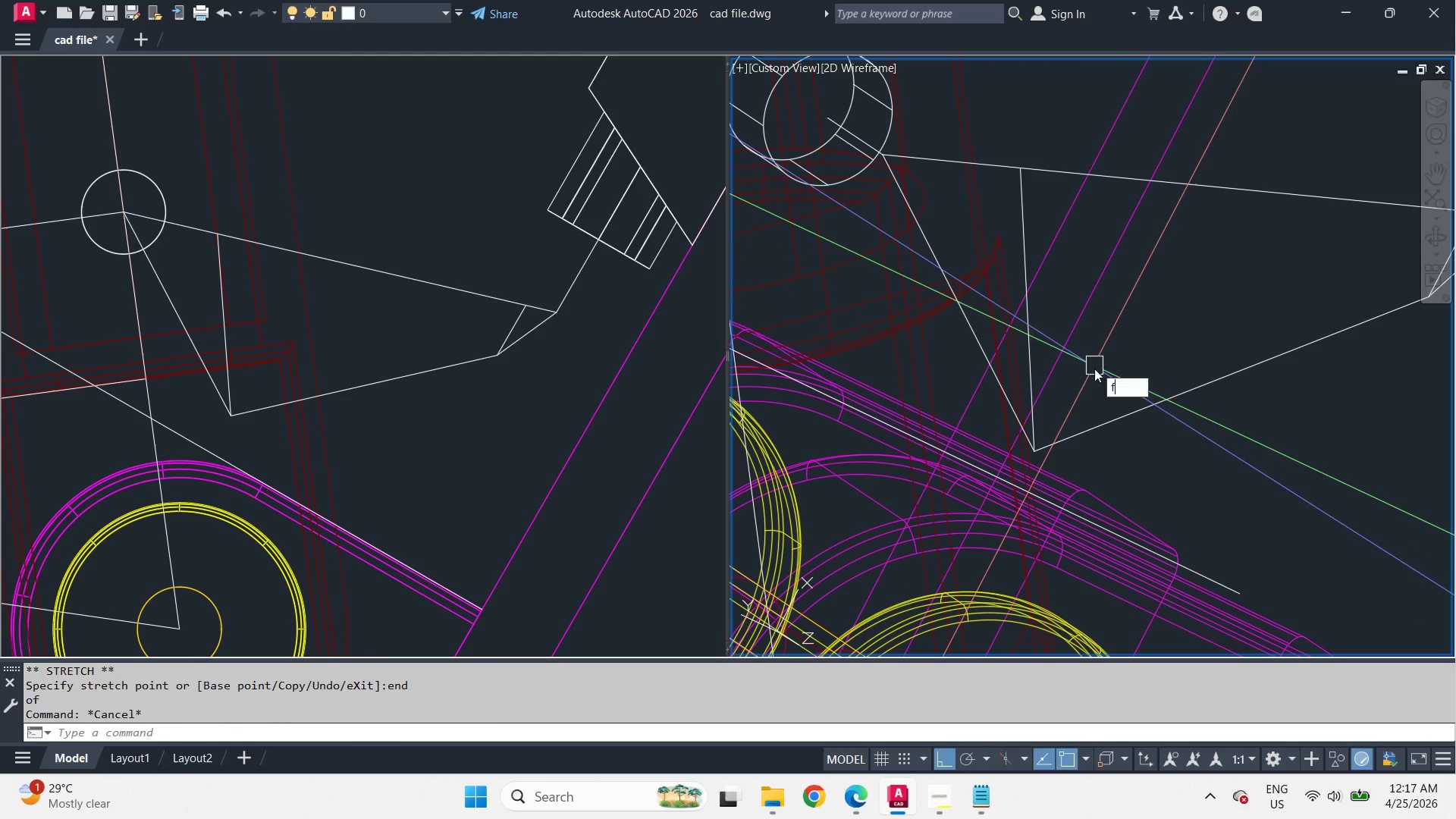 
scroll: coordinate [1076, 390], scroll_direction: down, amount: 2.0
 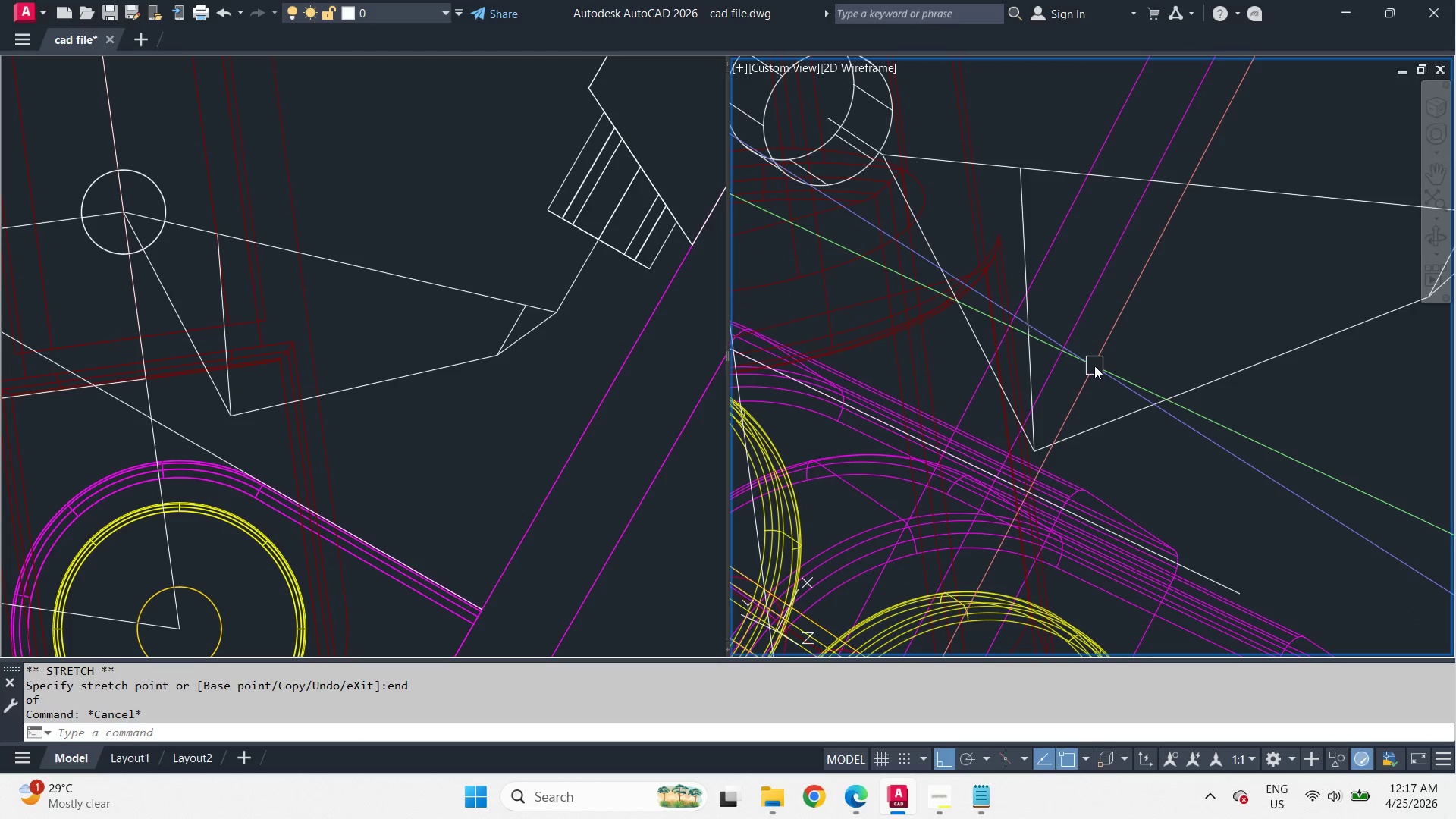 
type( r 20)
 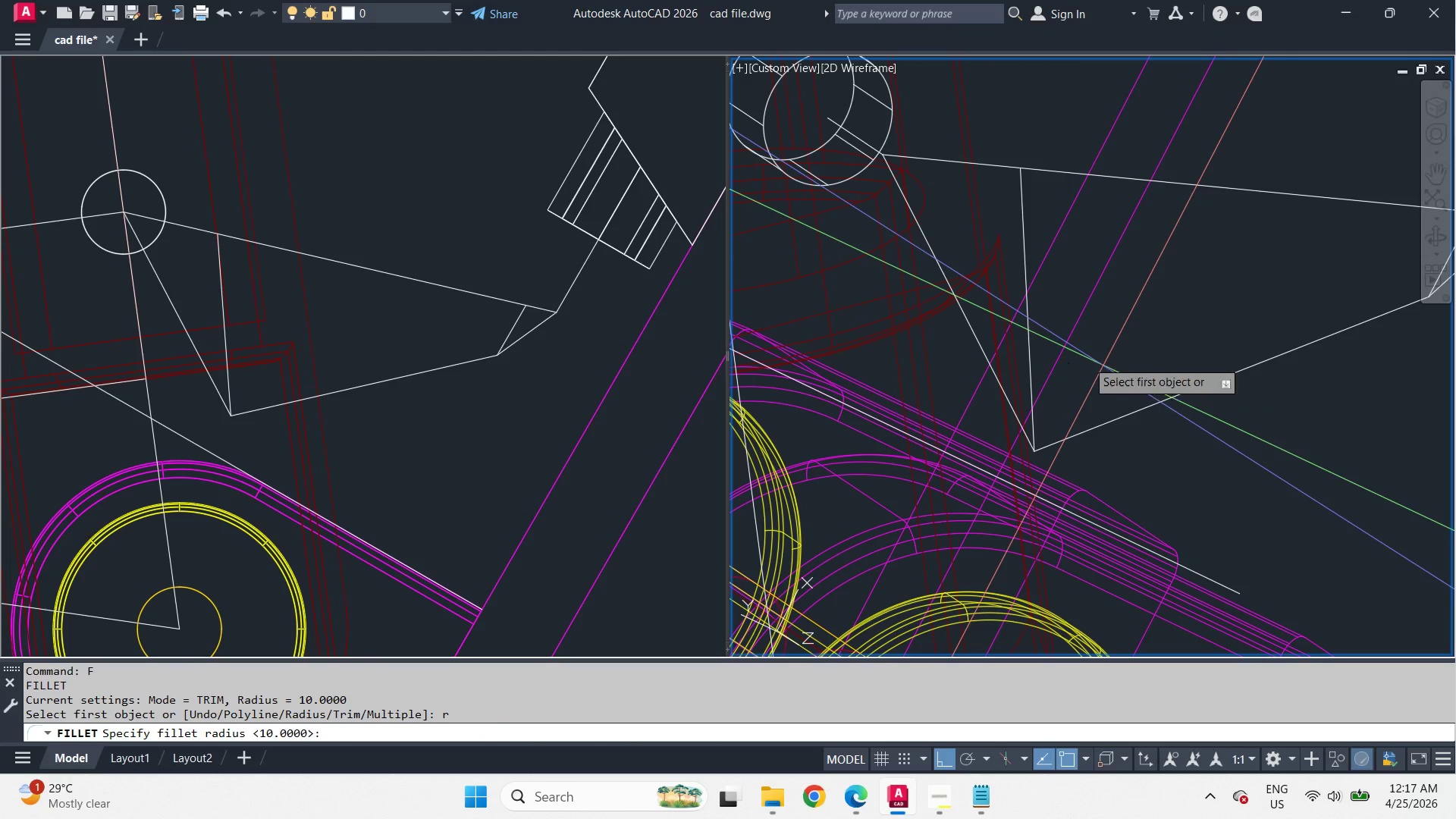 
key(Space)
 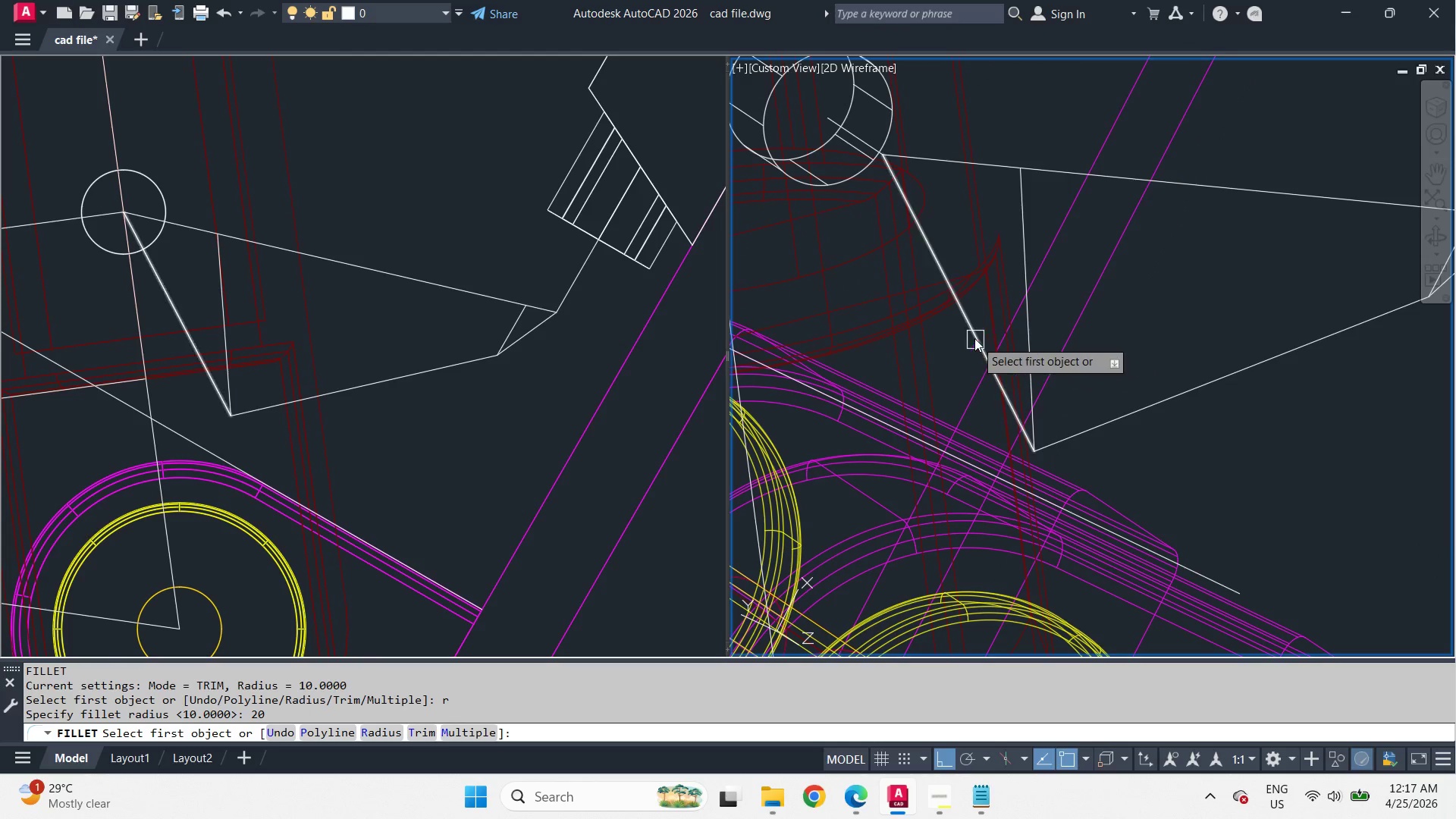 
left_click([974, 337])
 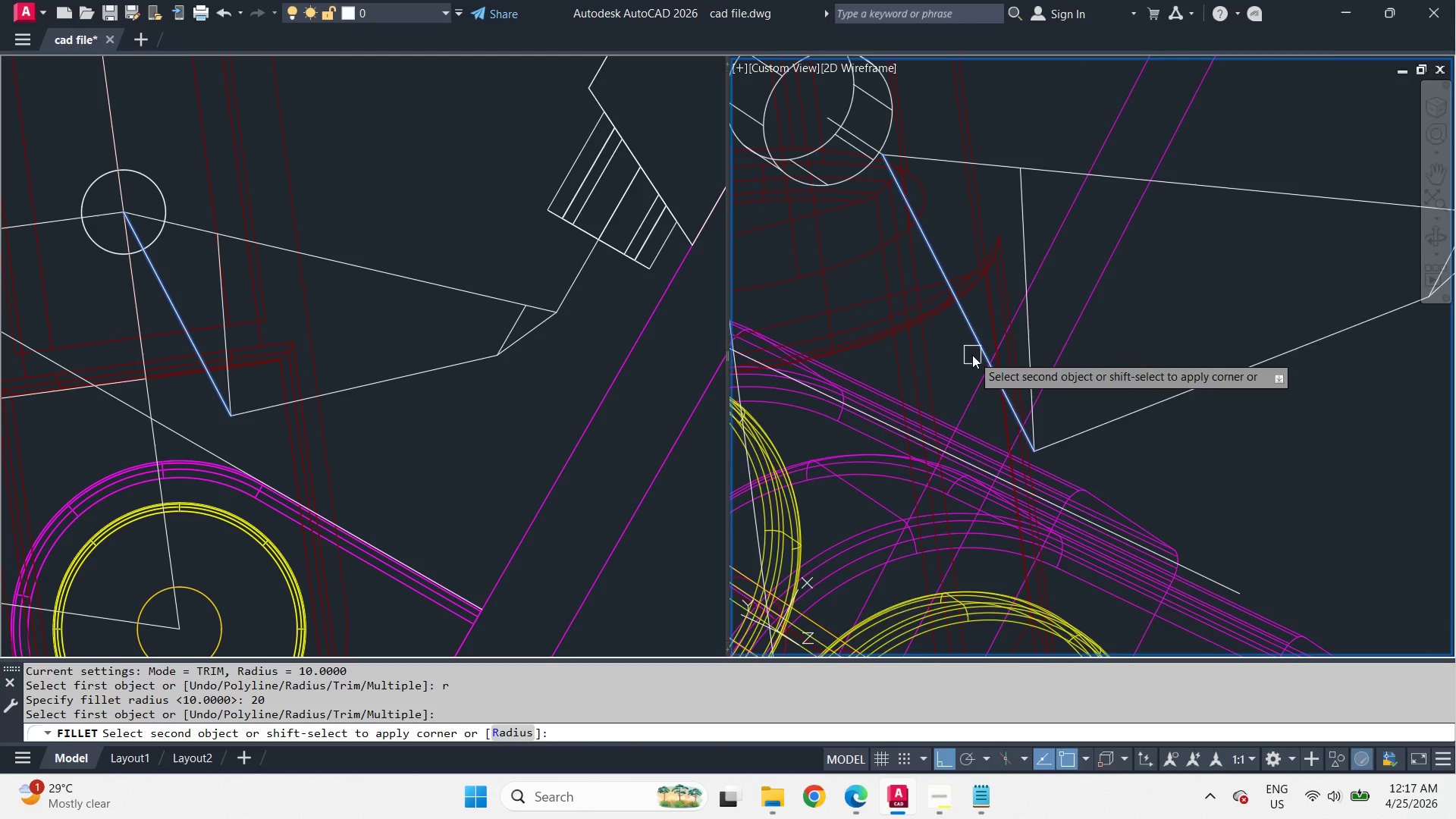 
scroll: coordinate [981, 362], scroll_direction: down, amount: 1.0
 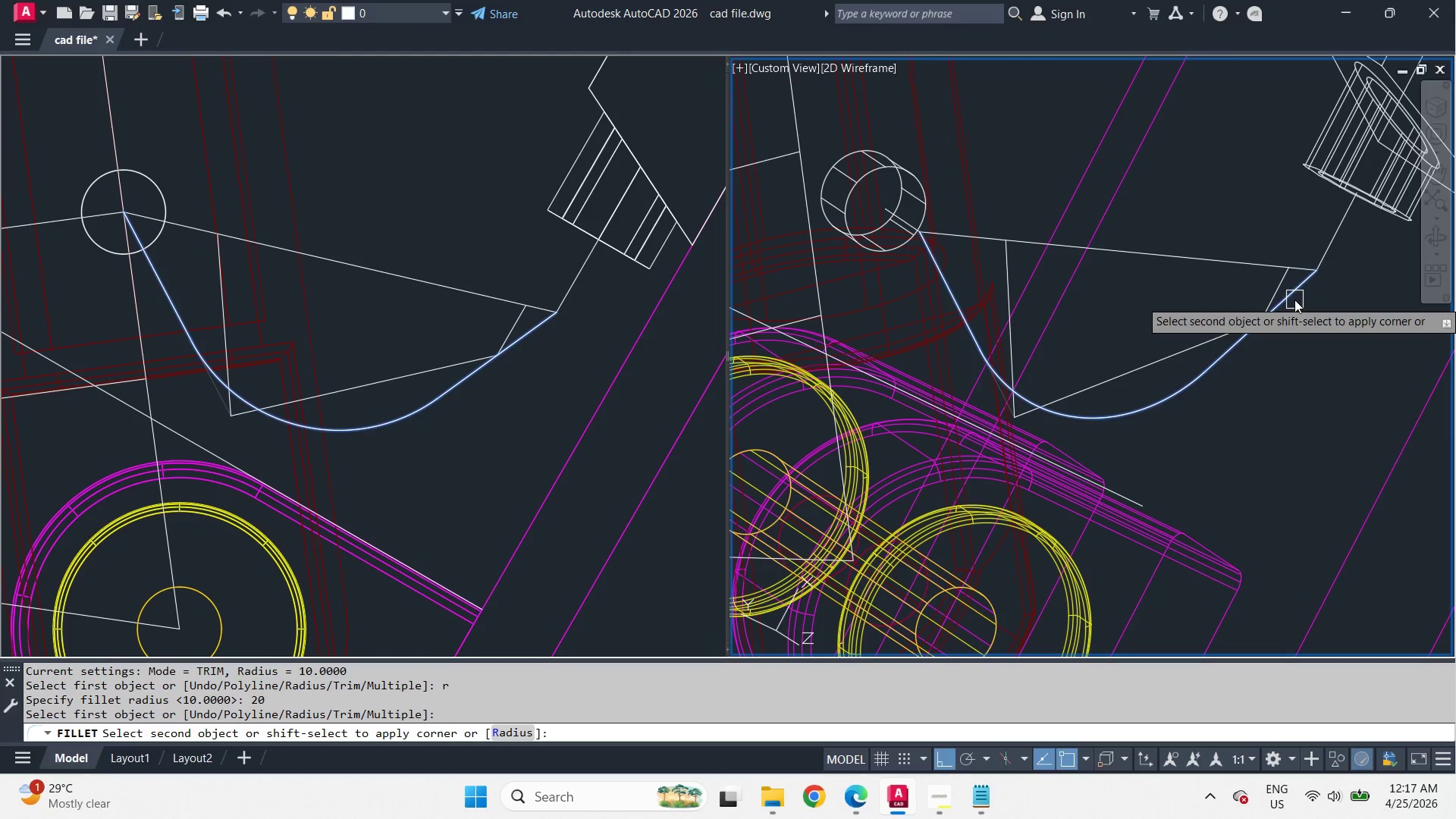 
left_click([1296, 300])
 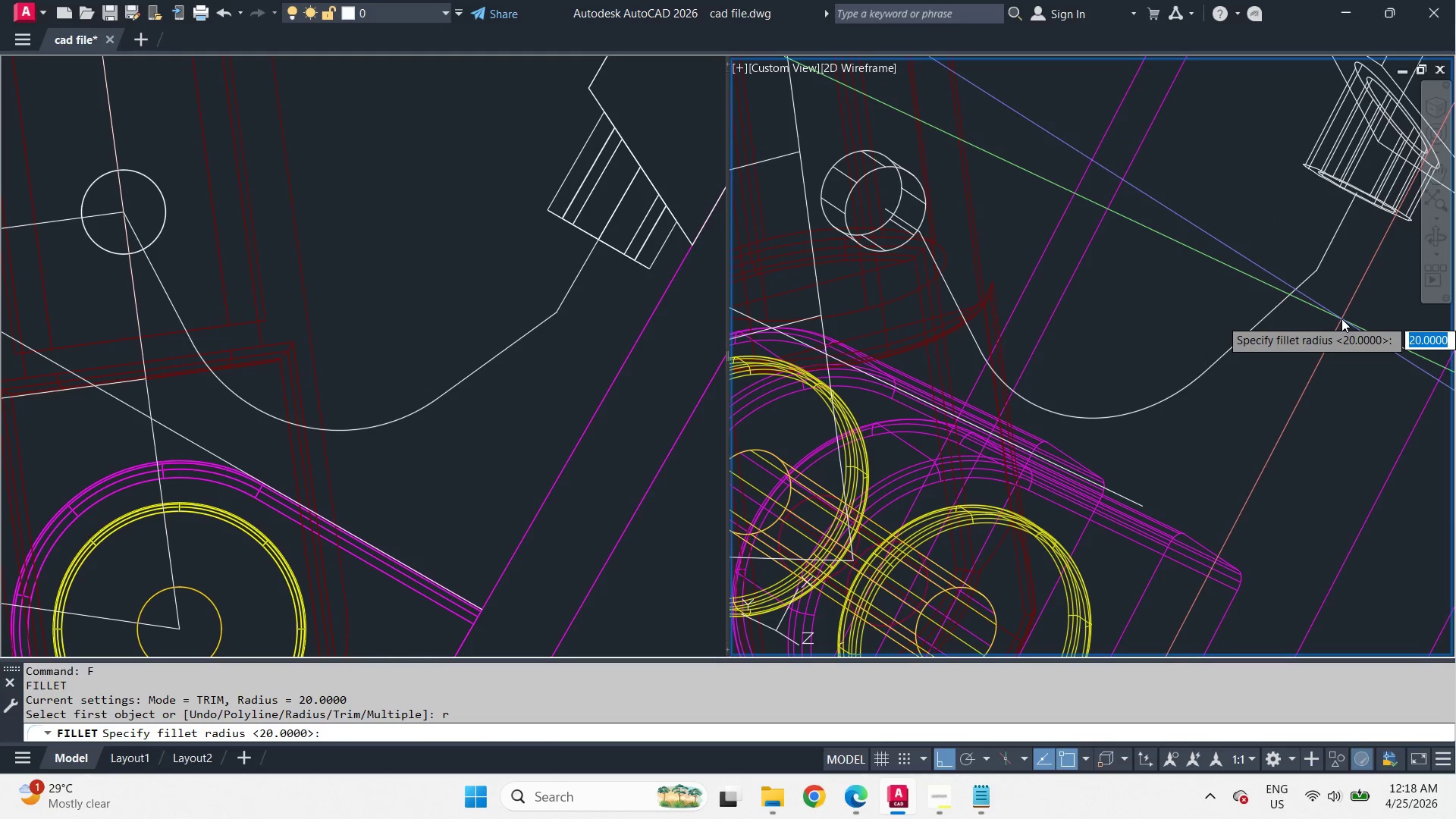 
wait(12.05)
 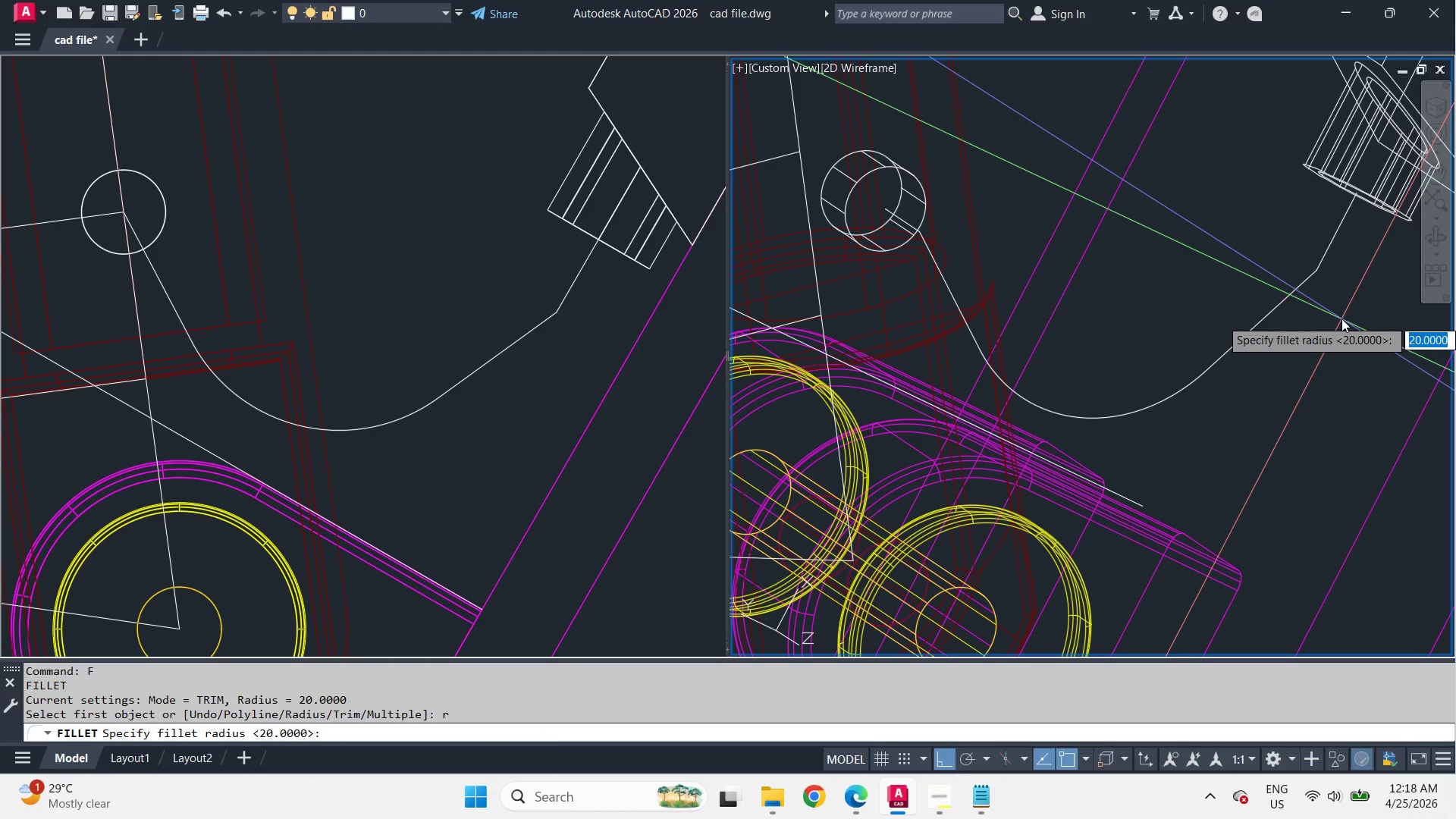 
scroll: coordinate [913, 239], scroll_direction: up, amount: 1.0
 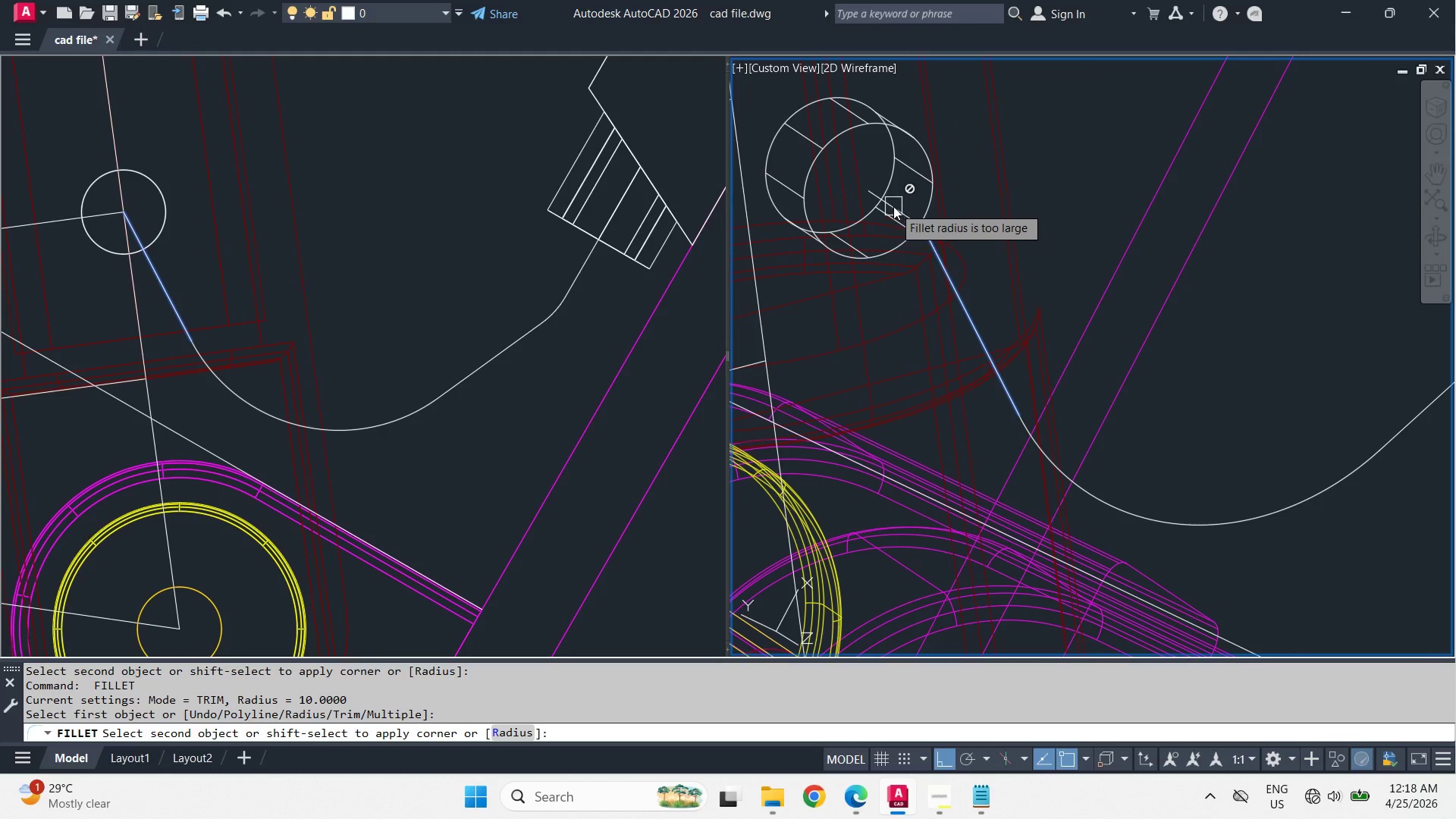 
left_click([893, 206])
 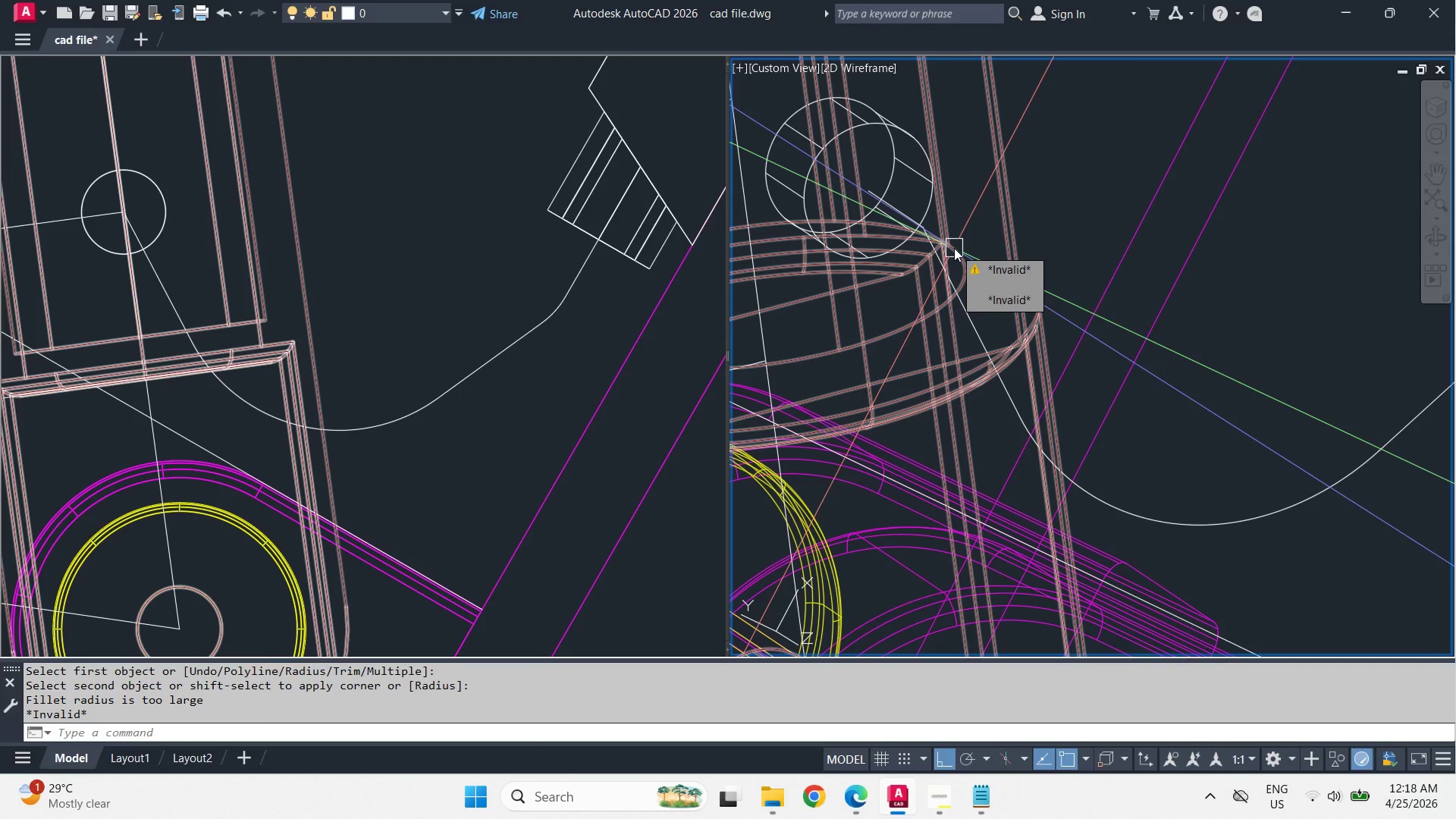 
key(D)
 